 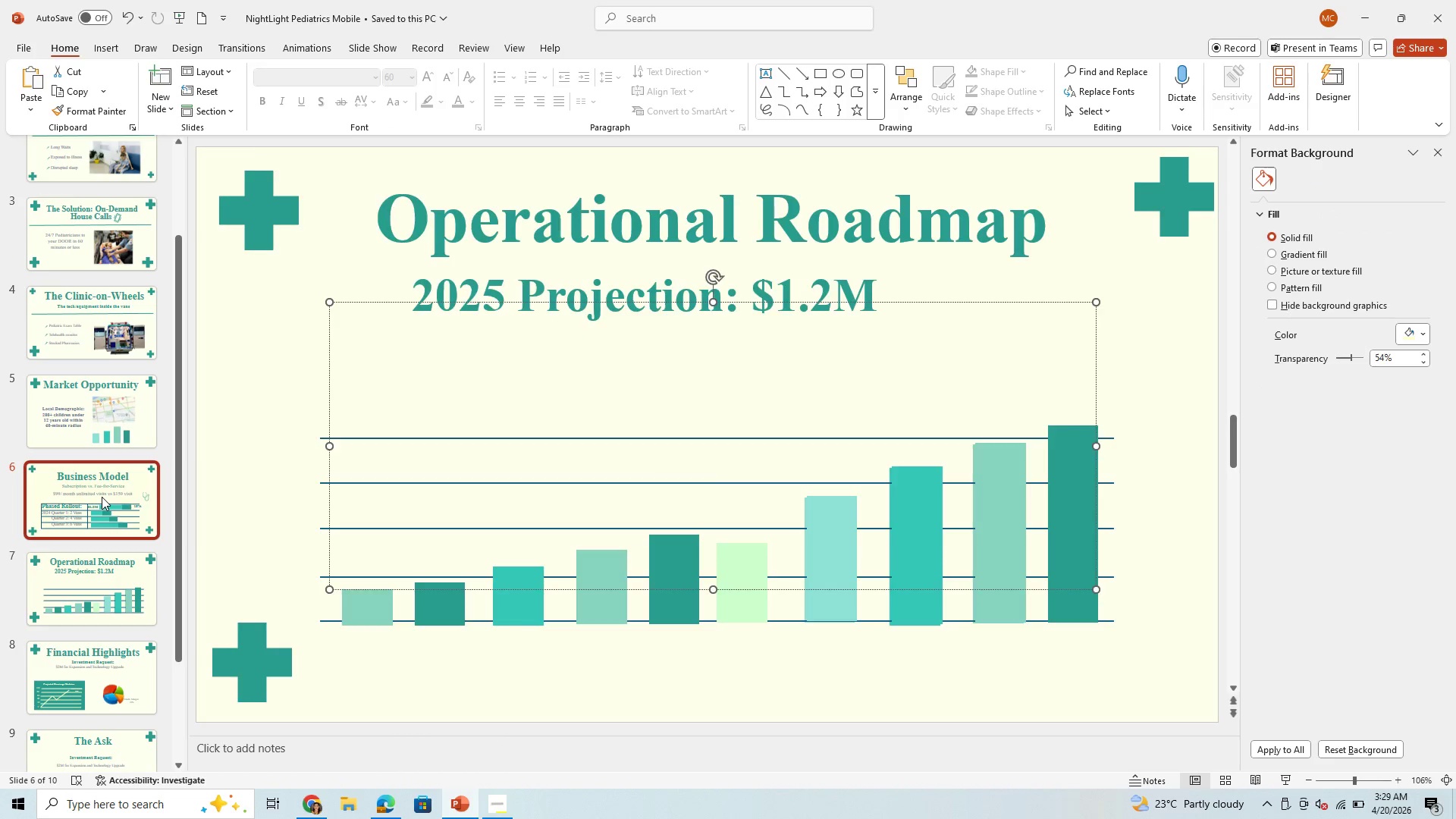 
left_click_drag(start_coordinate=[102, 497], to_coordinate=[103, 577])
 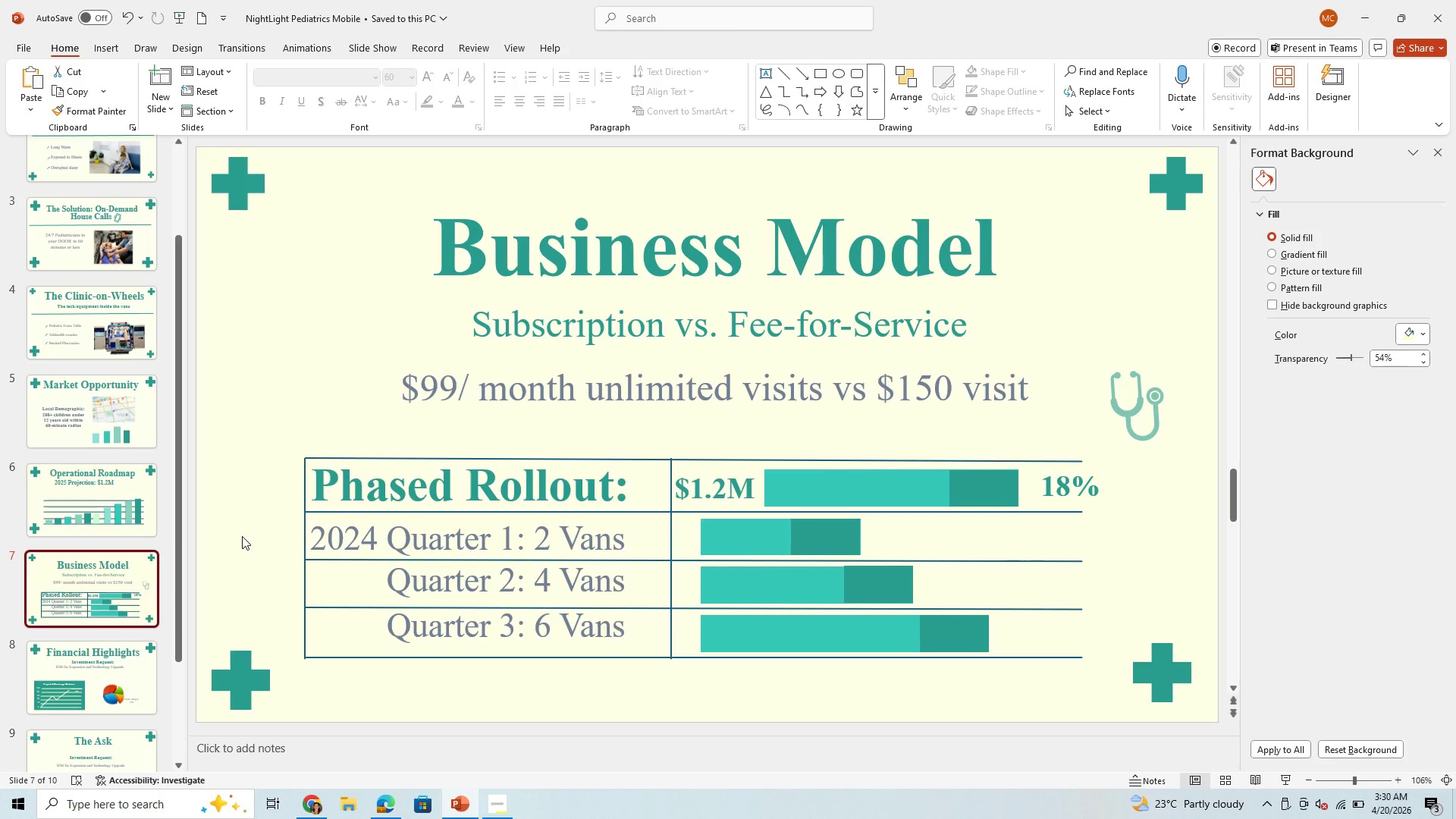 
wait(11.34)
 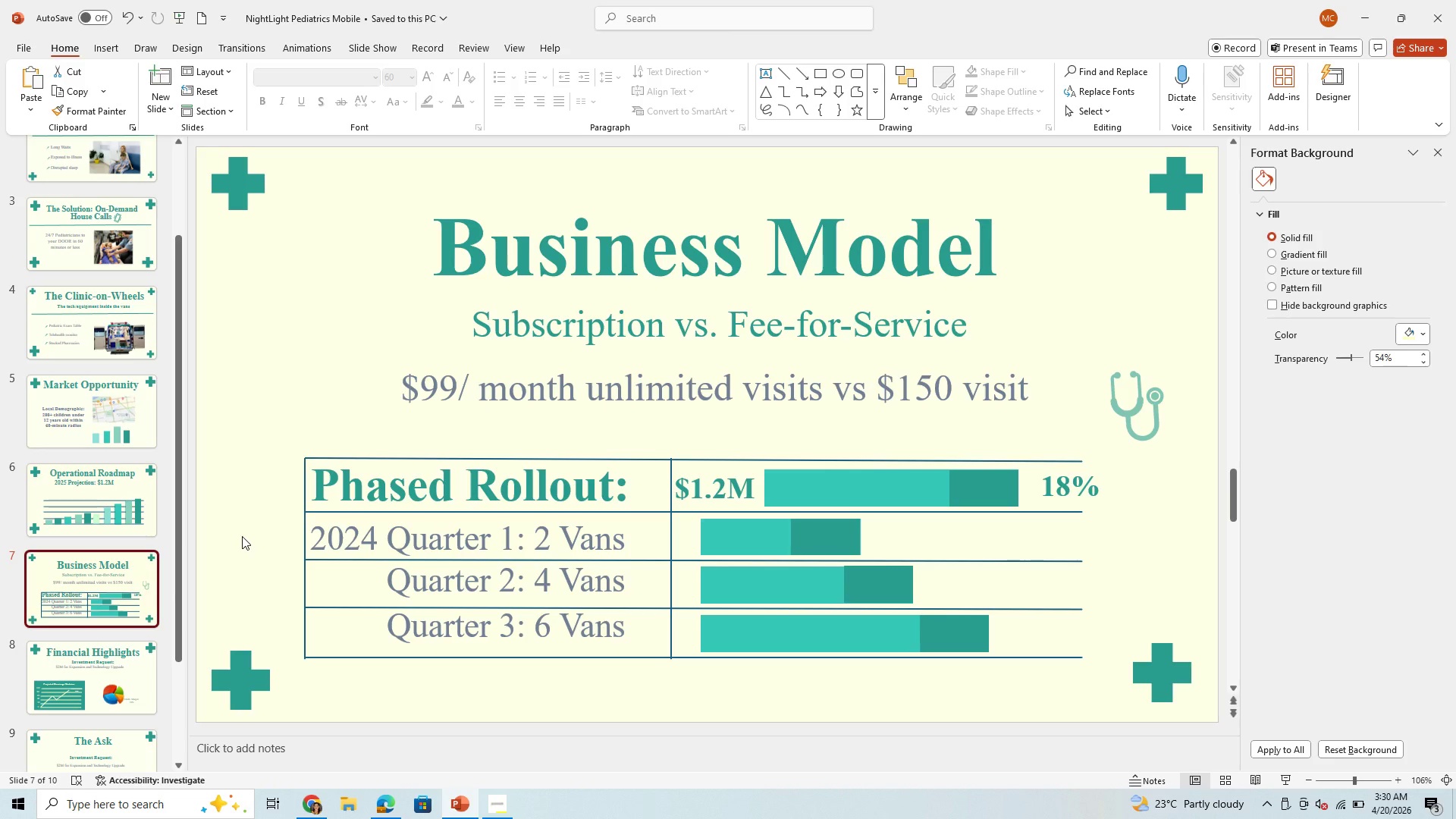 
left_click([152, 502])
 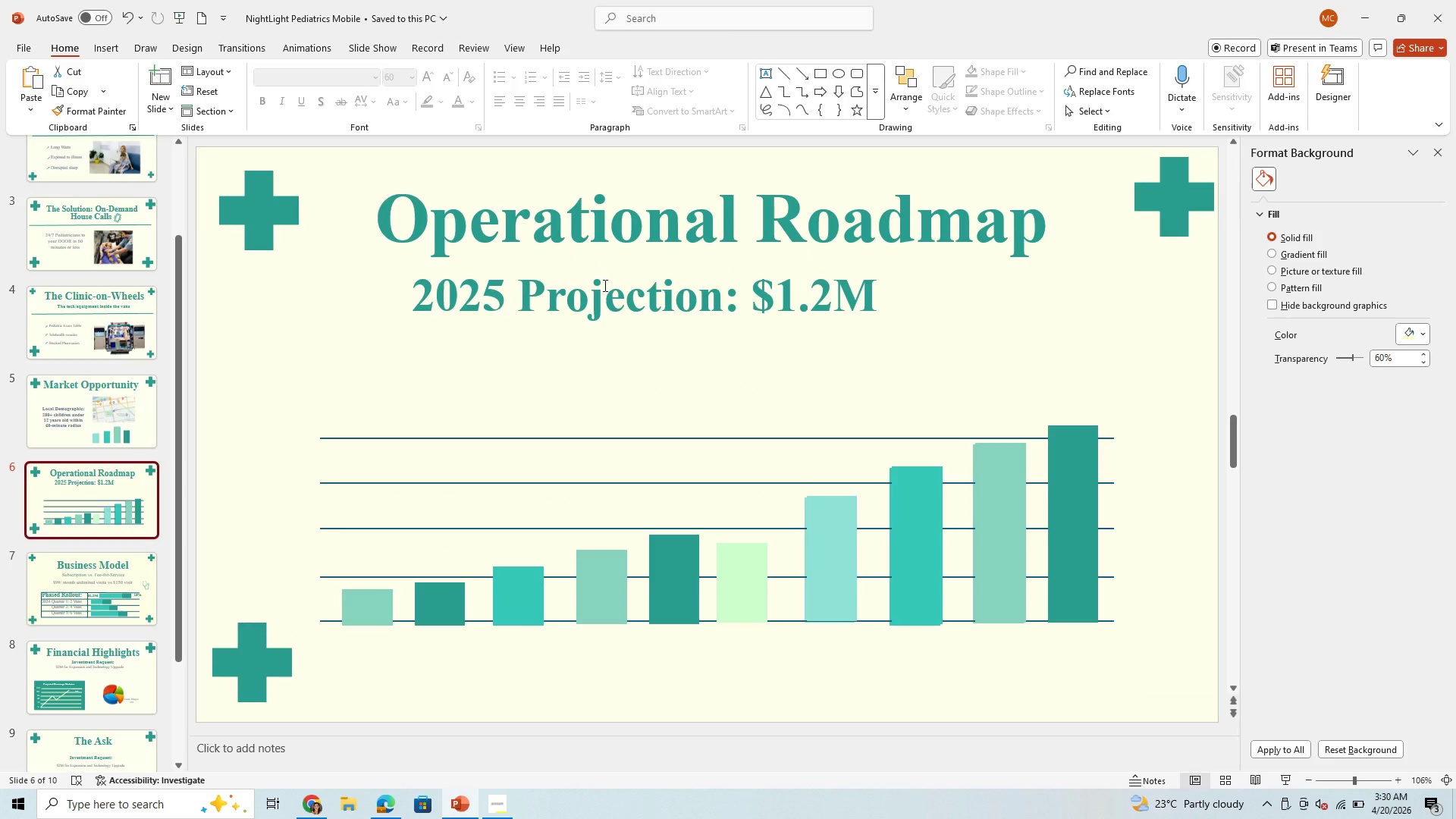 
wait(13.09)
 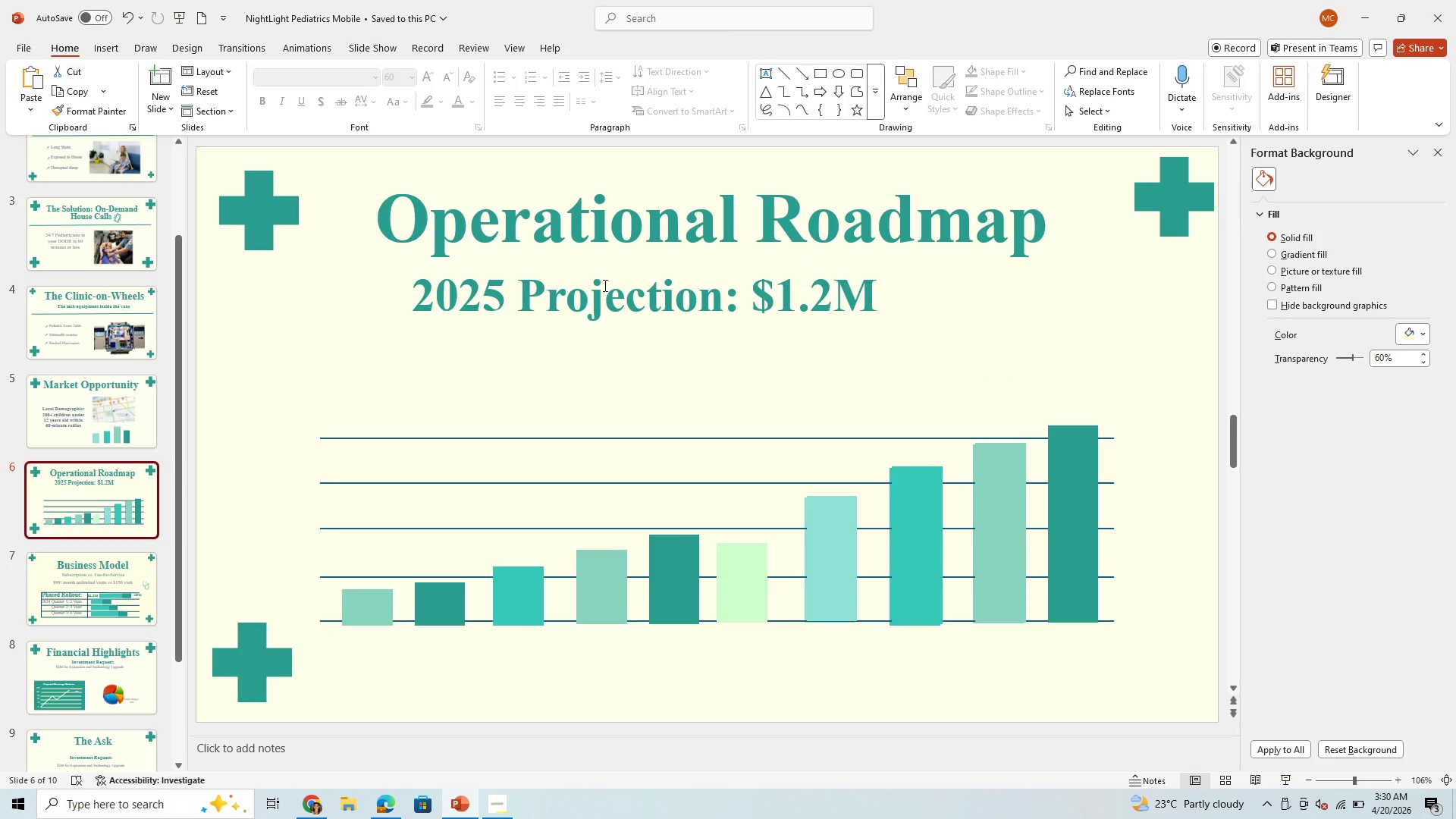 
left_click([523, 301])
 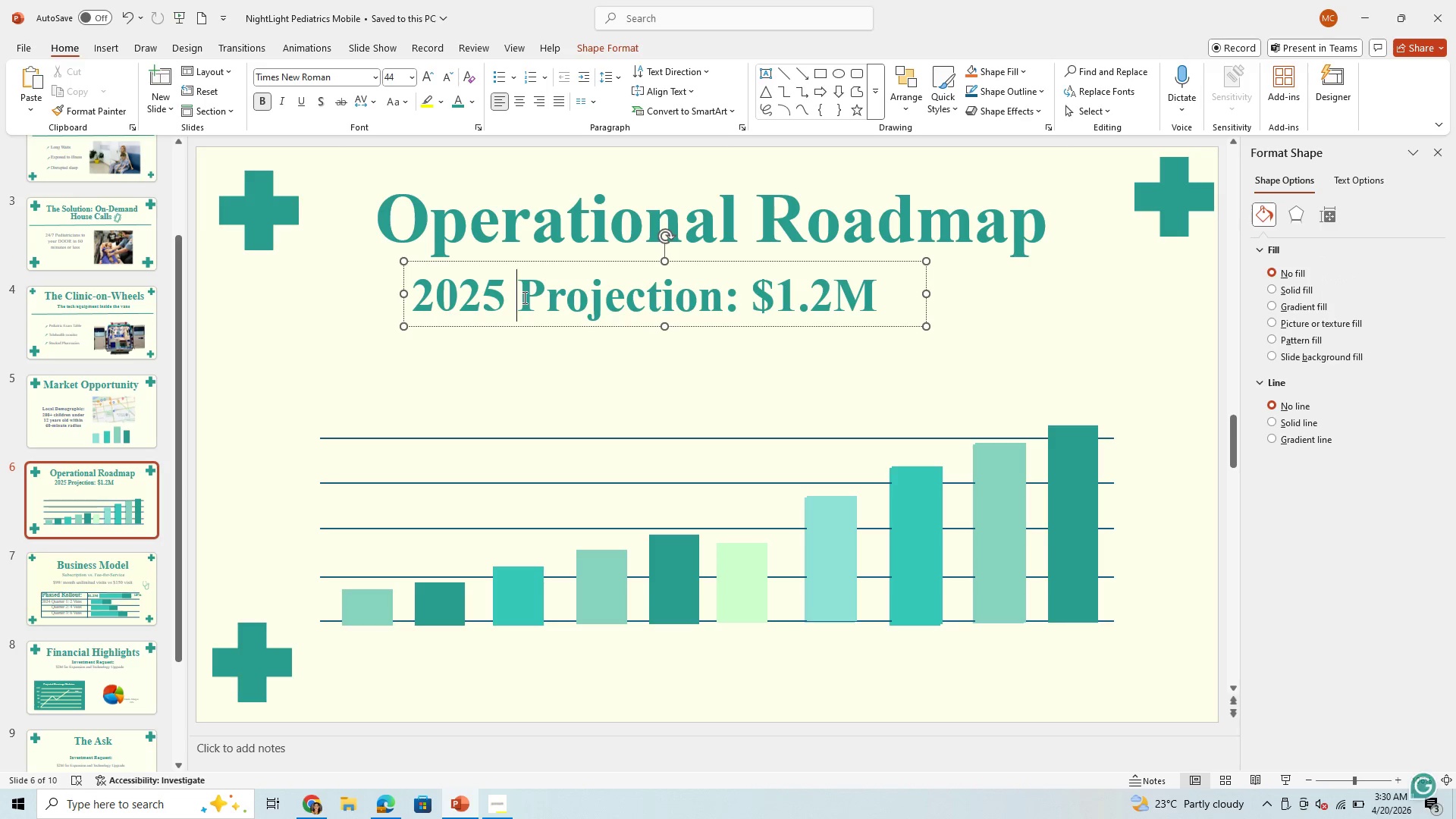 
type(MMA)
key(Backspace)
key(Backspace)
type(arket Growth )
 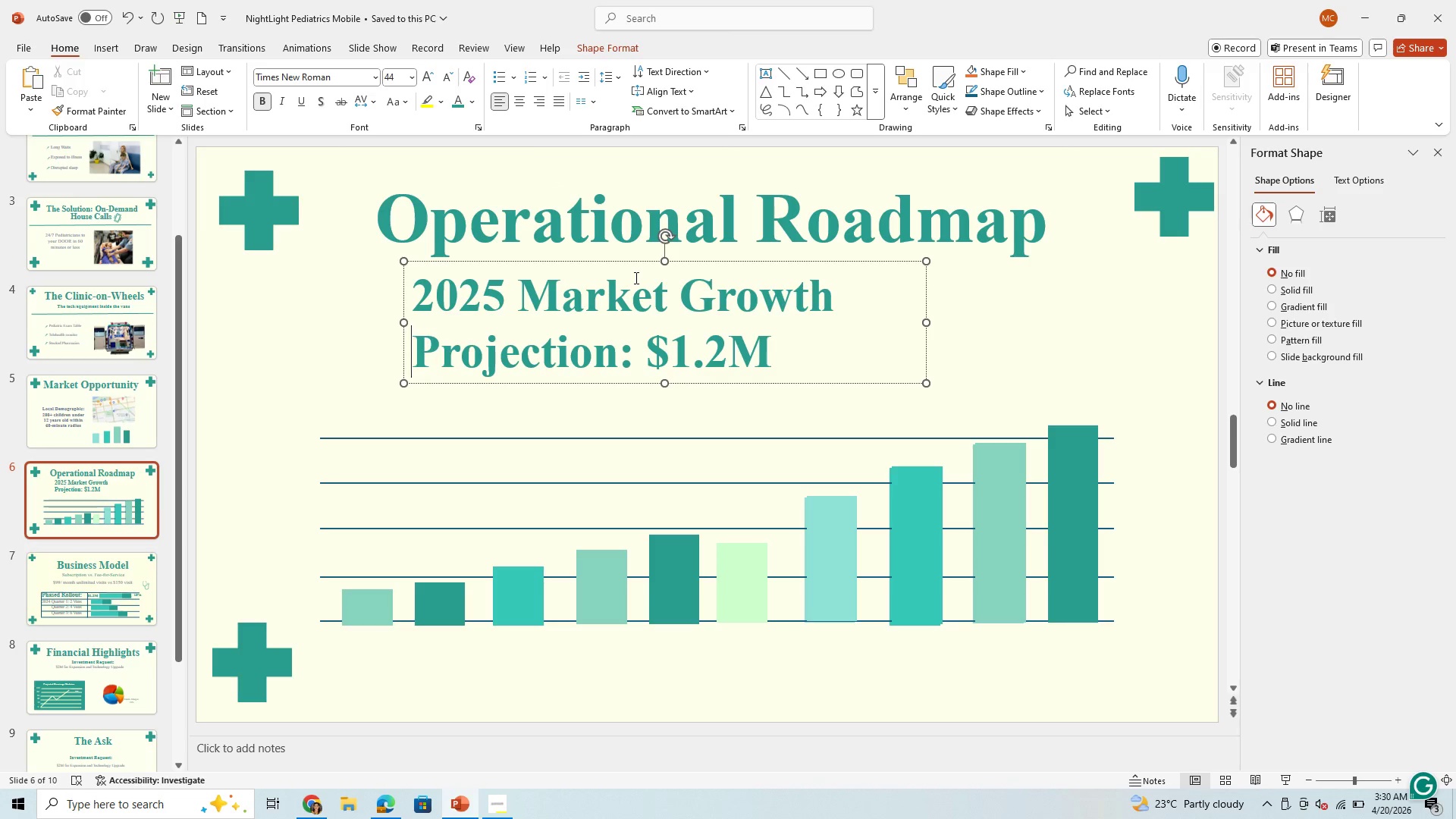 
wait(6.75)
 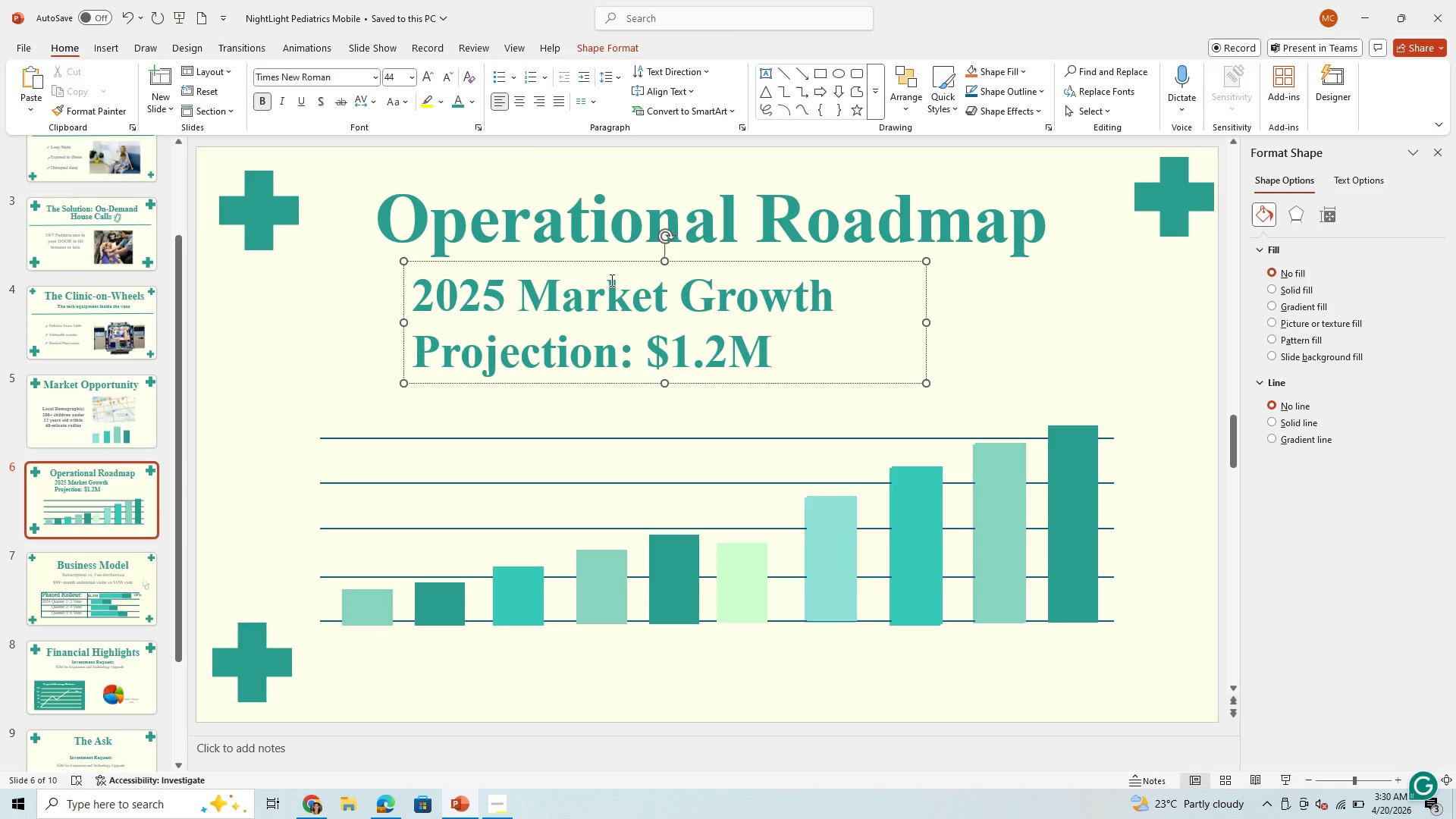 
left_click_drag(start_coordinate=[622, 358], to_coordinate=[779, 364])
 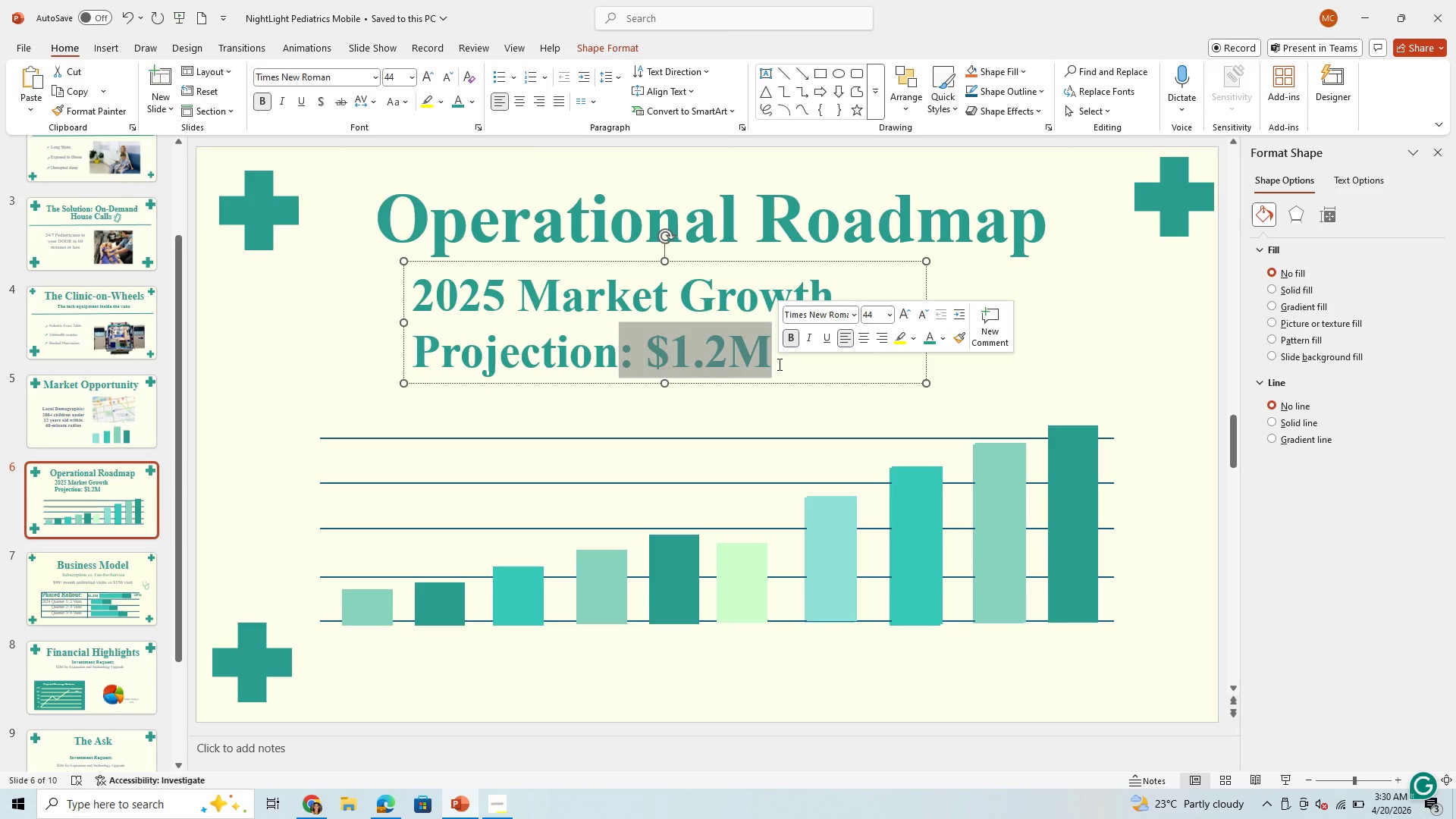 
key(Shift+9)
 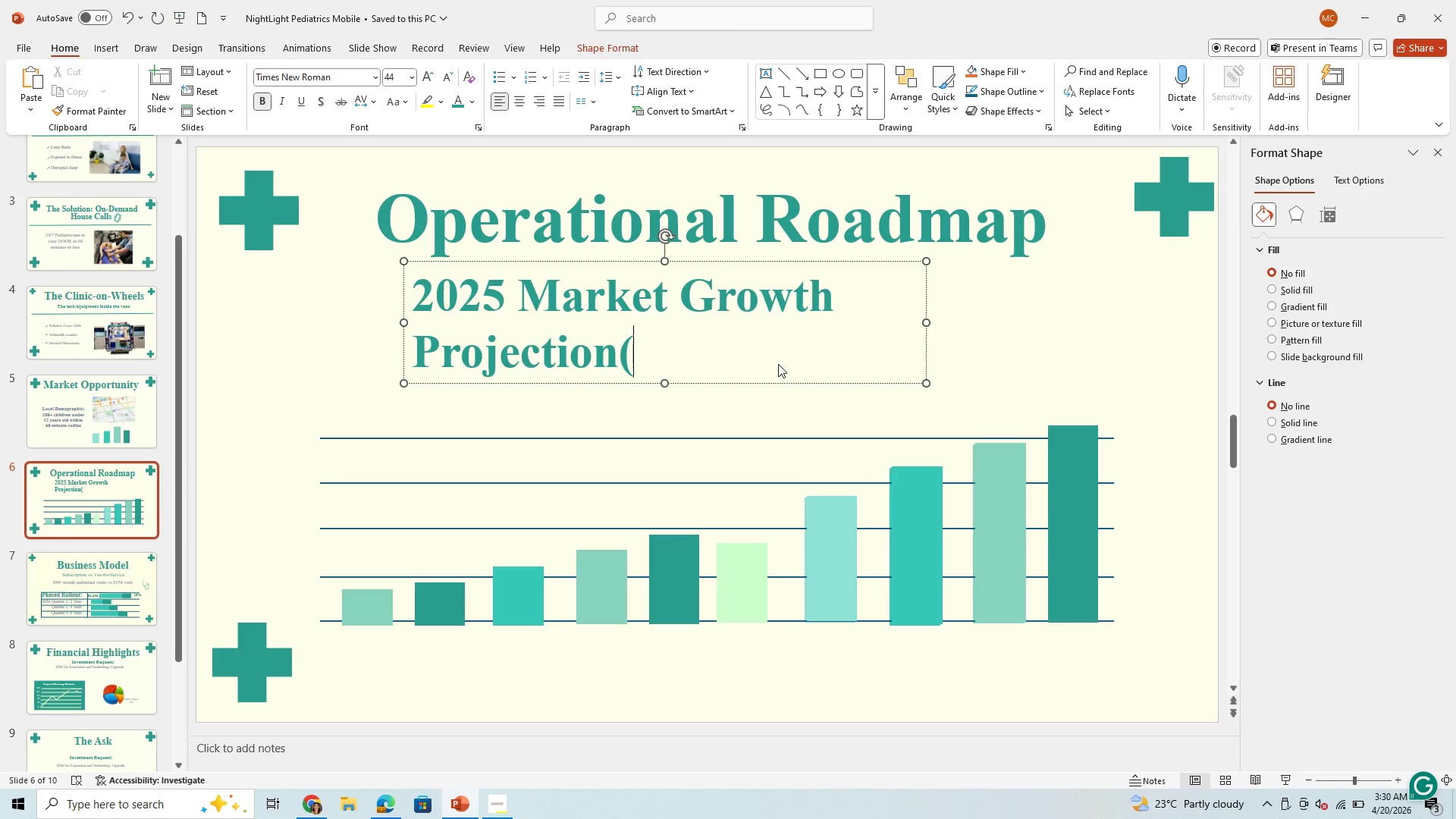 
key(ArrowLeft)
 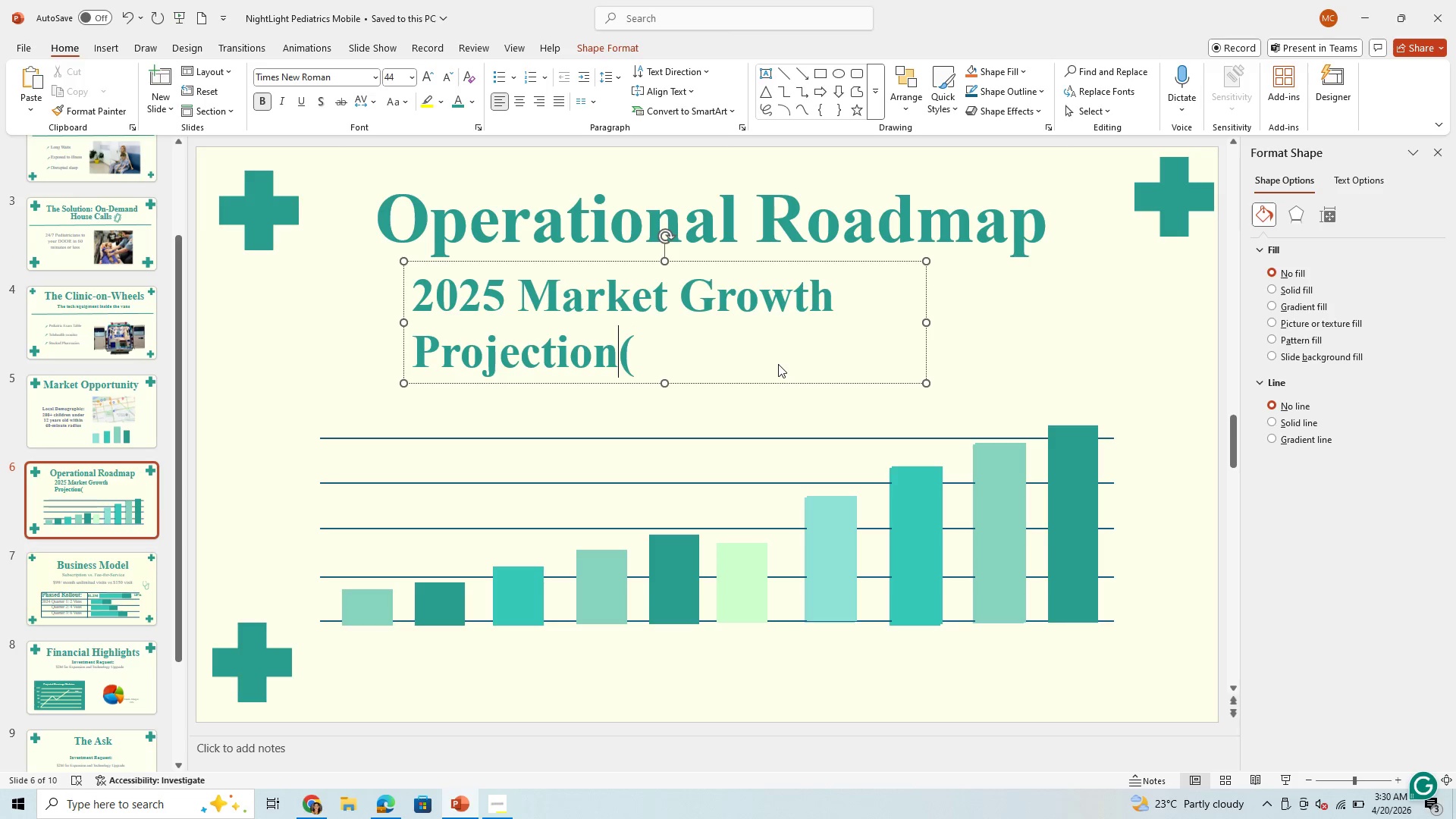 
type( 20)
key(Backspace)
key(Backspace)
key(Backspace)
type( )
 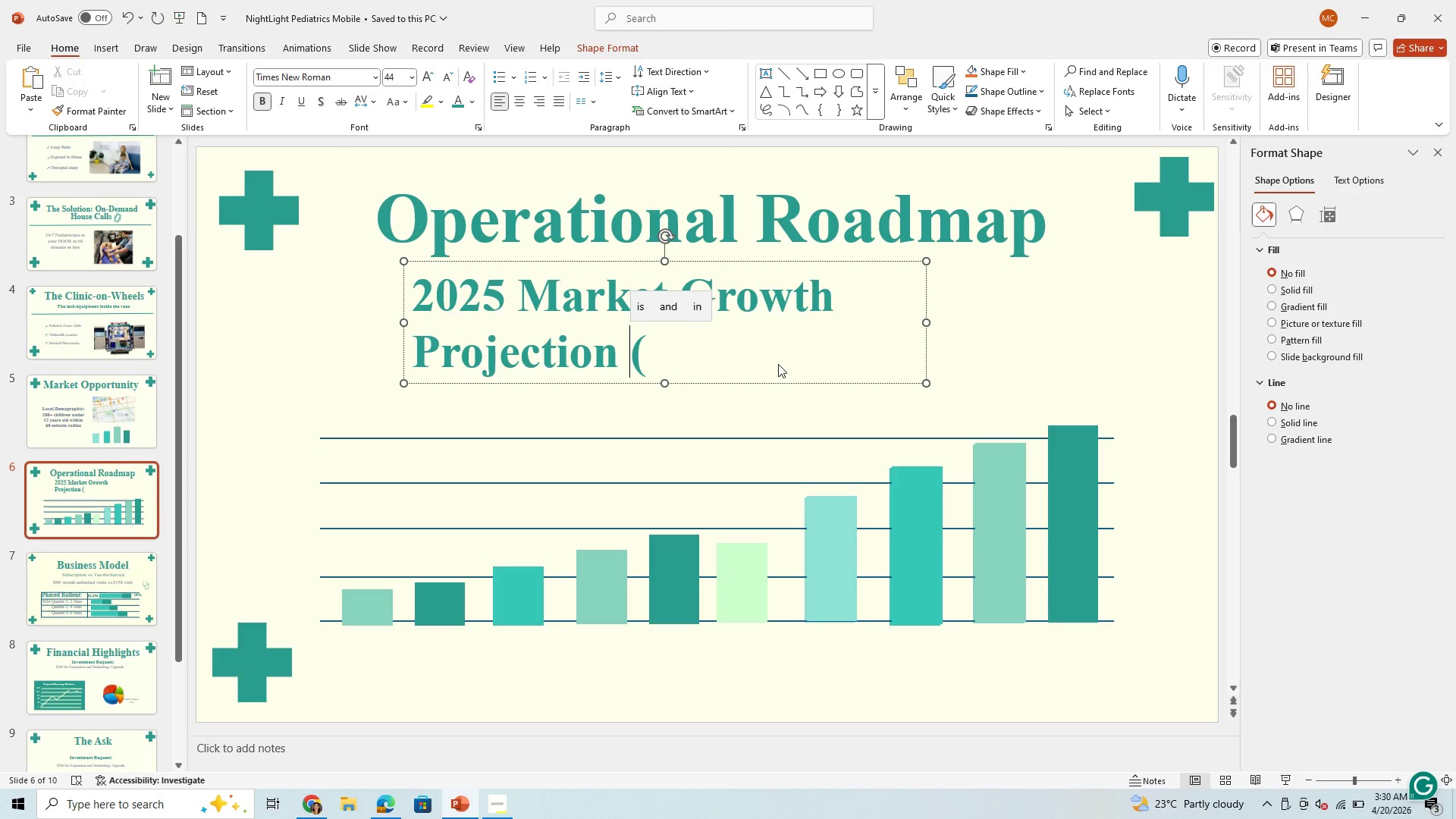 
key(ArrowRight)
 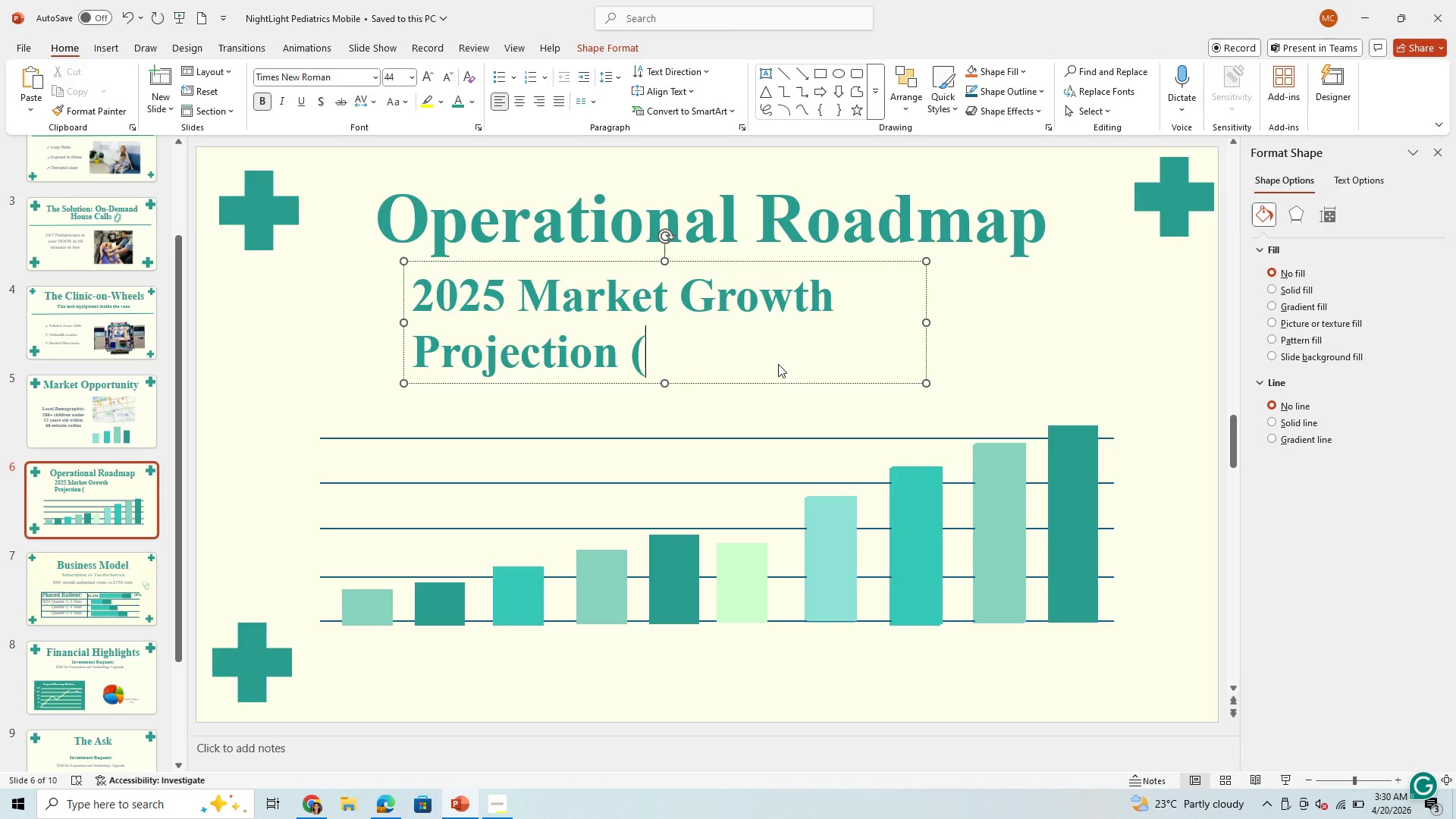 
type(2025)
key(Backspace)
type(4-20)
 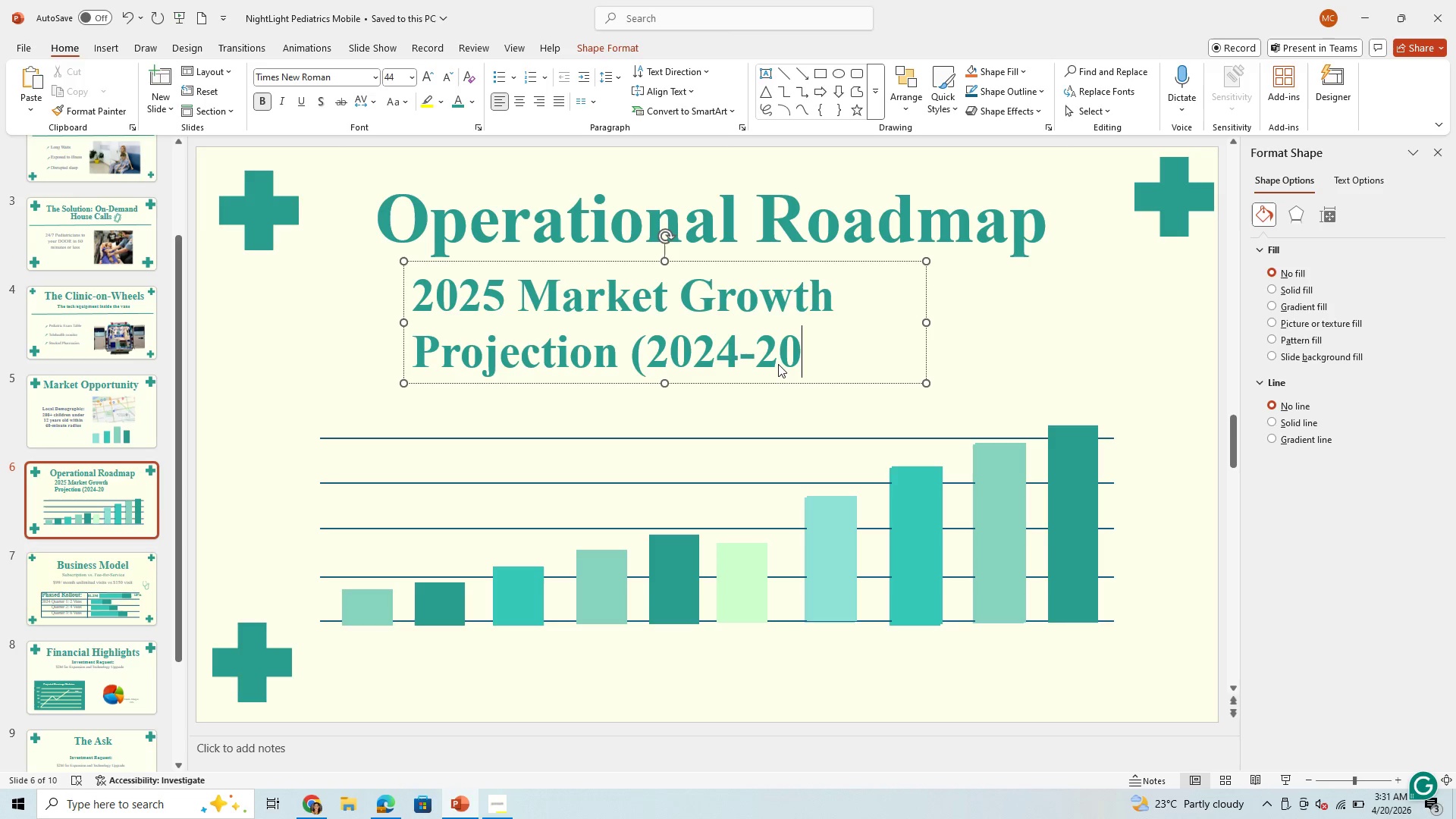 
type(30)
 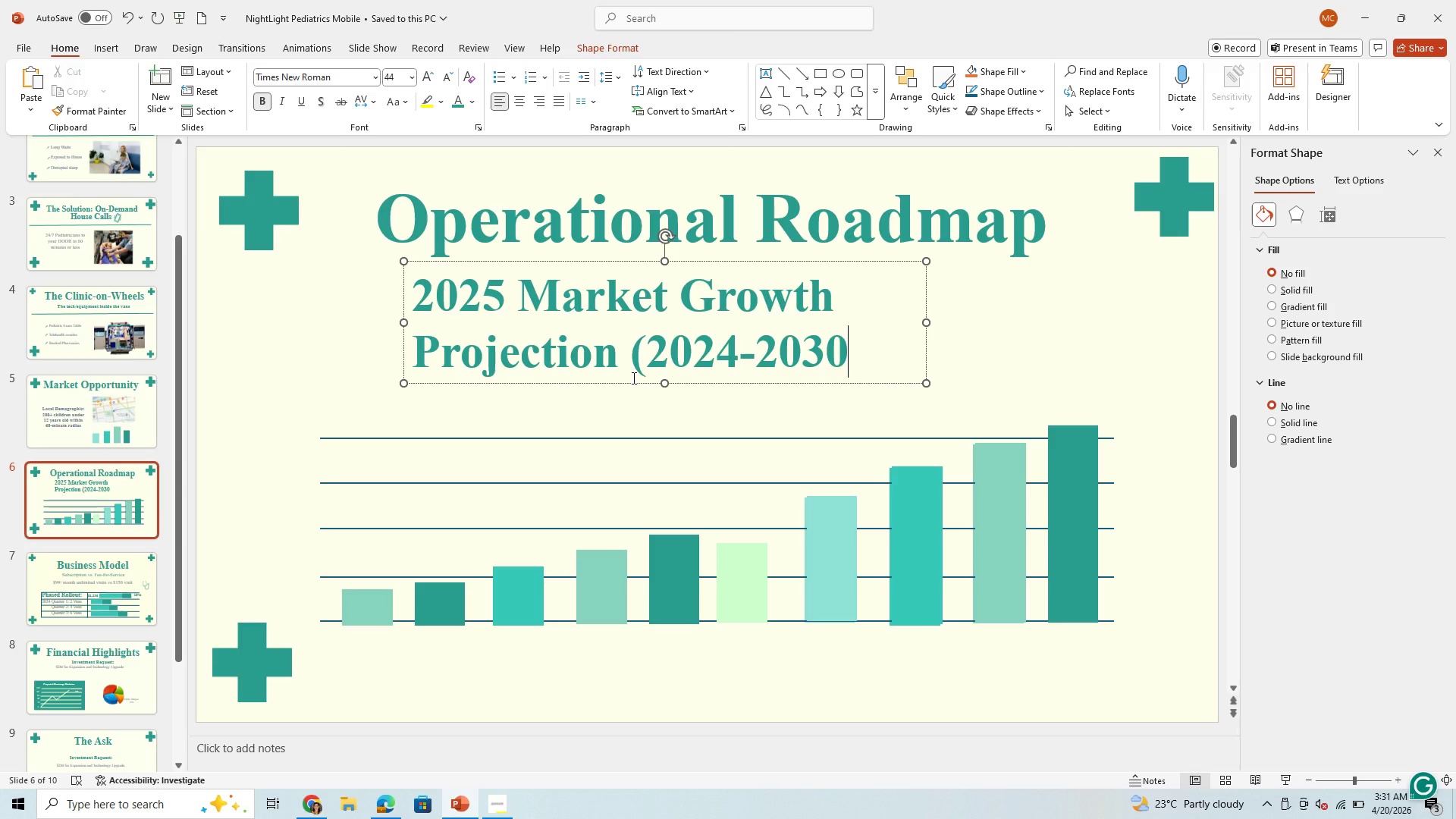 
wait(19.95)
 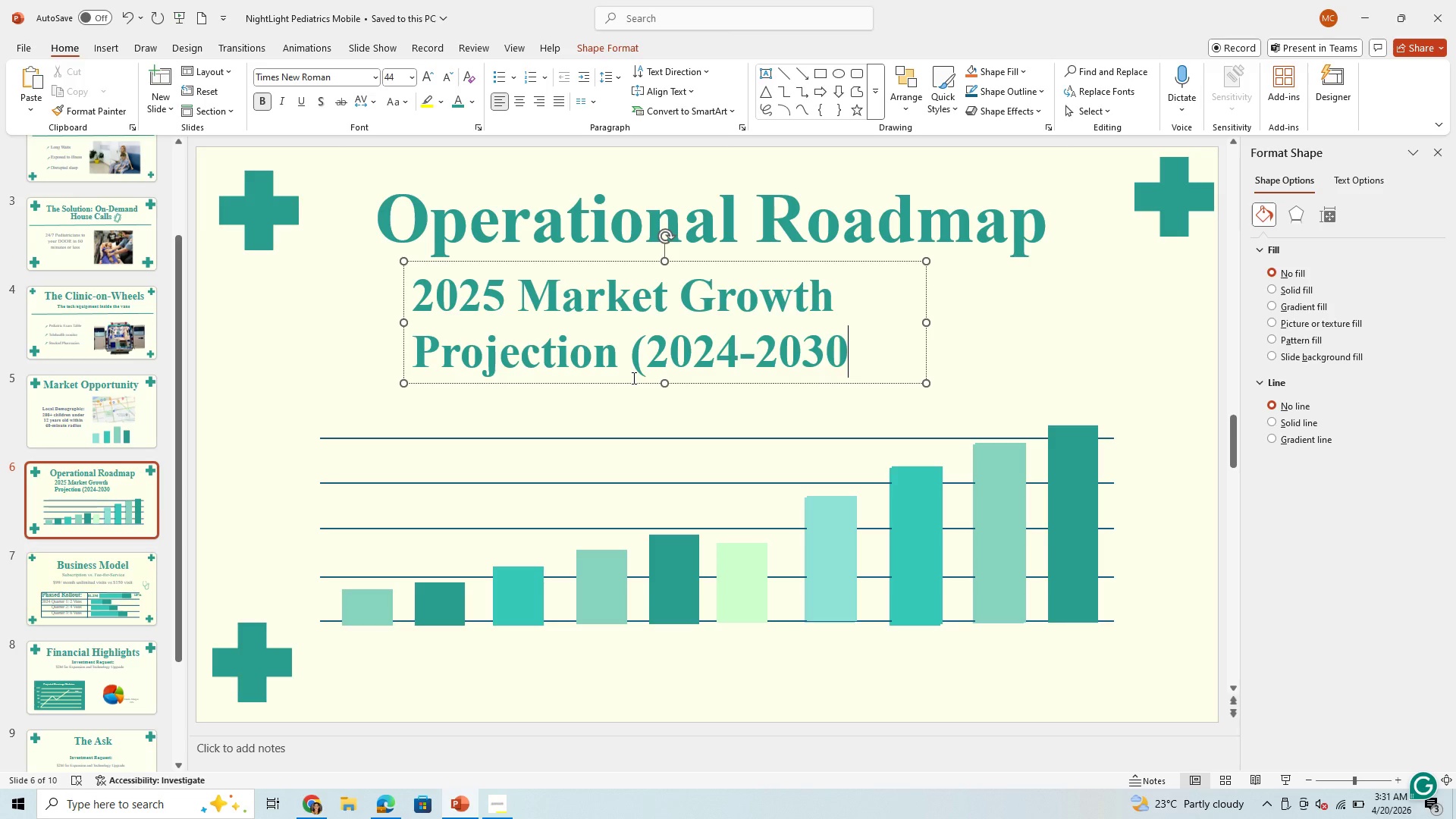 
left_click([468, 495])
 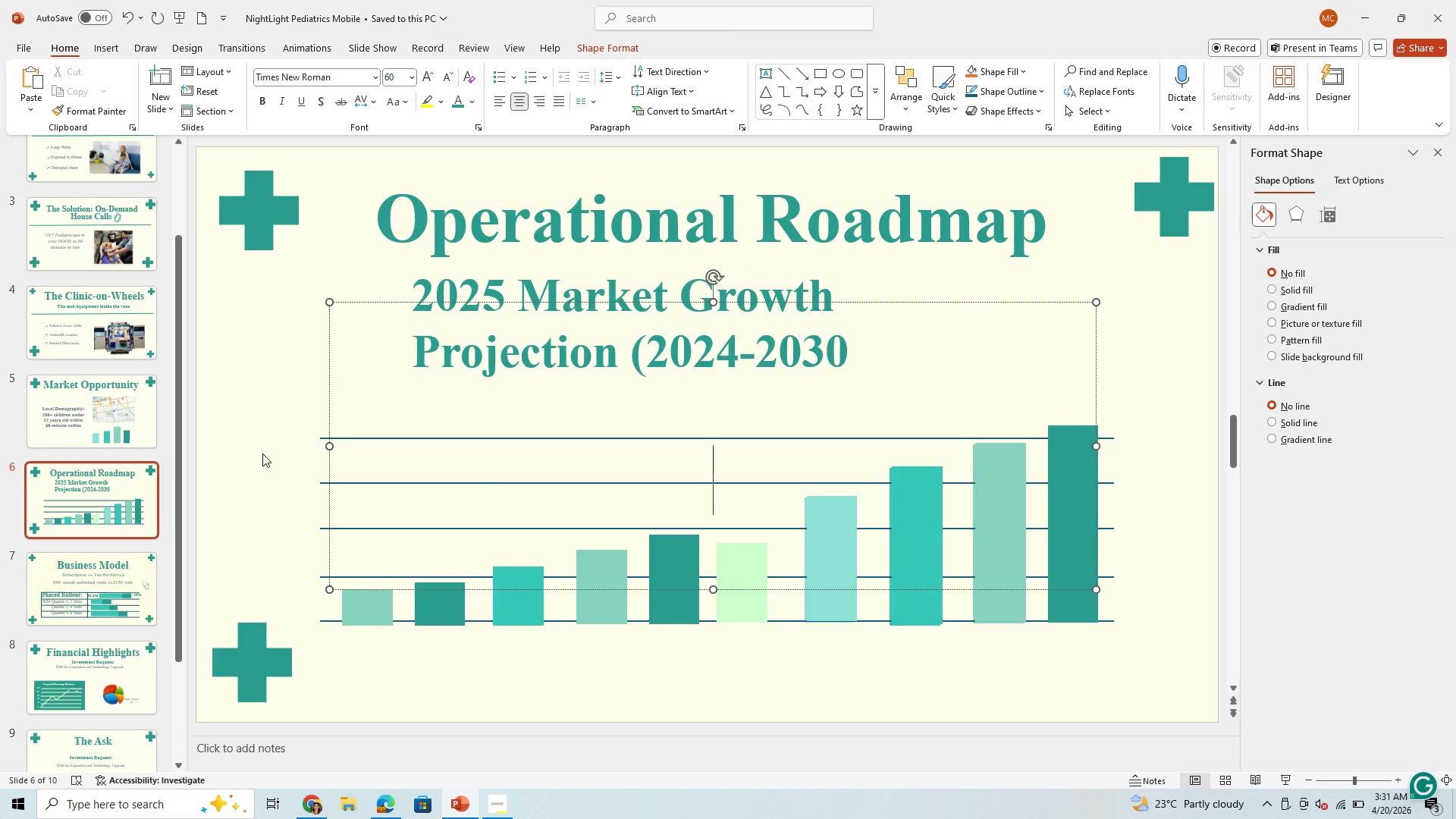 
left_click([273, 448])
 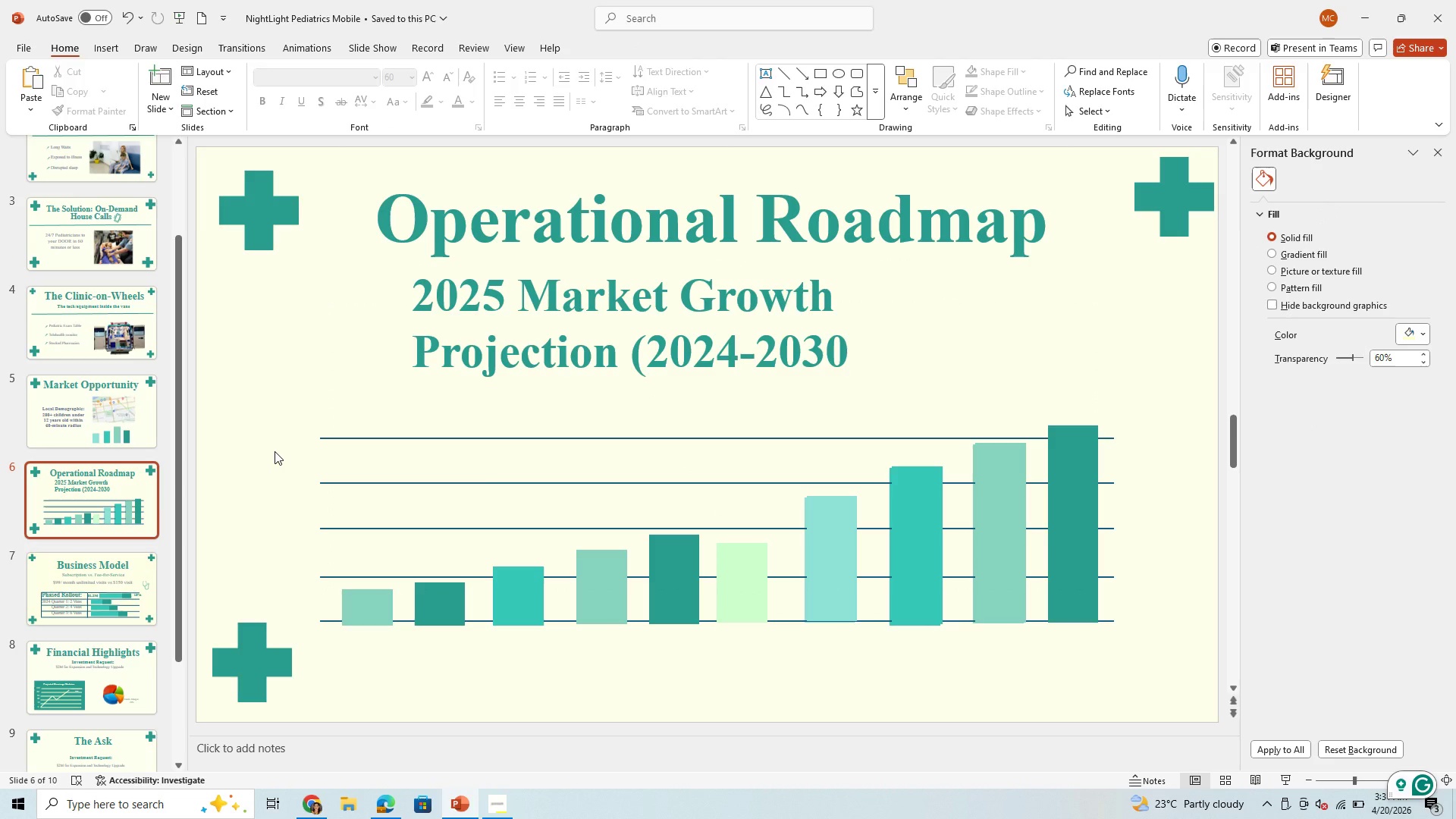 
wait(25.0)
 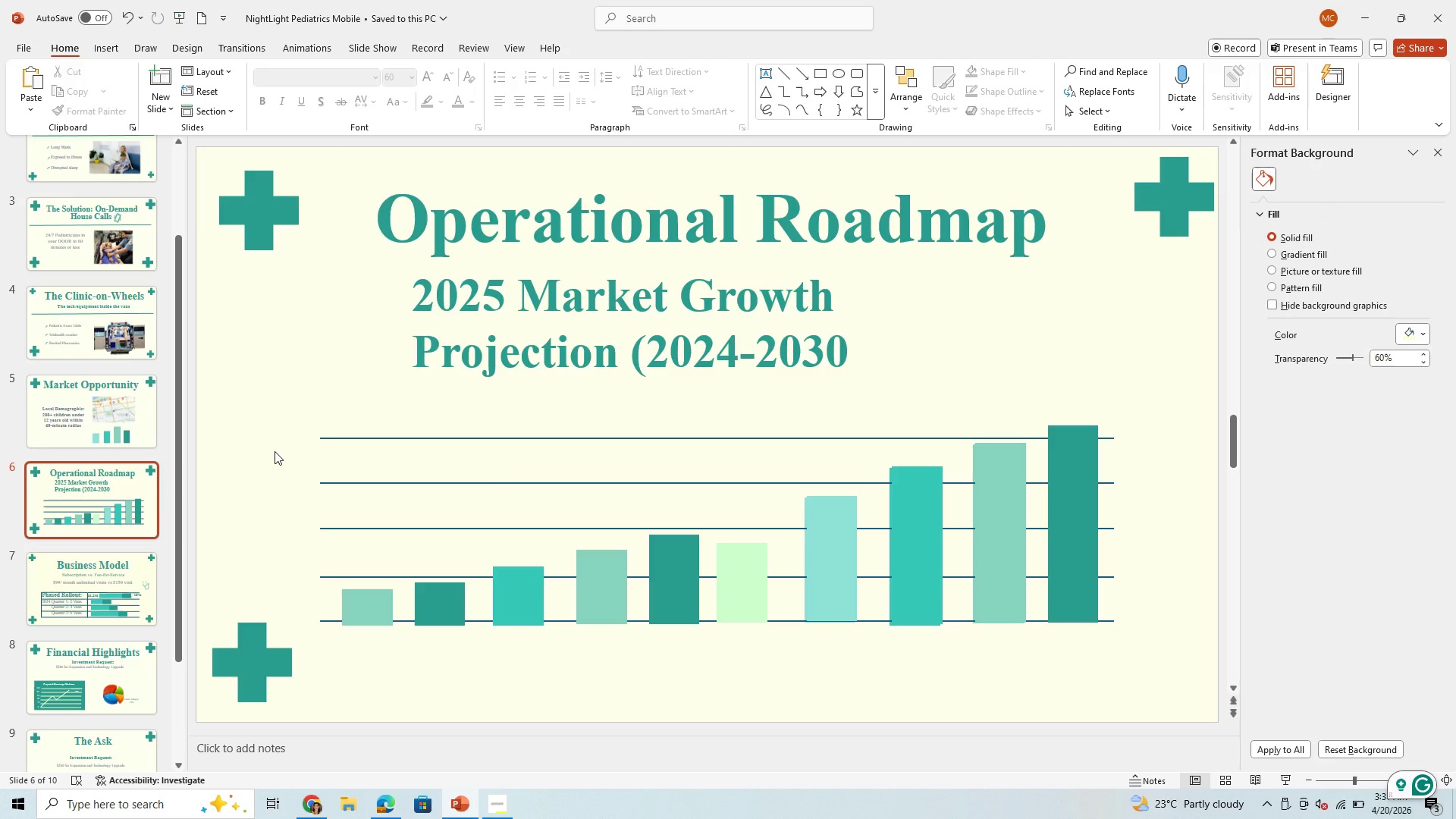 
left_click([237, 670])
 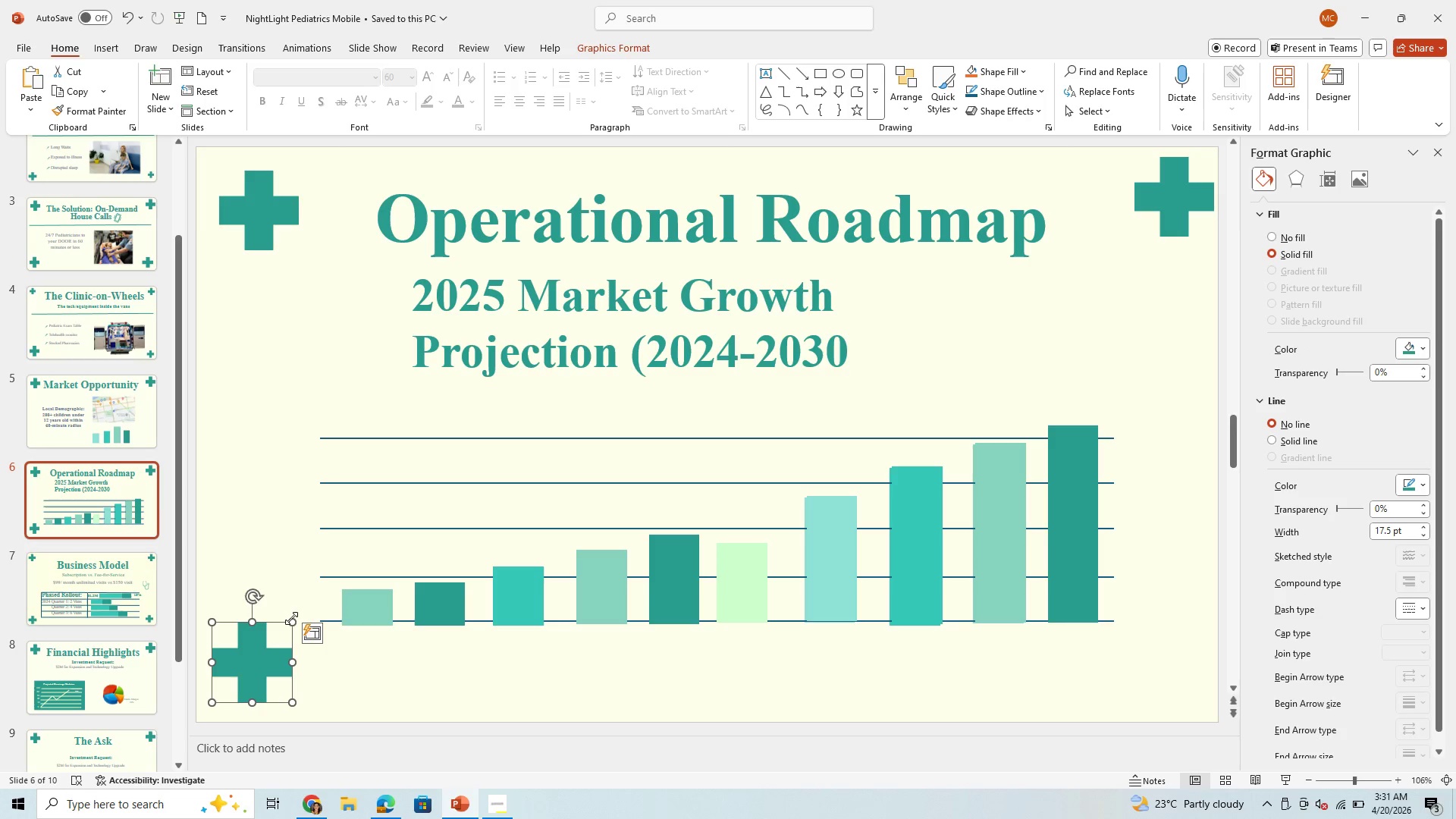 
left_click_drag(start_coordinate=[291, 618], to_coordinate=[256, 653])
 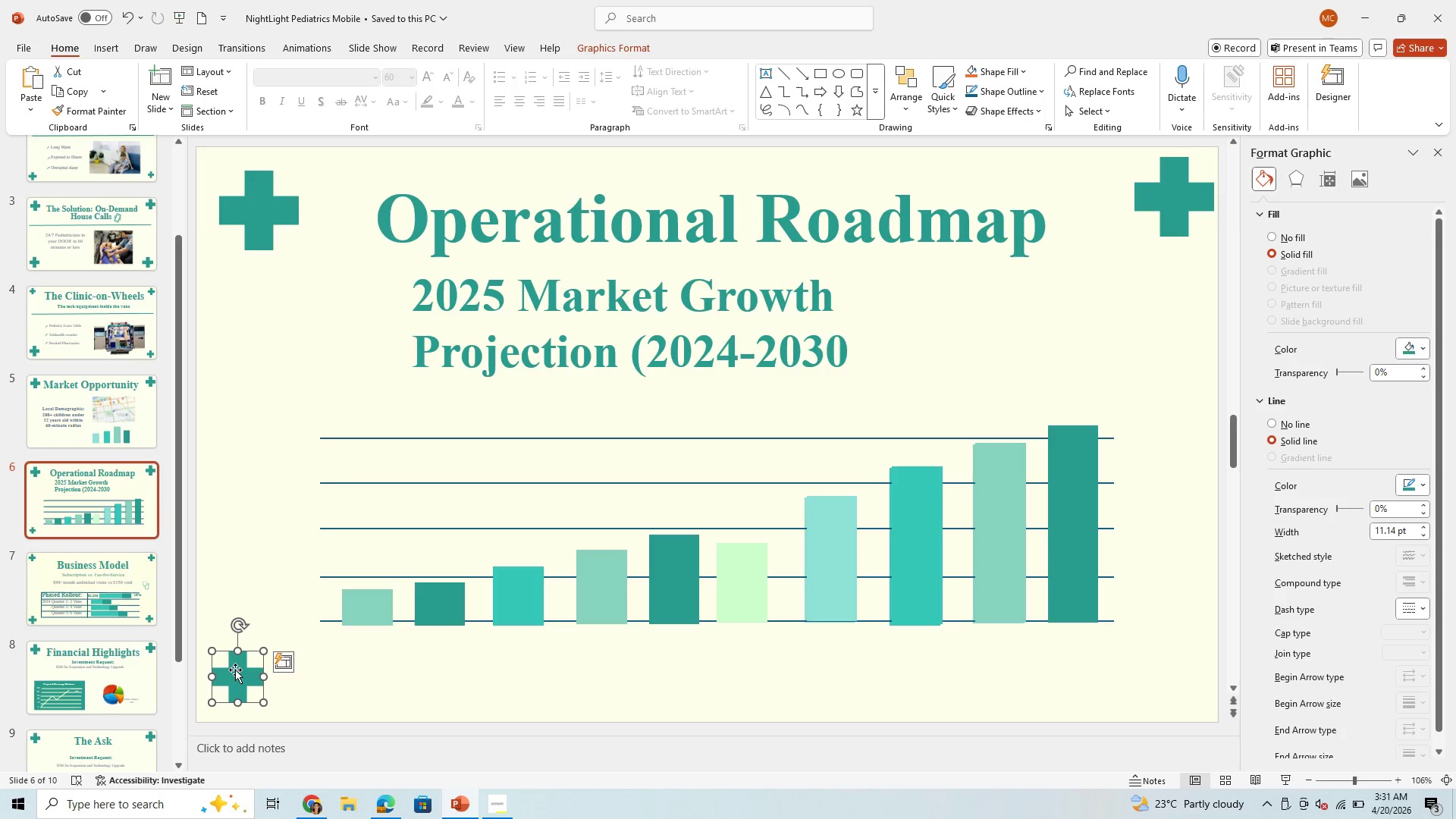 
left_click_drag(start_coordinate=[235, 670], to_coordinate=[228, 675])
 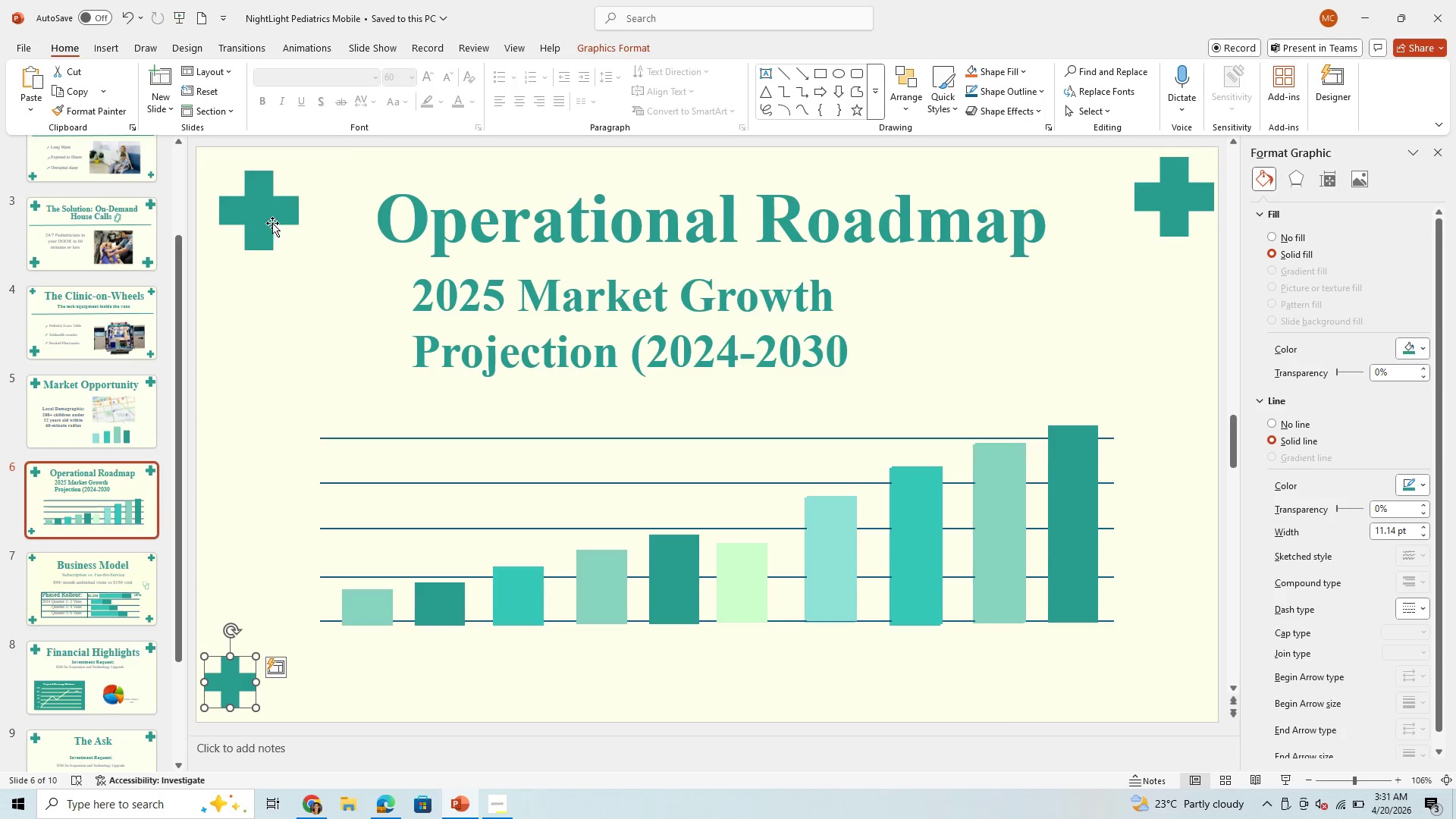 
left_click([272, 223])
 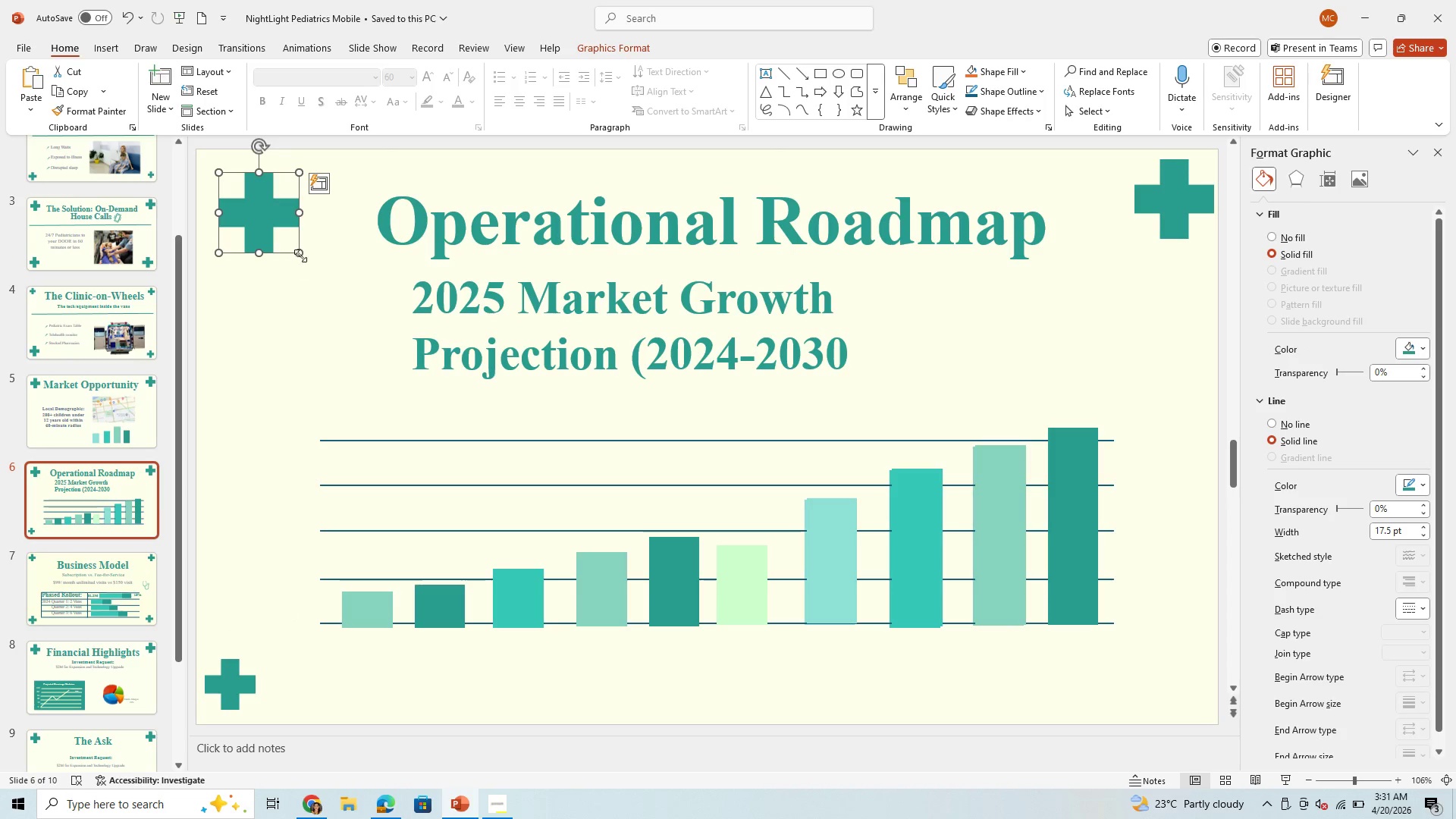 
left_click_drag(start_coordinate=[299, 253], to_coordinate=[268, 212])
 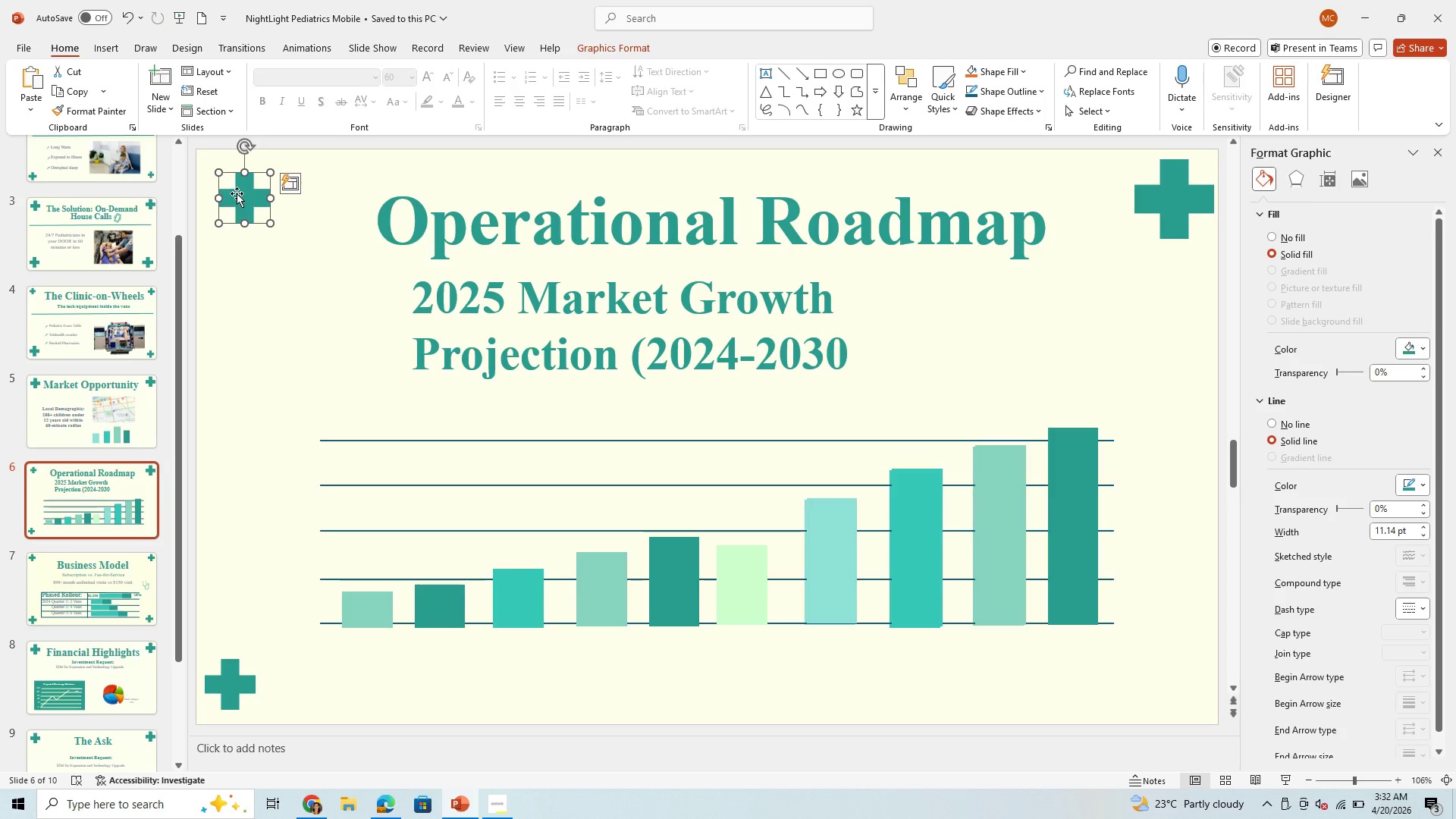 
left_click_drag(start_coordinate=[237, 193], to_coordinate=[228, 179])
 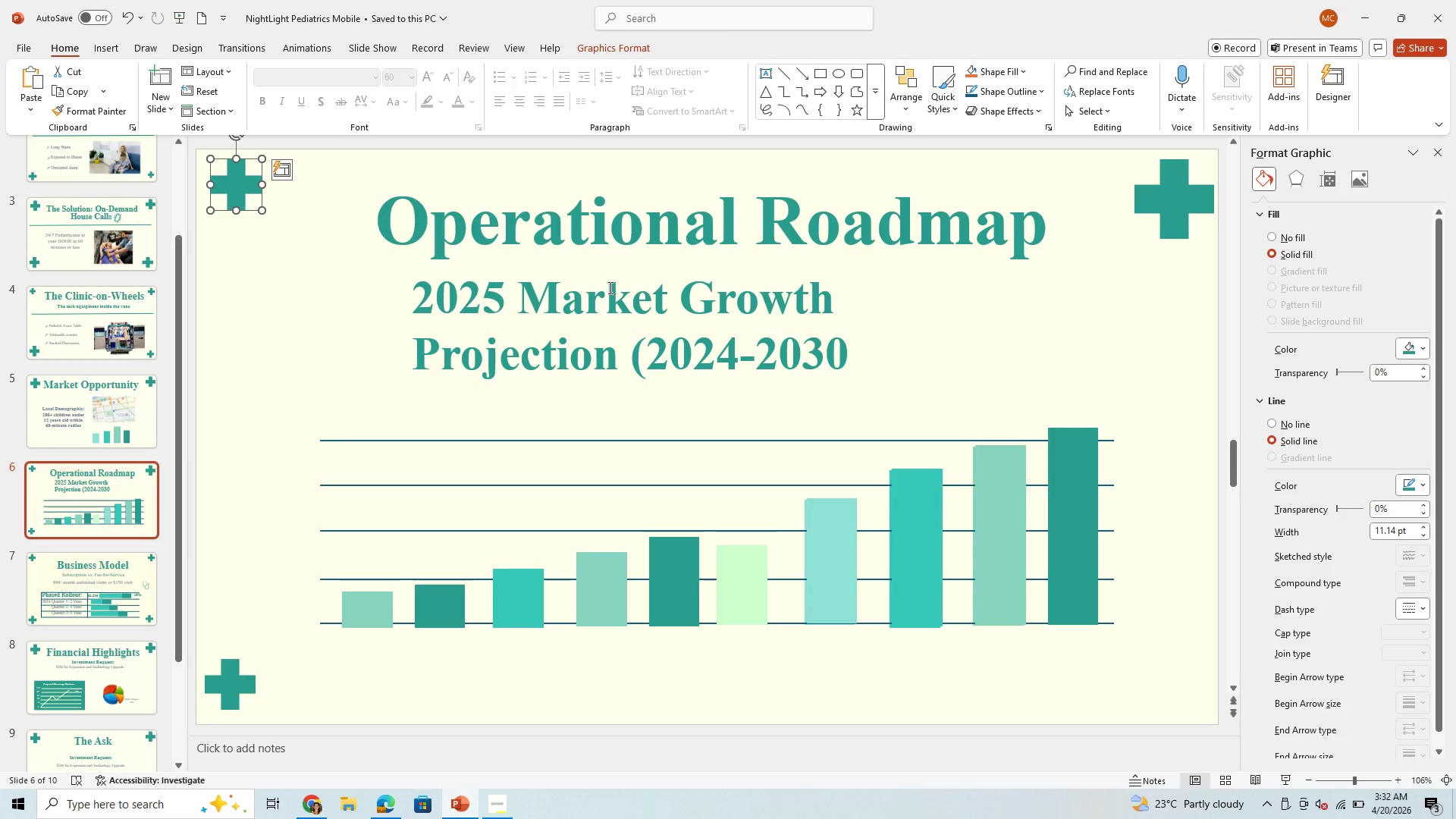 
wait(26.39)
 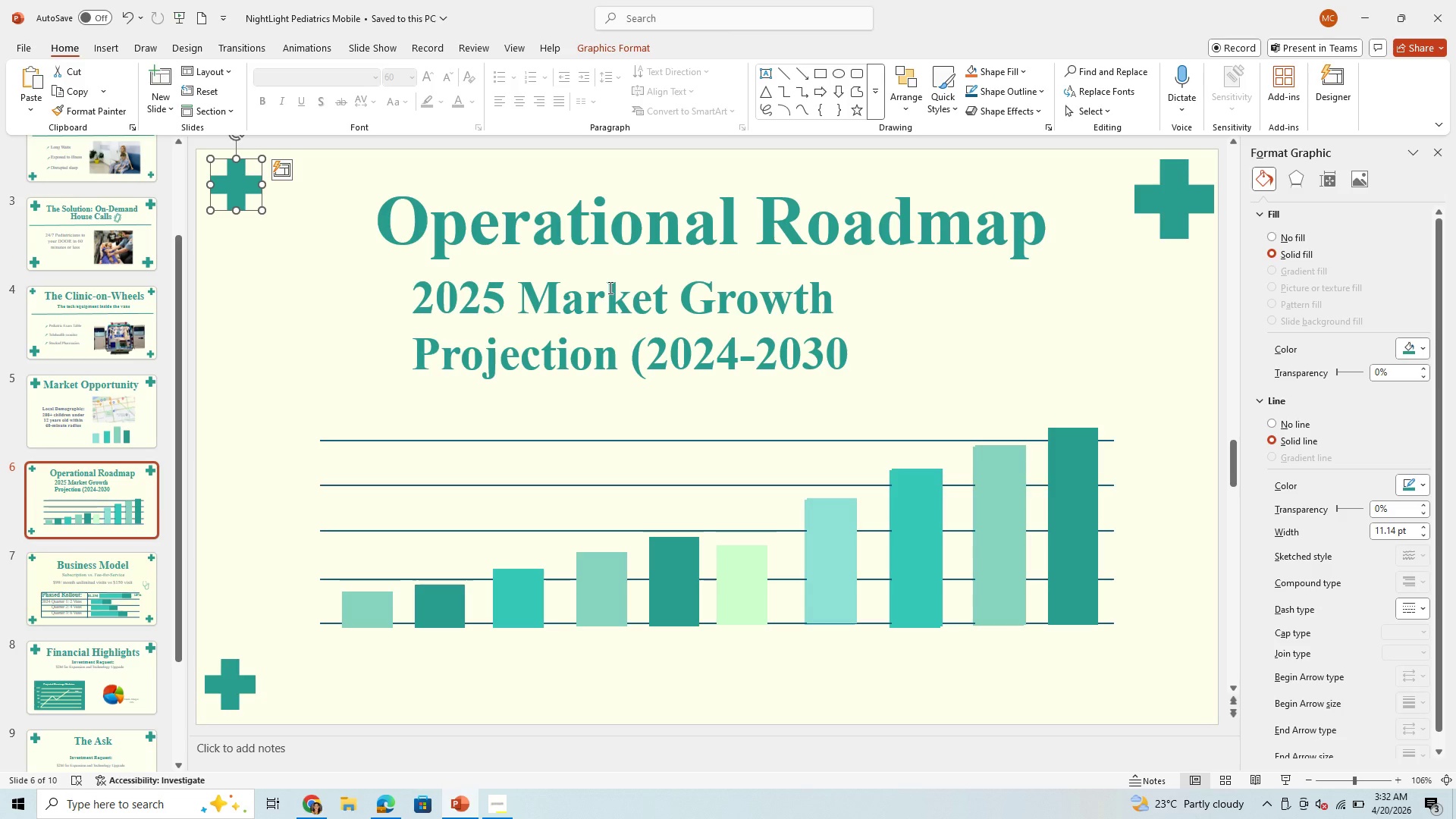 
left_click([775, 384])
 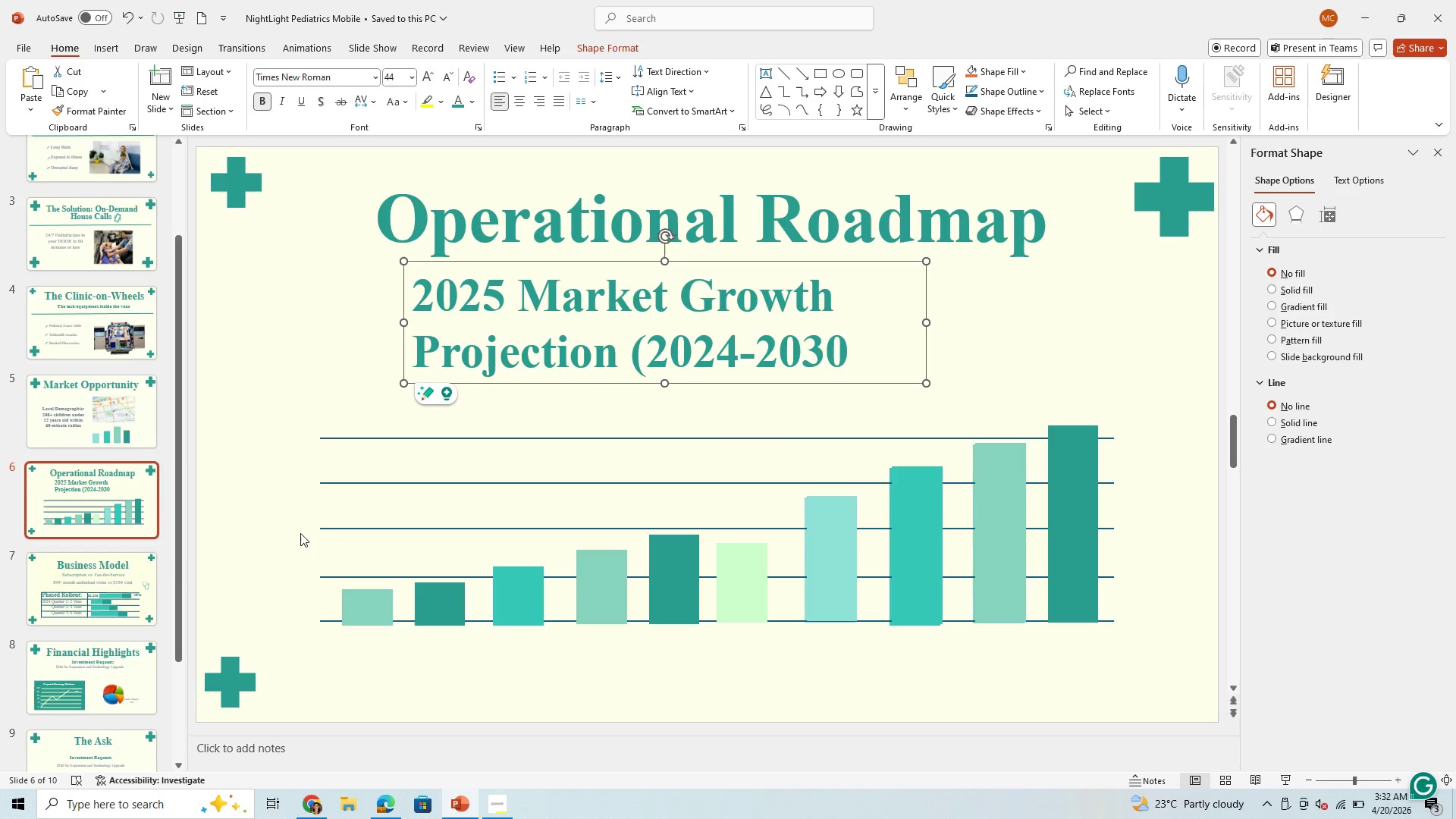 
left_click([113, 593])
 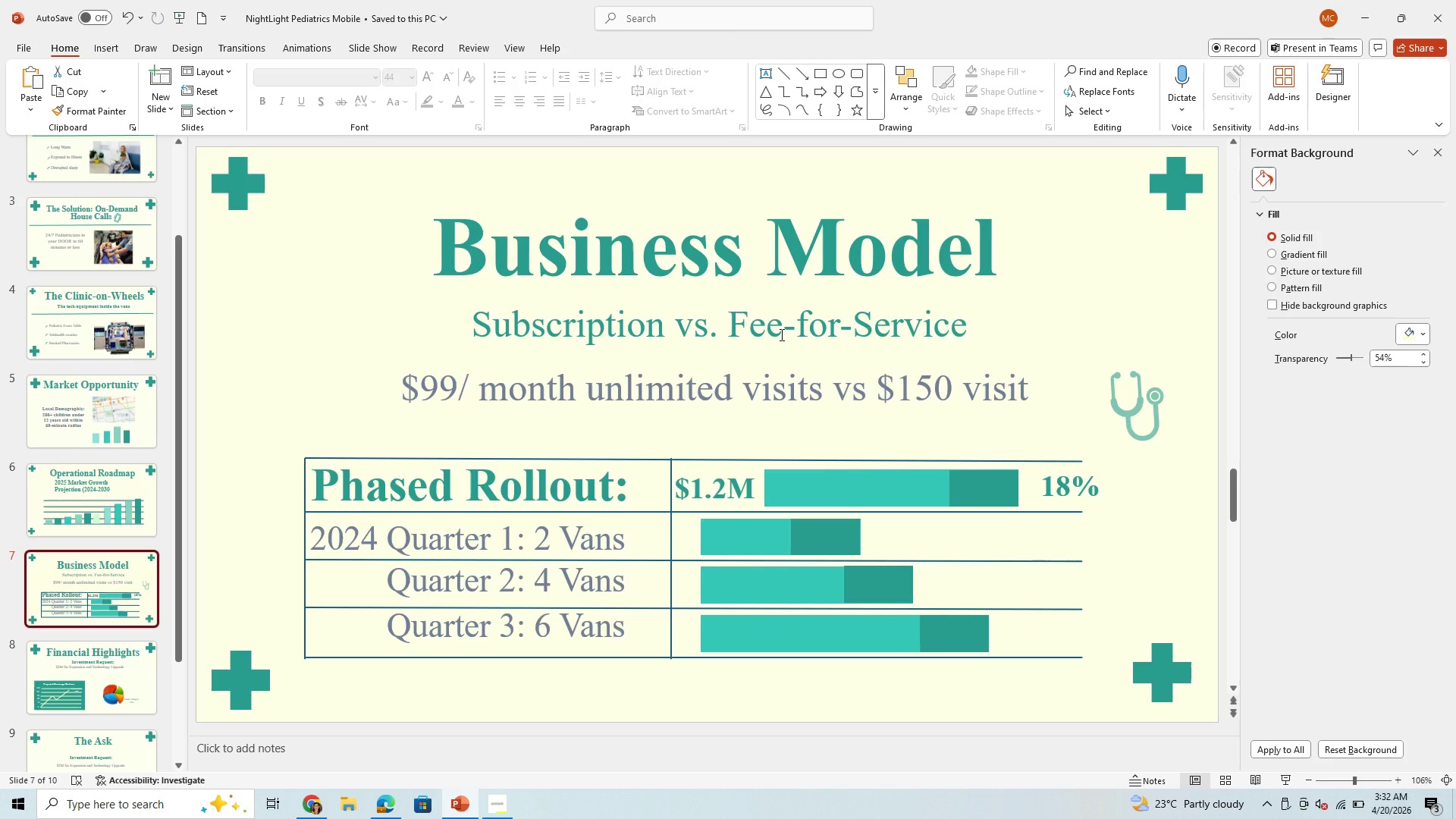 
wait(17.05)
 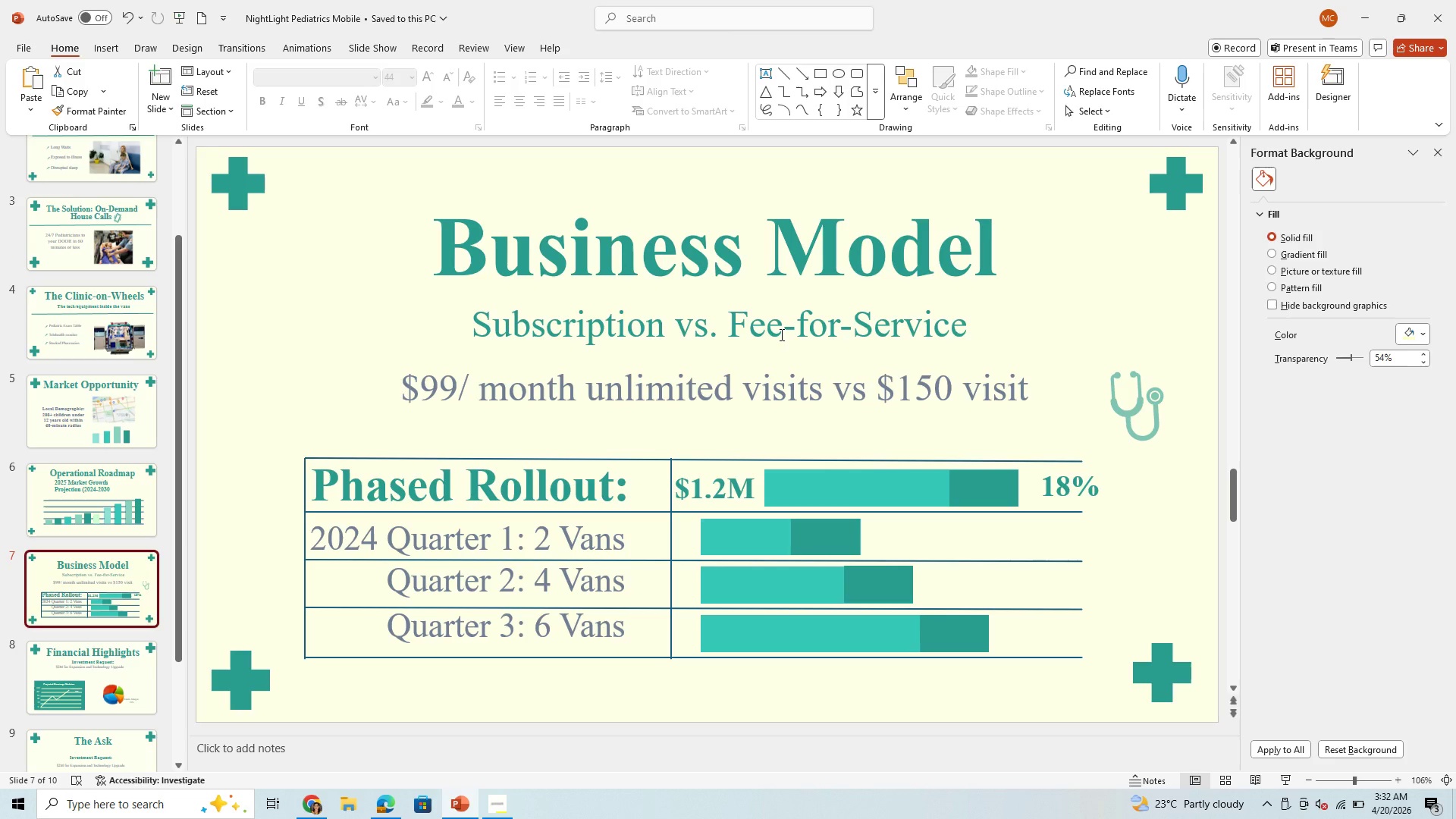 
left_click([612, 460])
 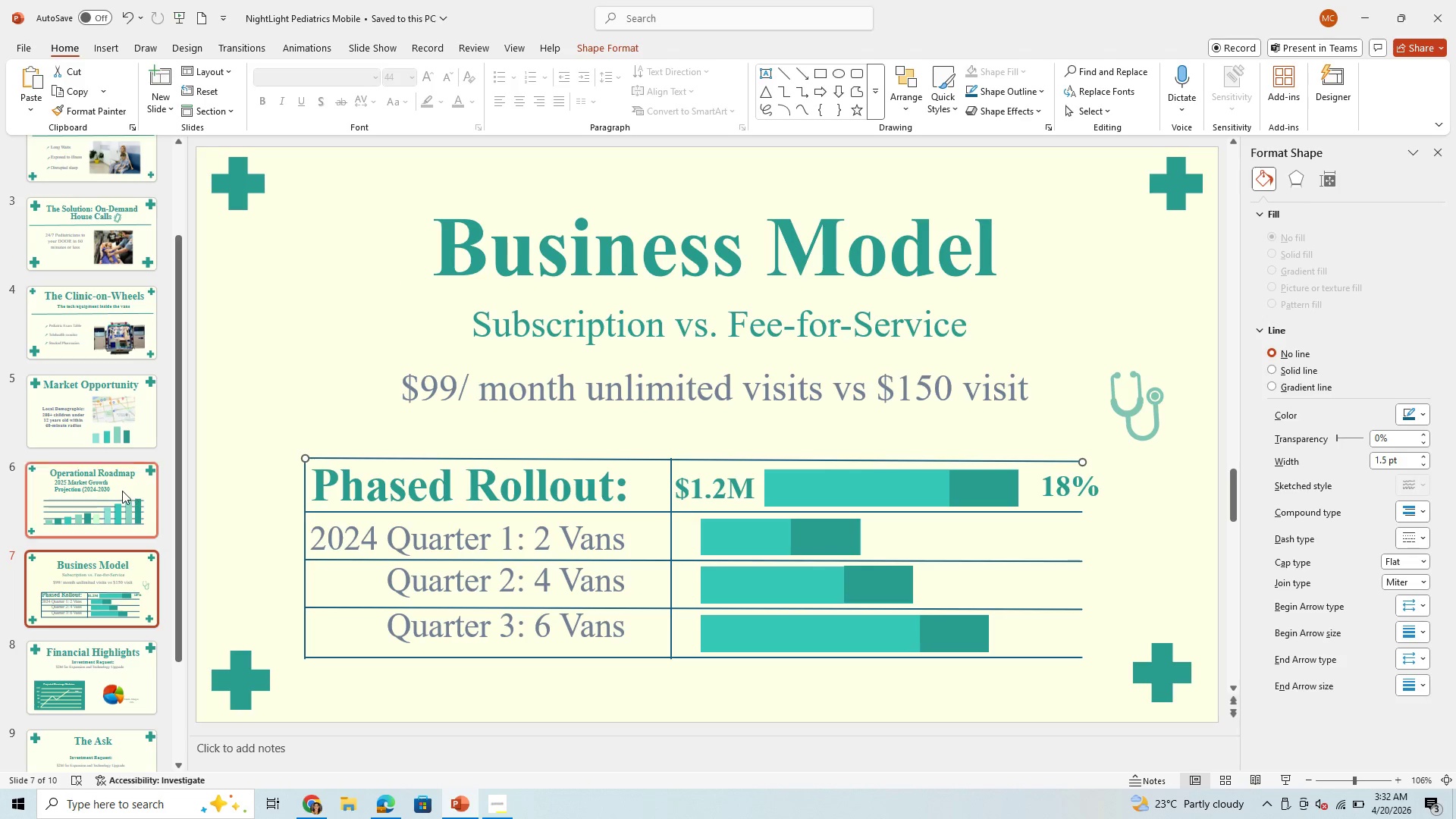 
left_click([122, 491])
 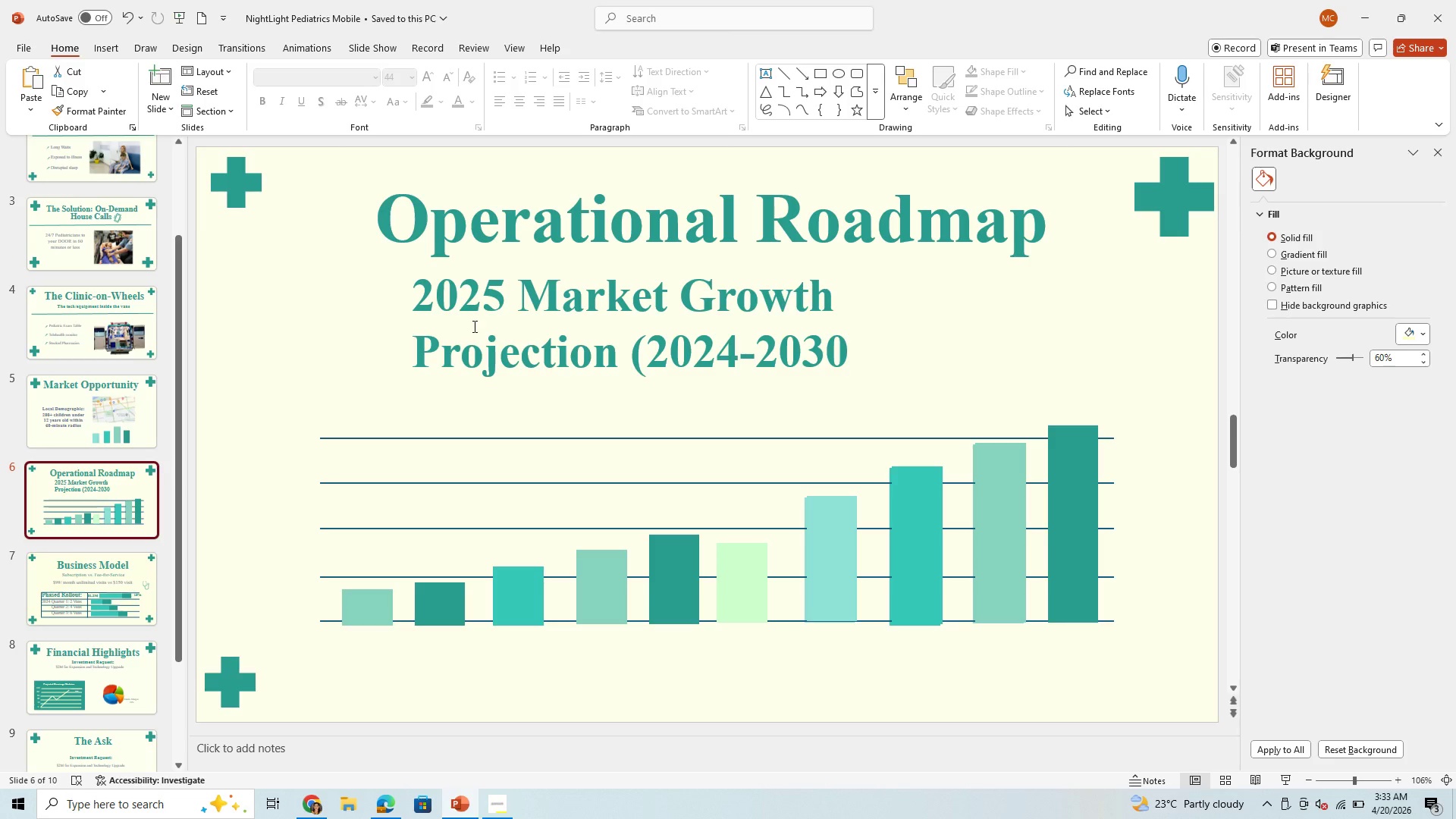 
wait(38.03)
 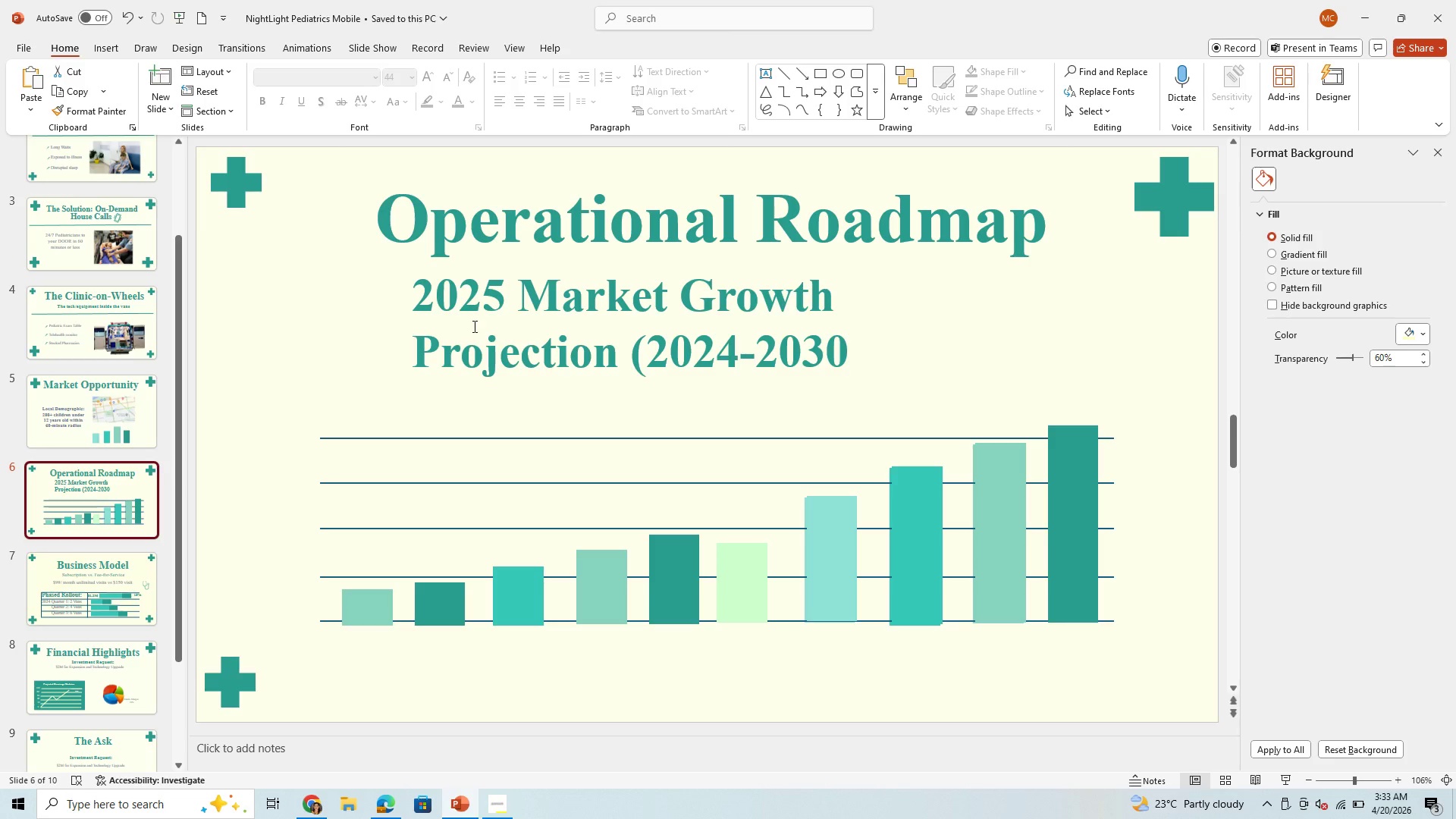 
left_click_drag(start_coordinate=[424, 297], to_coordinate=[448, 309])
 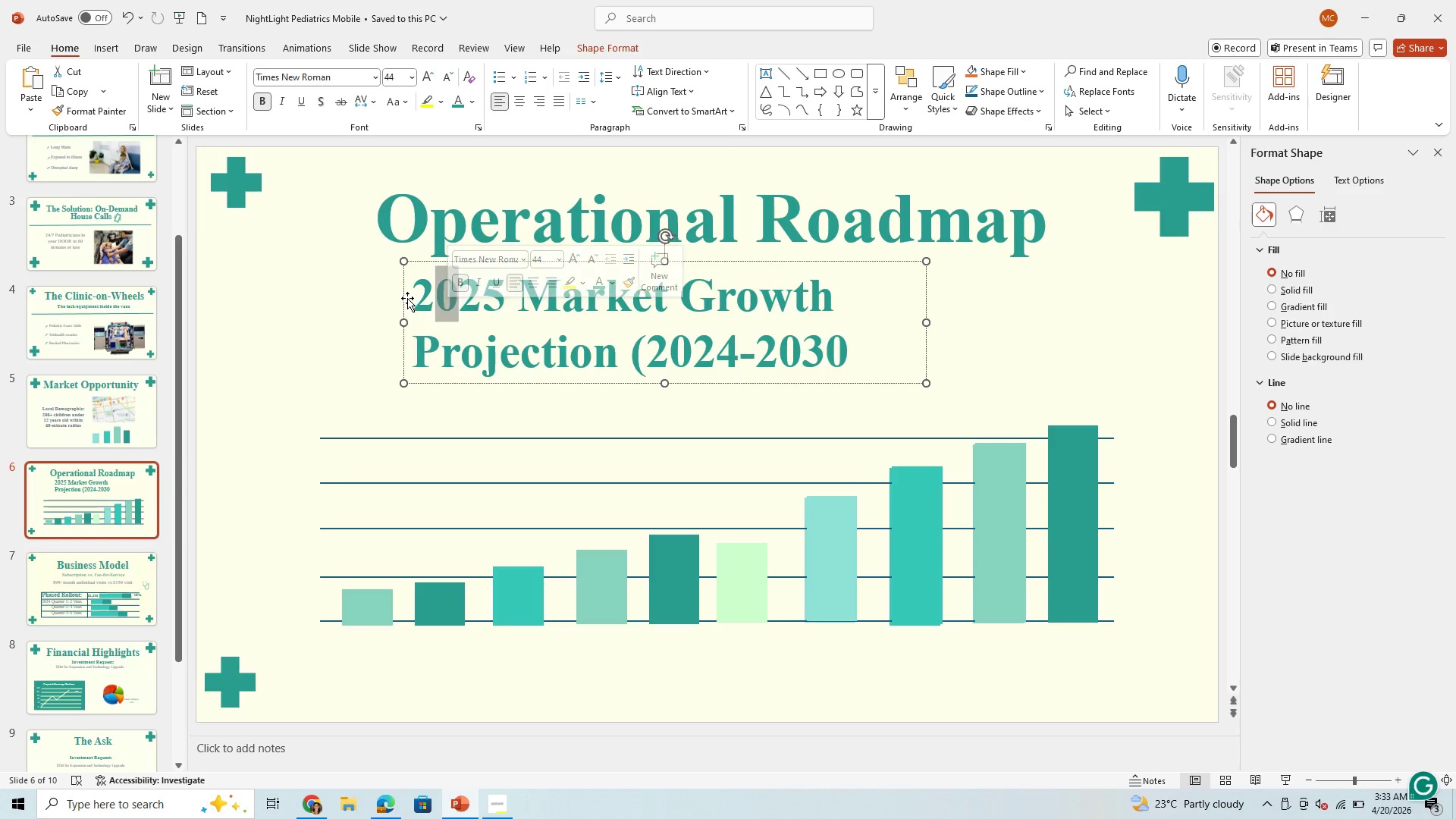 
left_click_drag(start_coordinate=[407, 298], to_coordinate=[427, 303])
 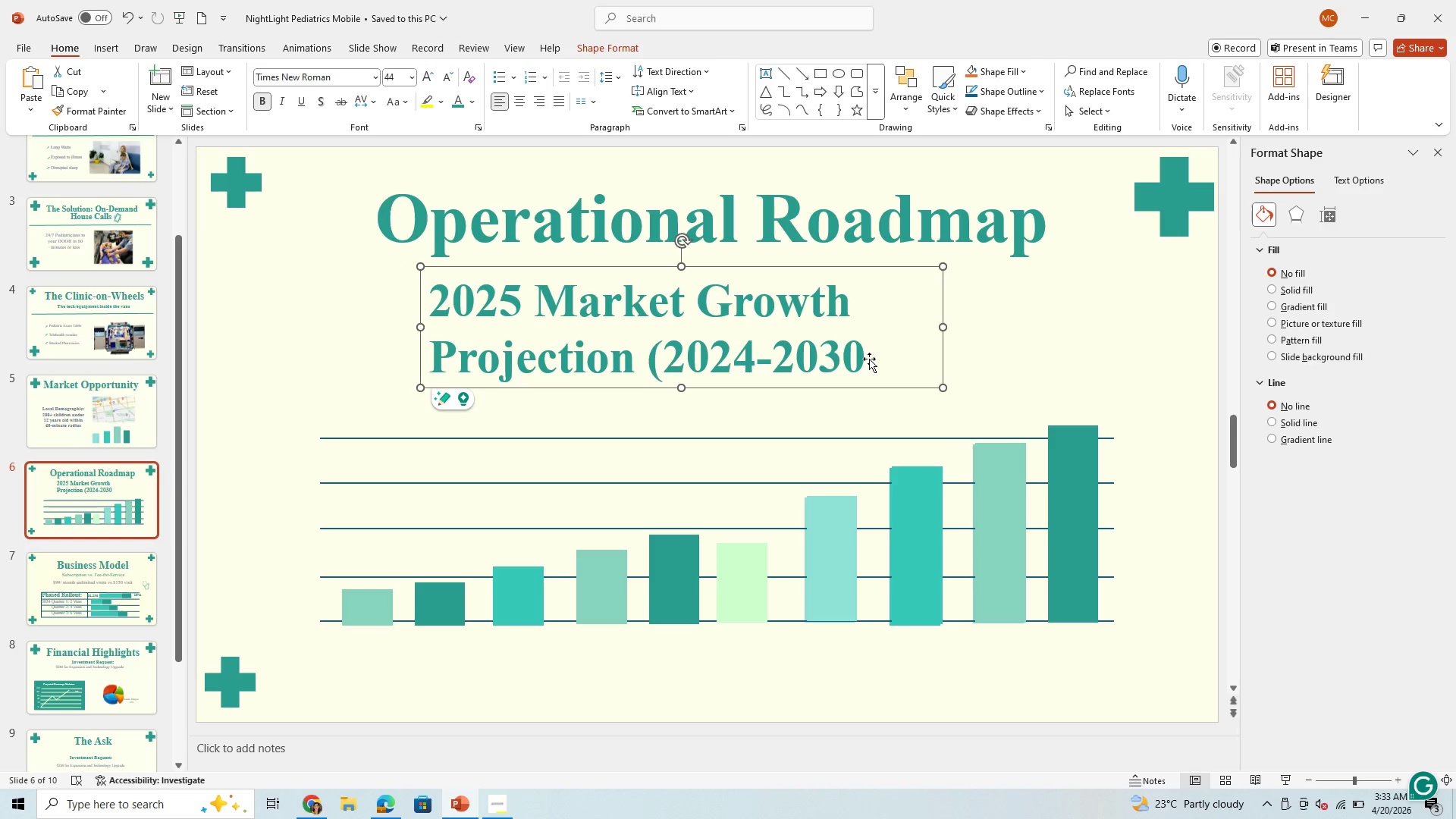 
left_click_drag(start_coordinate=[863, 363], to_coordinate=[541, 323])
 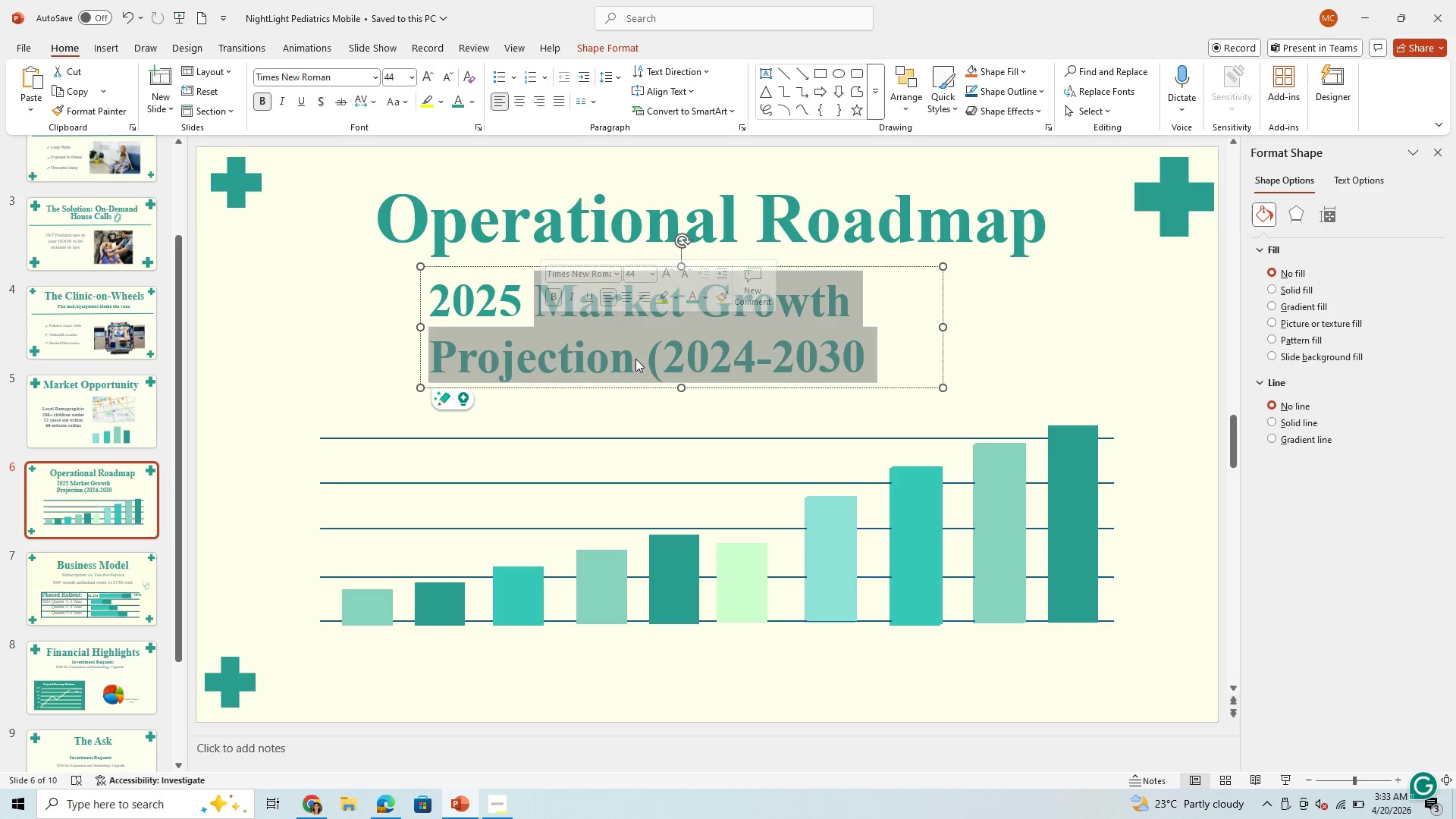 
left_click([635, 360])
 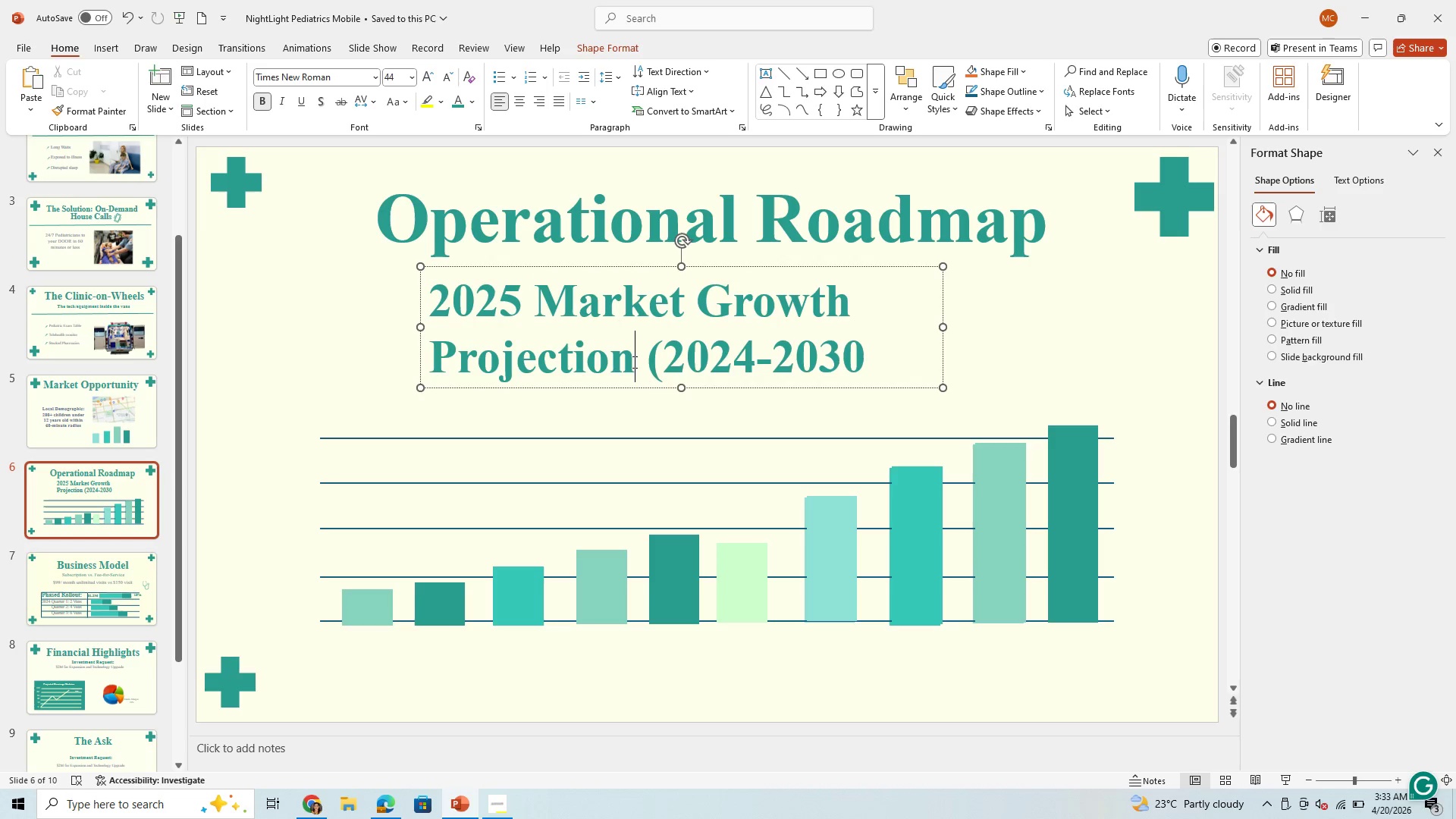 
left_click_drag(start_coordinate=[633, 362], to_coordinate=[456, 309])
 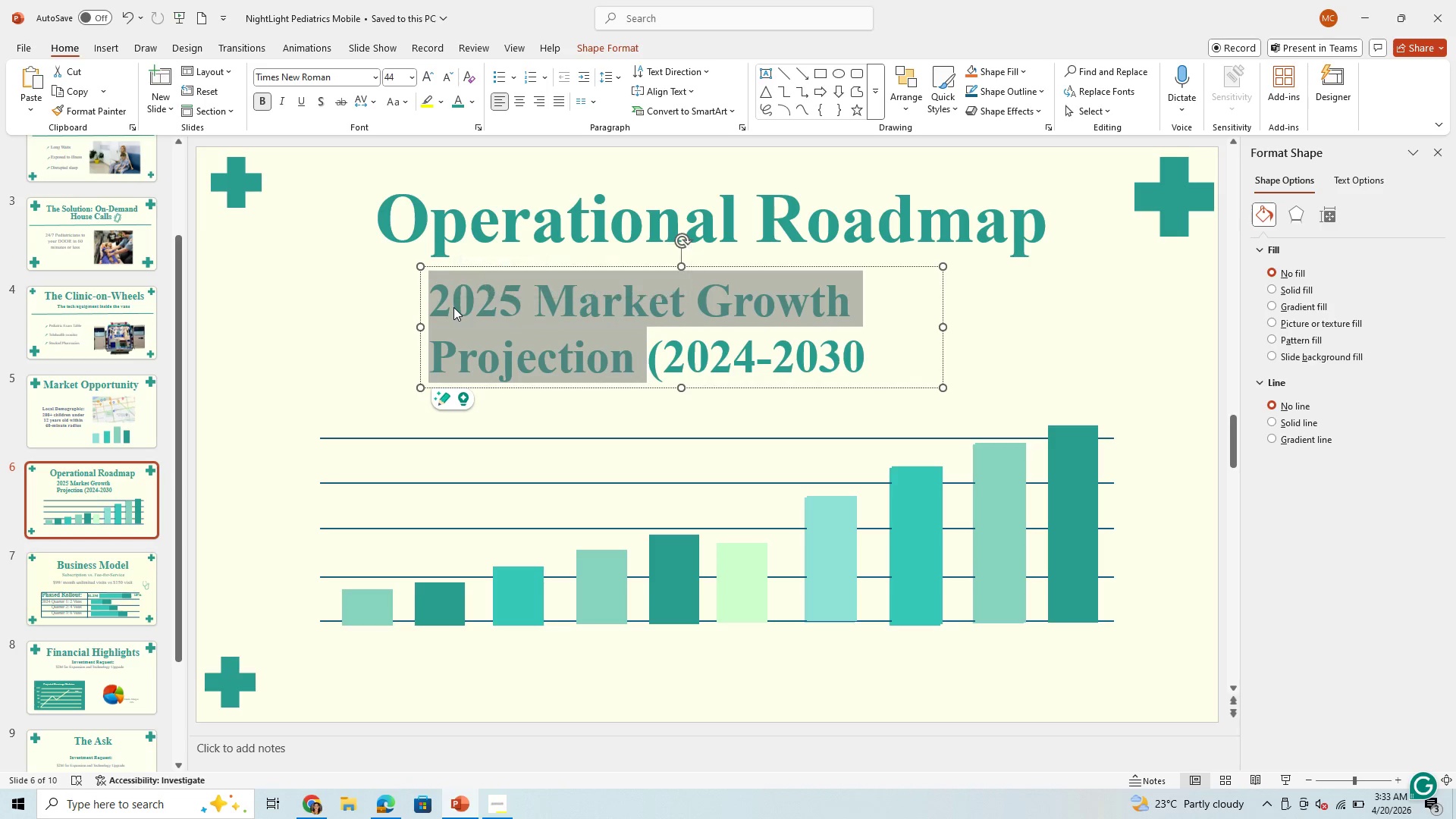 
type(& Gwoth)
key(Backspace)
key(Backspace)
key(Backspace)
key(Backspace)
type(orwth Pro)
 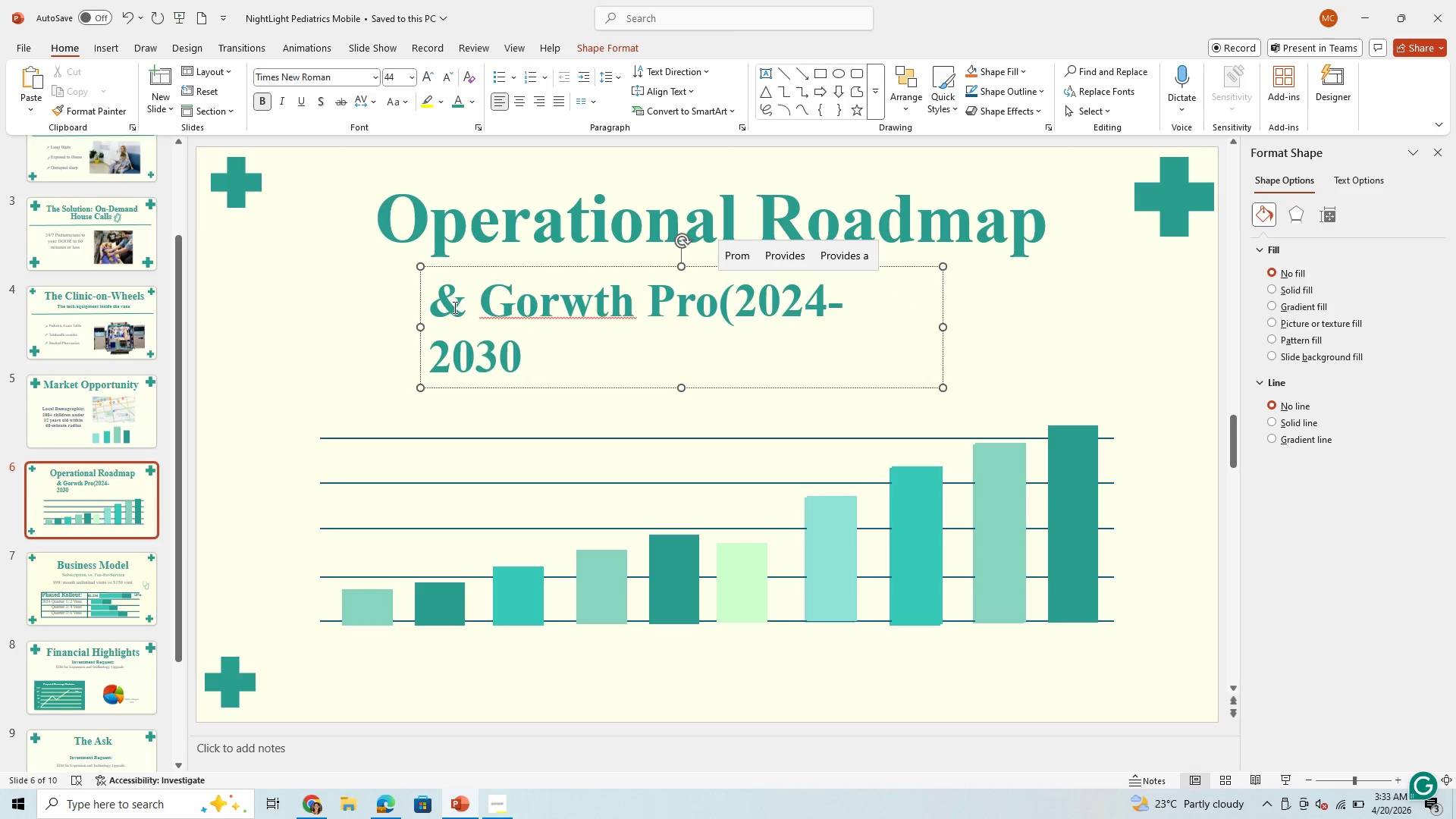 
type(jection)
 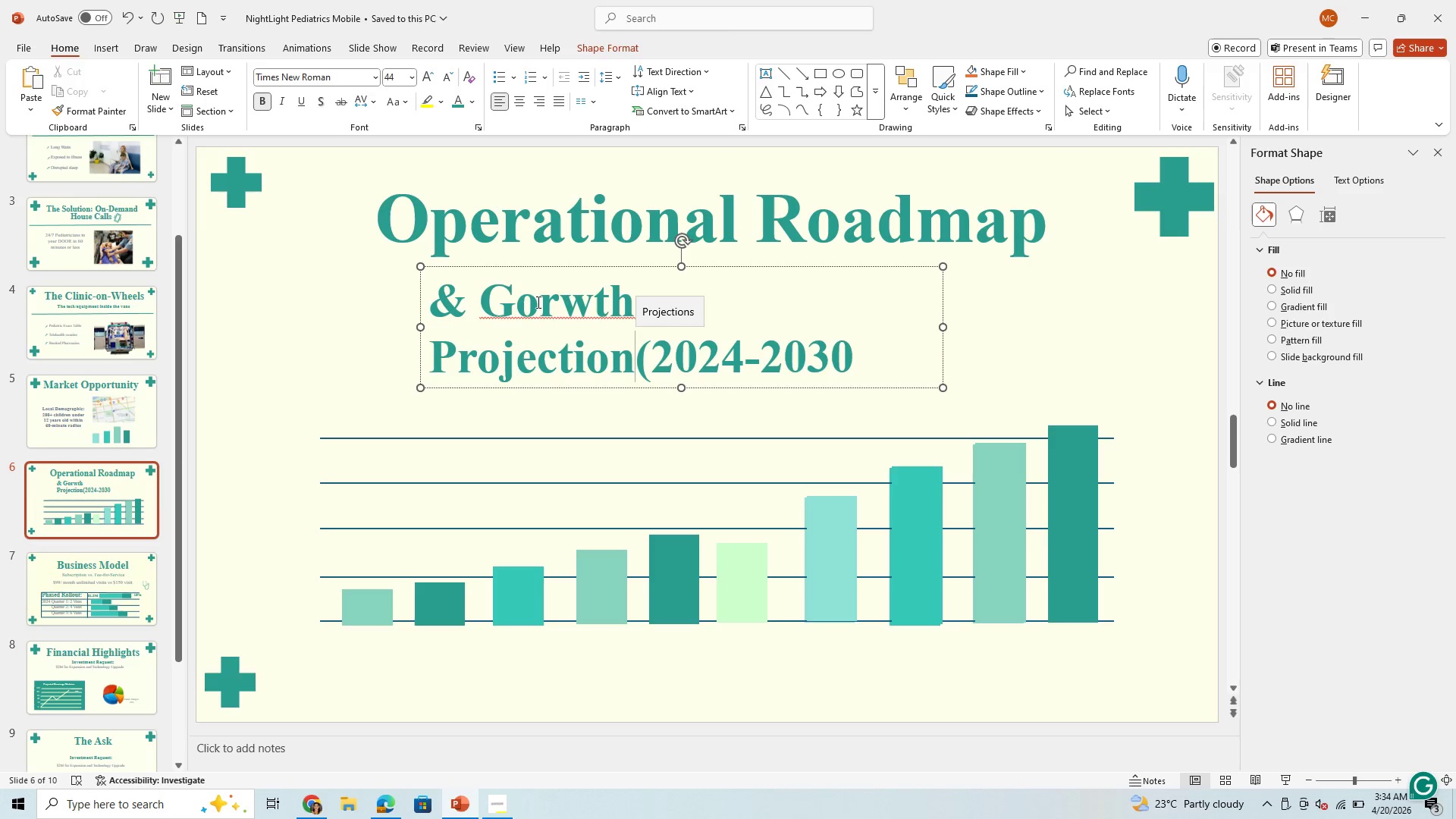 
left_click([541, 317])
 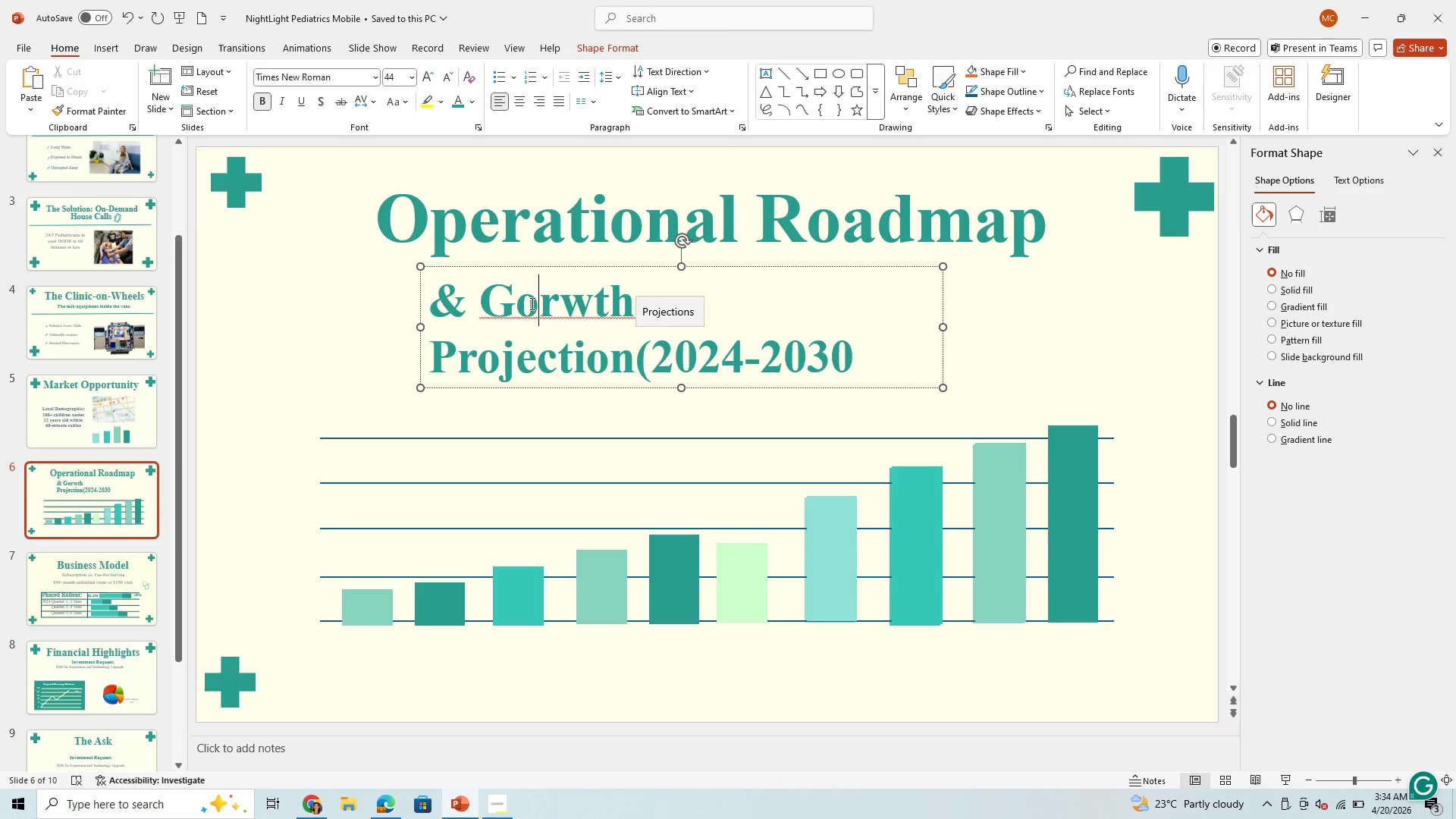 
key(Backspace)
 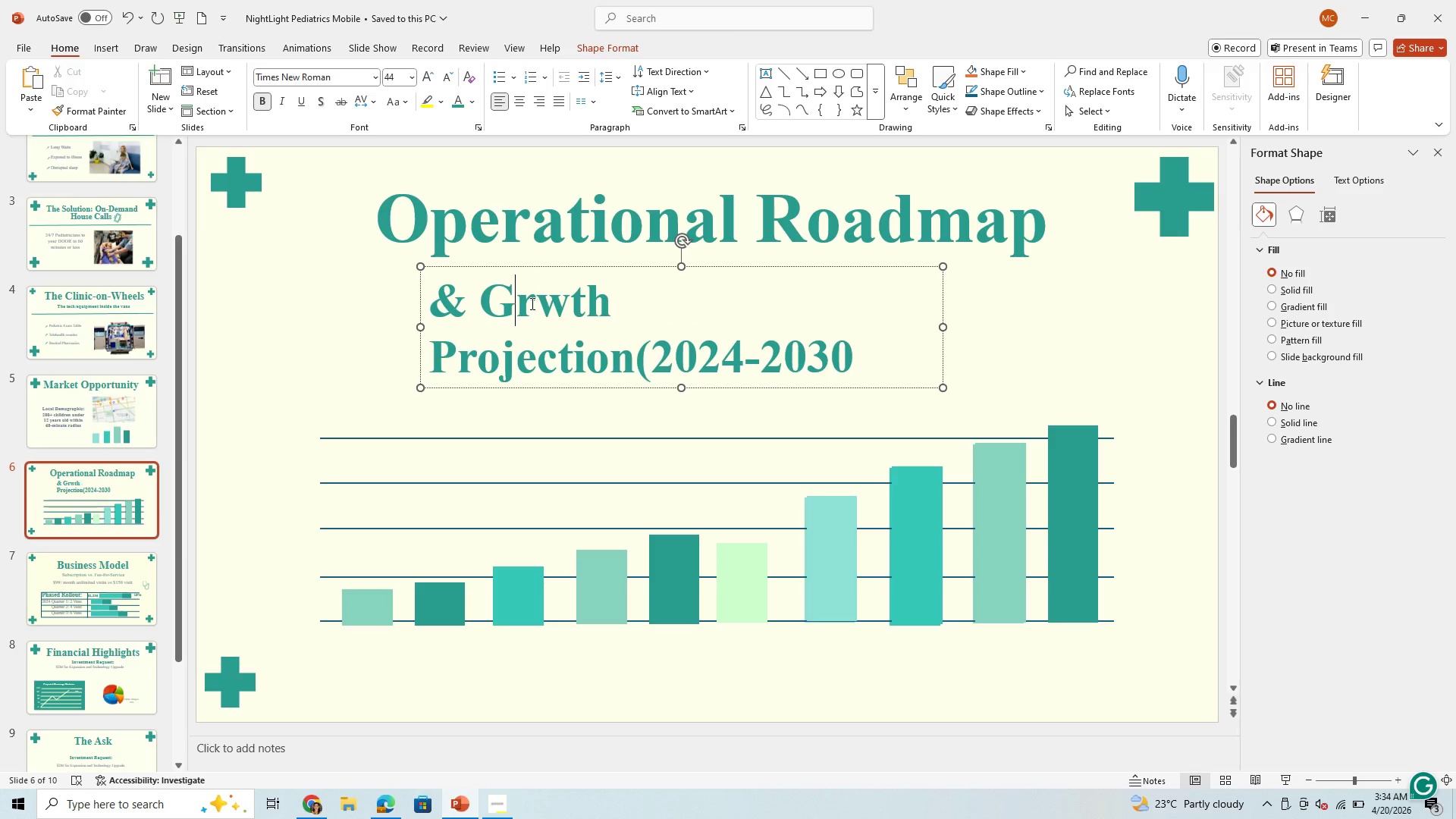 
key(ArrowRight)
 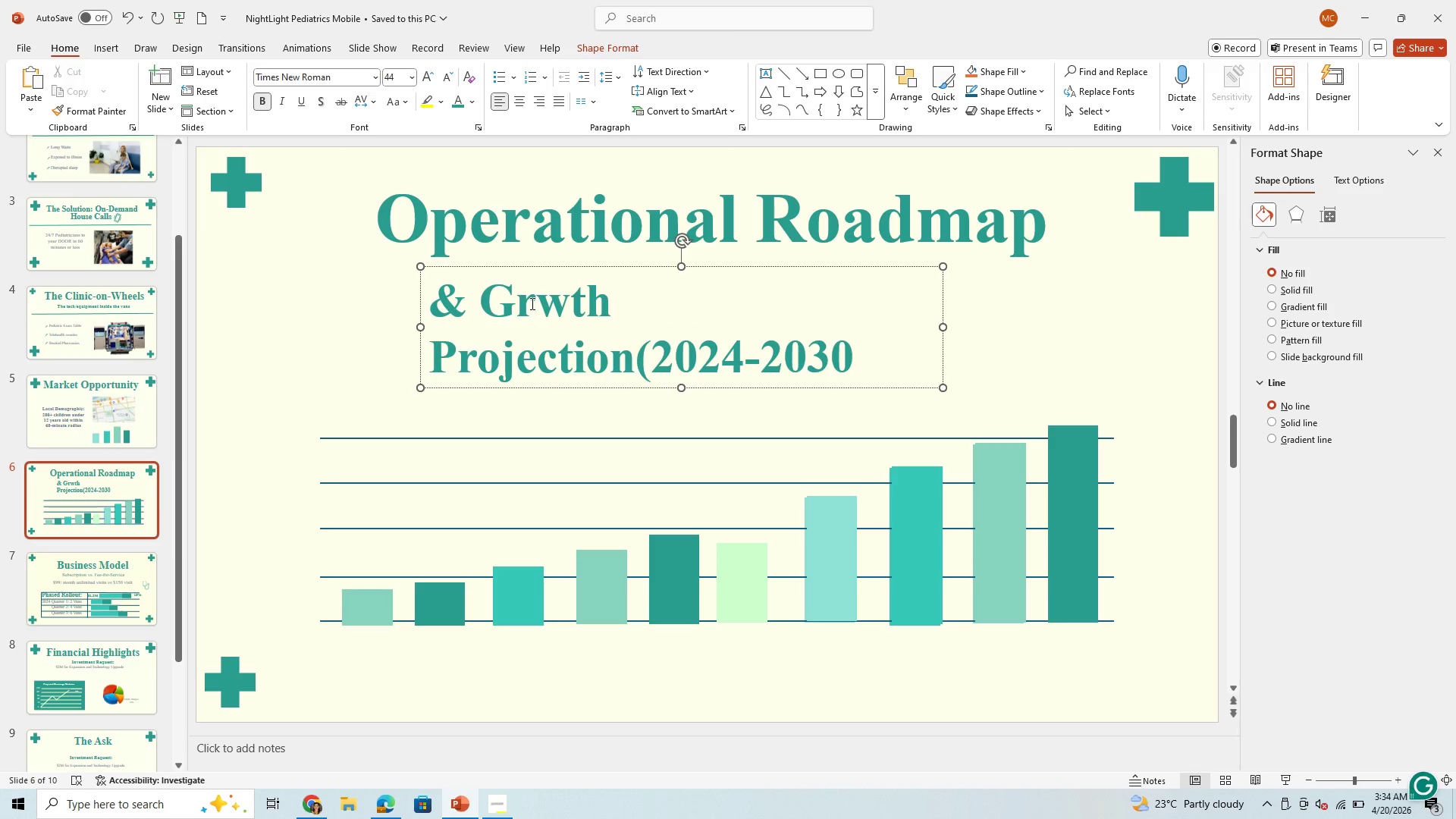 
key(O)
 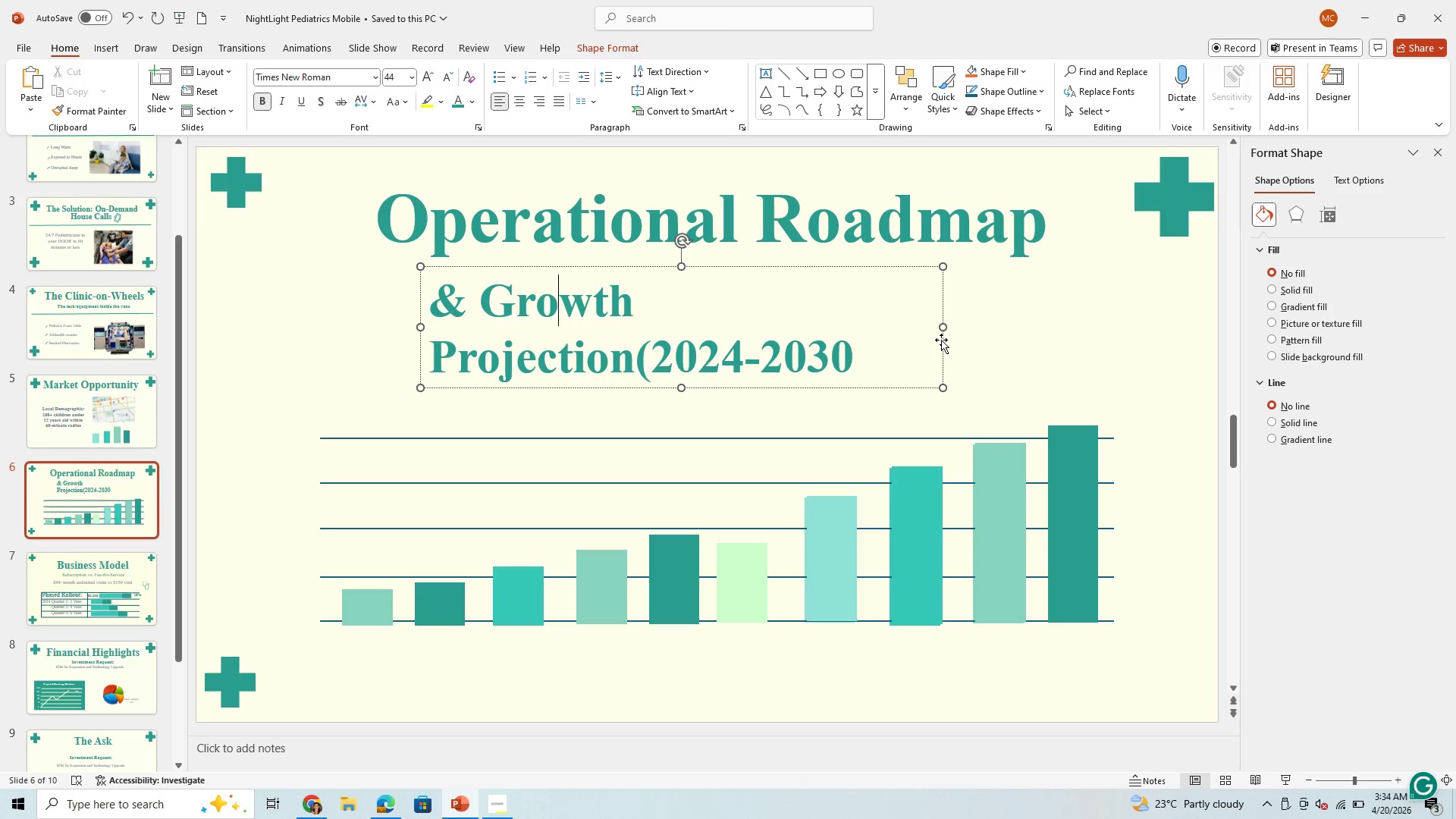 
left_click_drag(start_coordinate=[944, 328], to_coordinate=[1009, 317])
 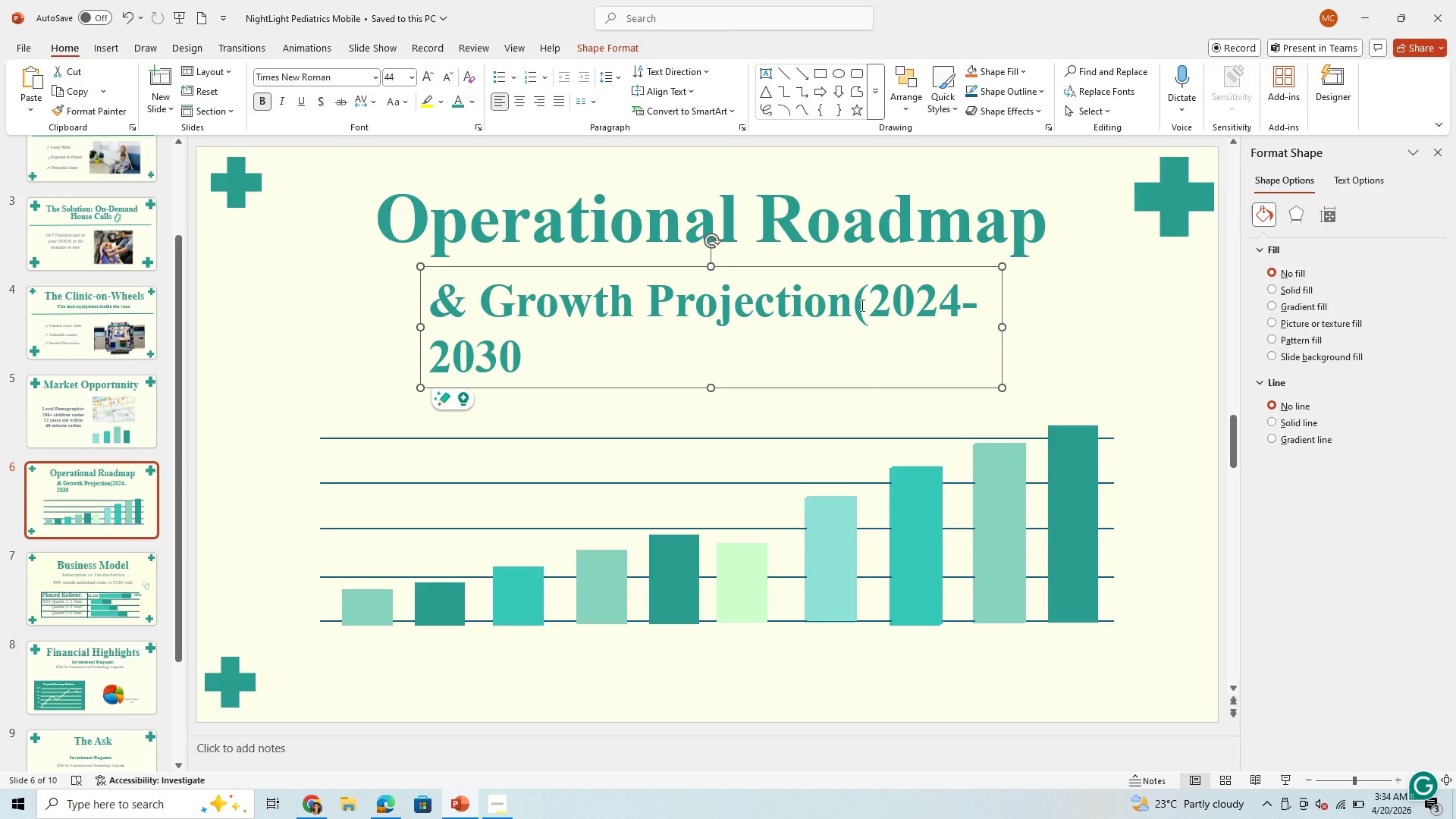 
left_click([858, 305])
 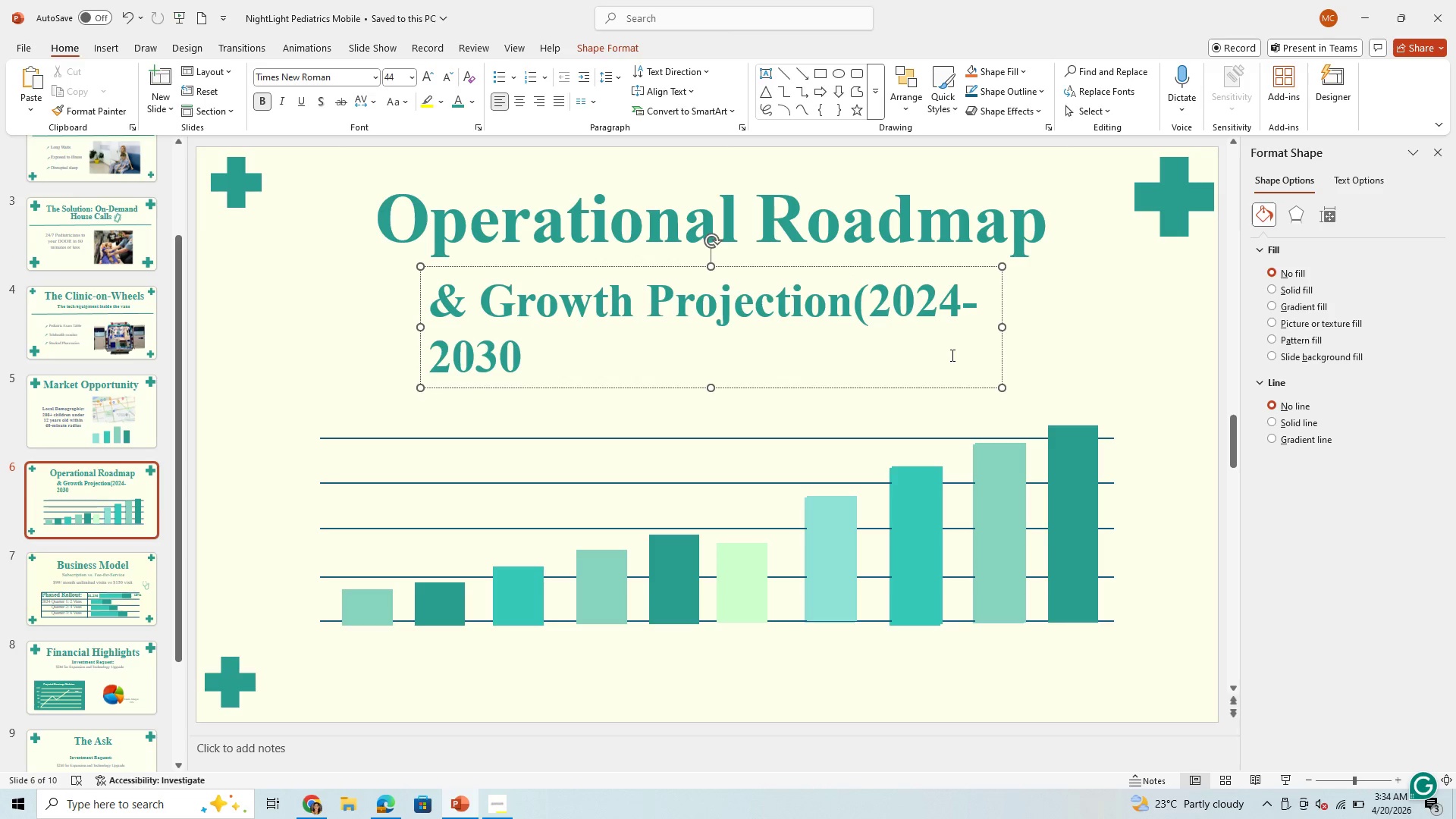 
key(Enter)
 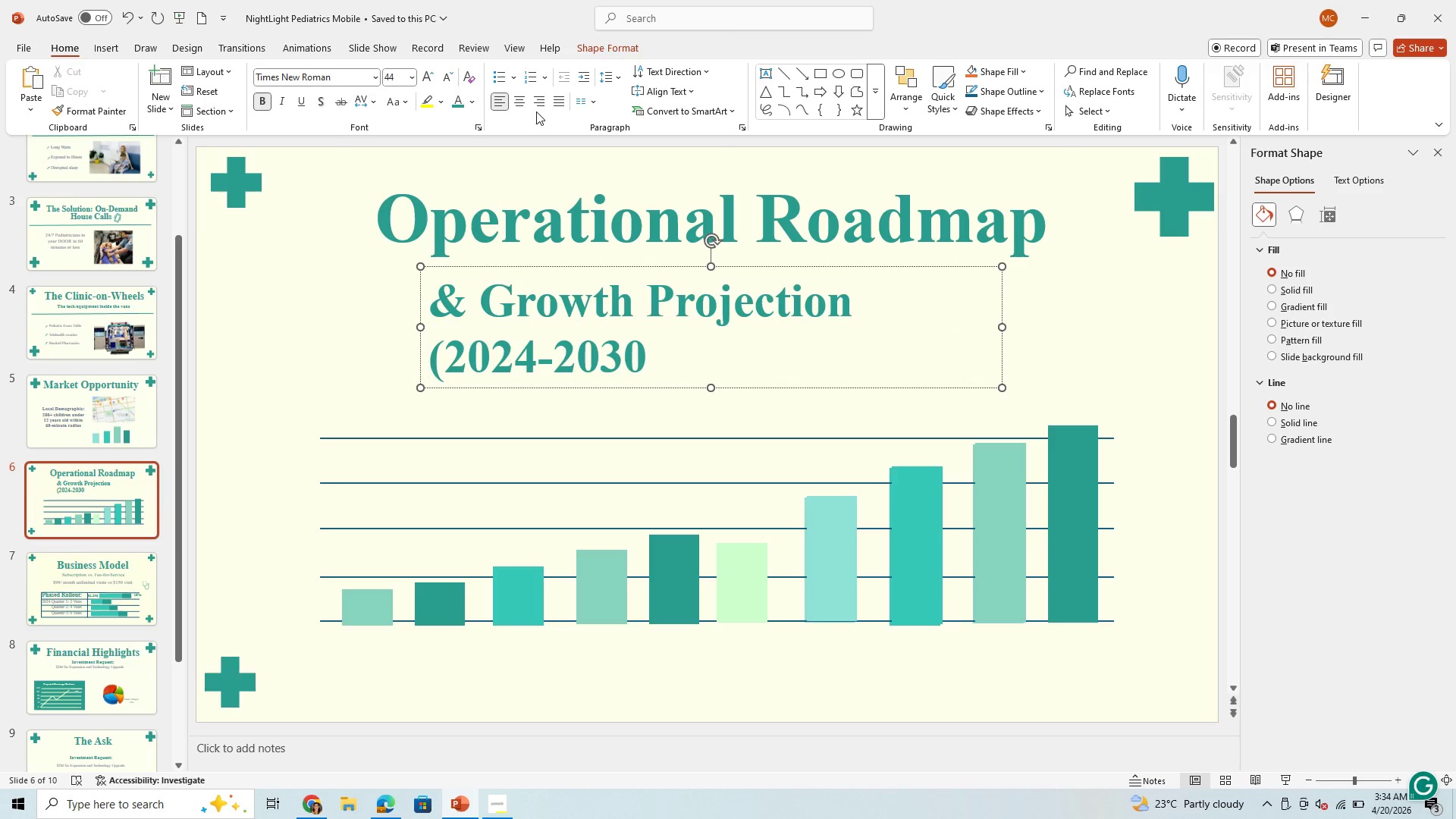 
left_click([520, 107])
 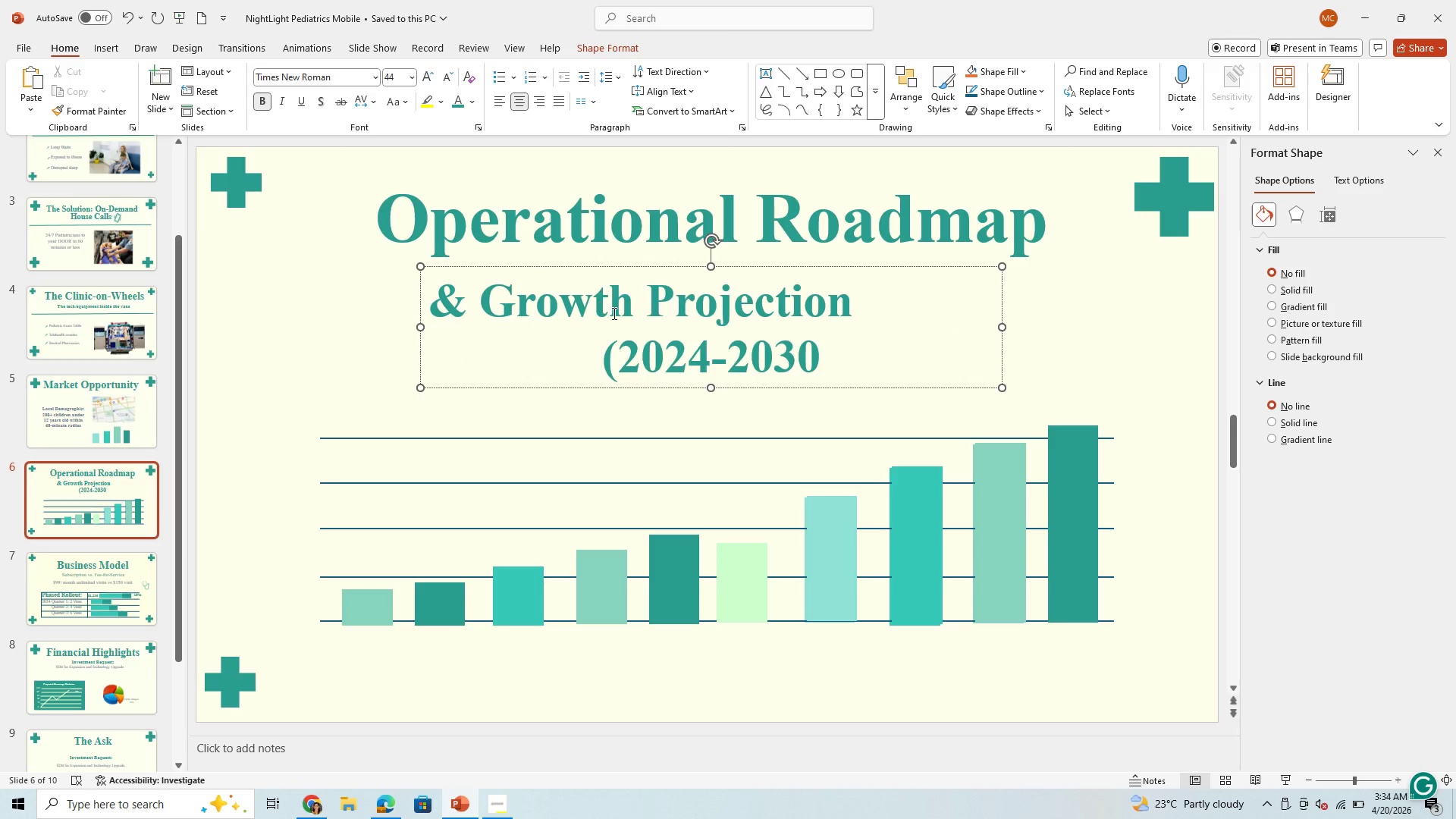 
wait(5.08)
 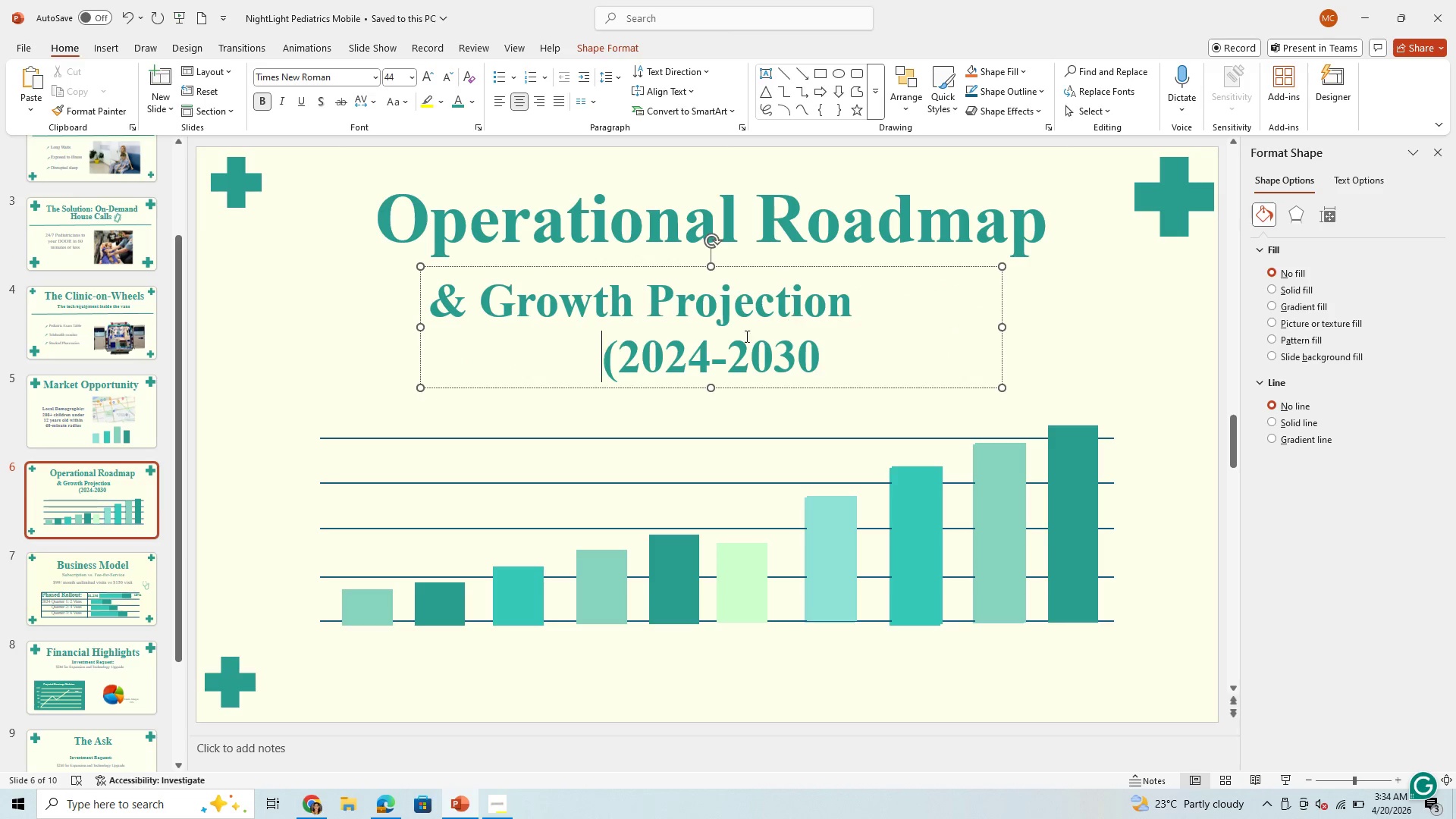 
left_click([818, 359])
 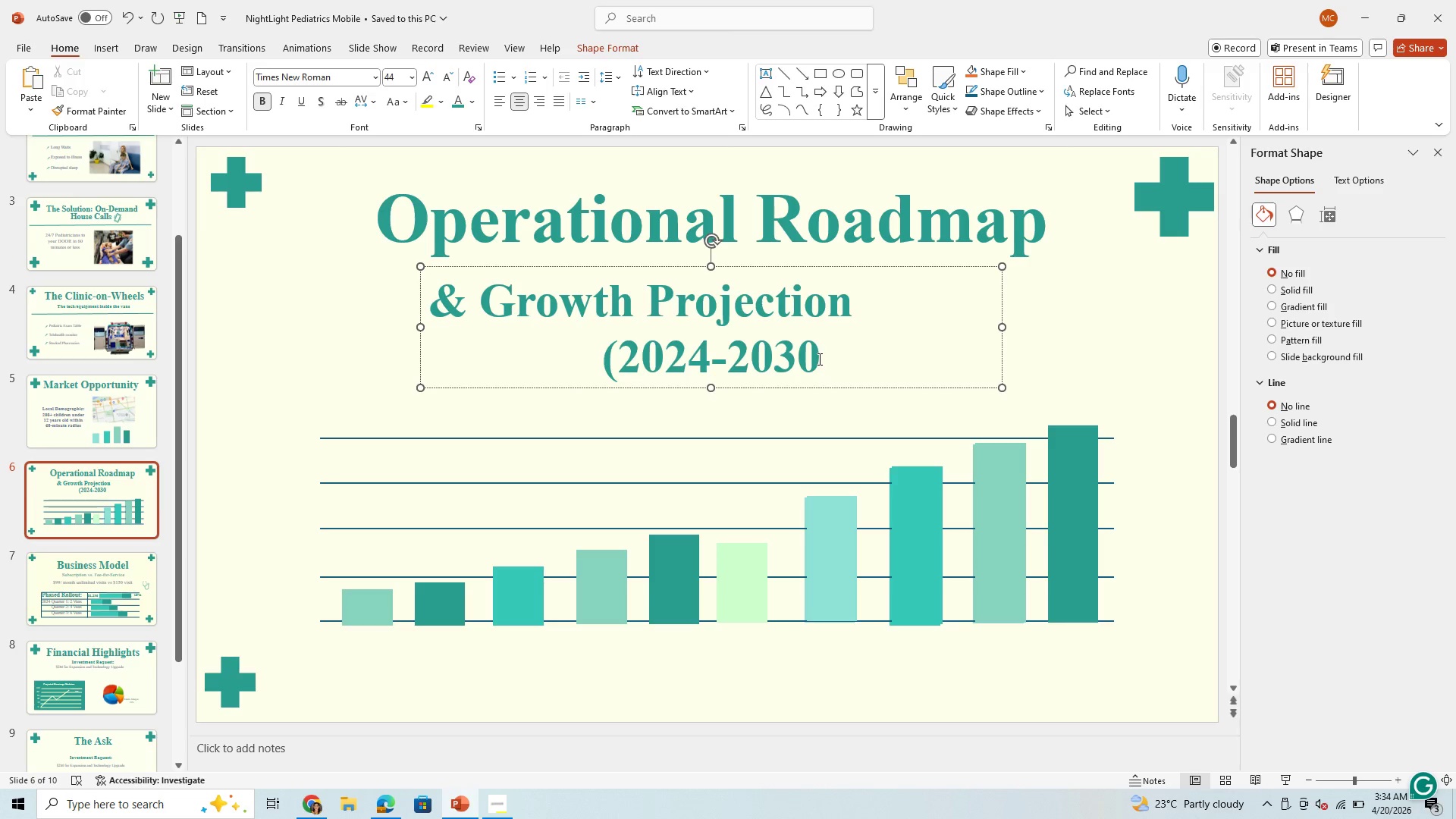 
key(Shift+0)
 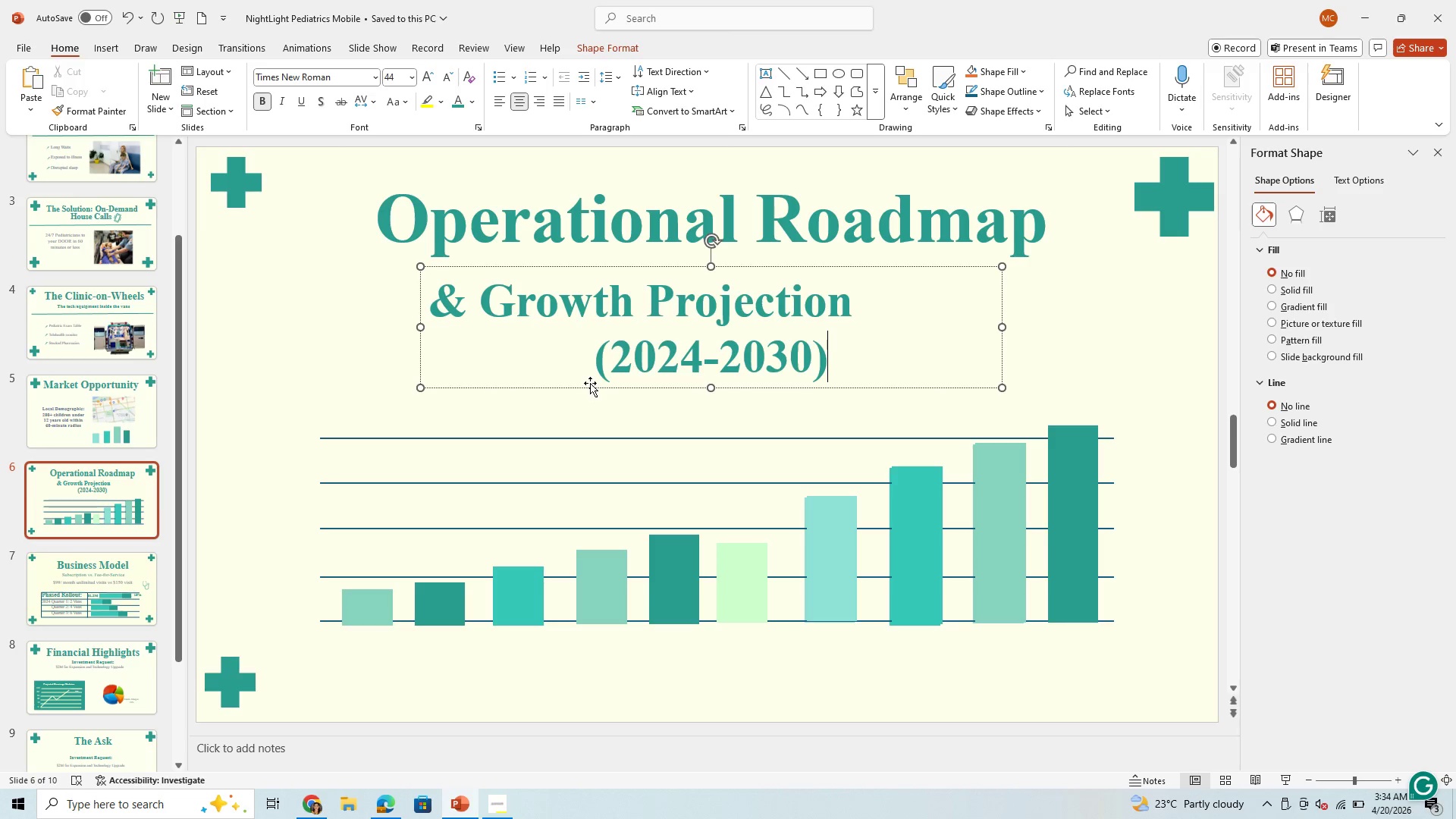 
left_click([585, 372])
 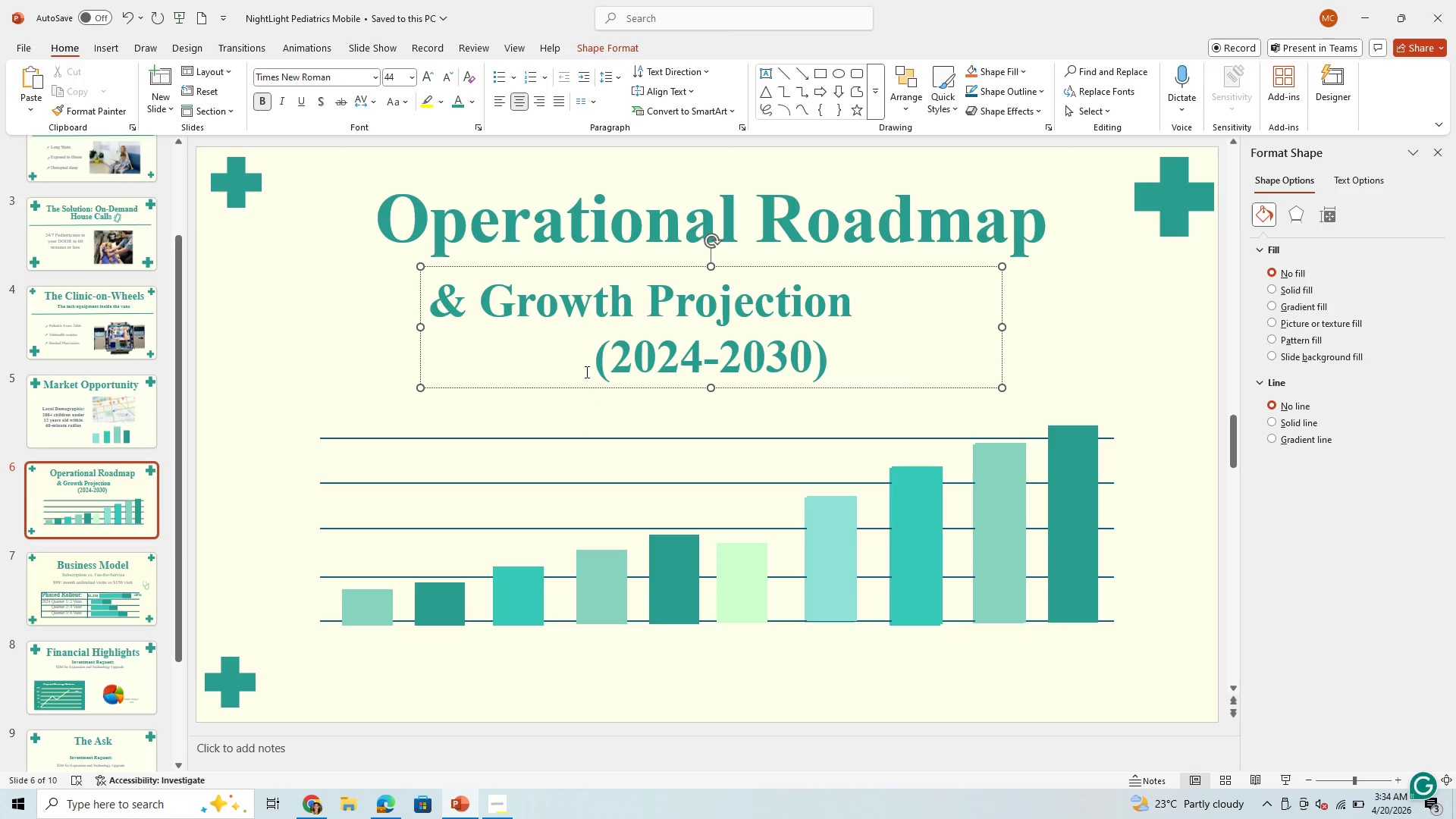 
key(Backspace)
 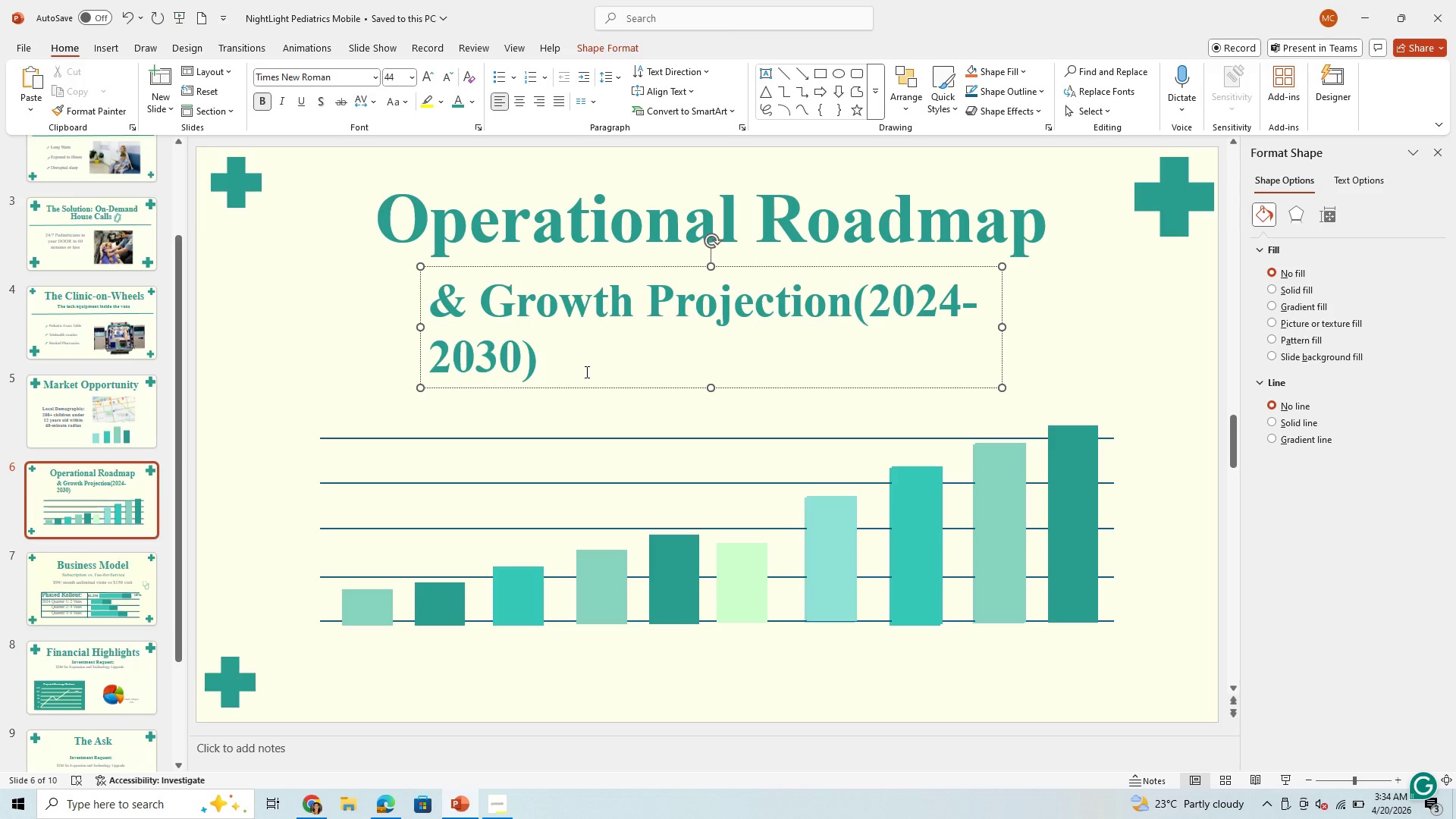 
wait(6.7)
 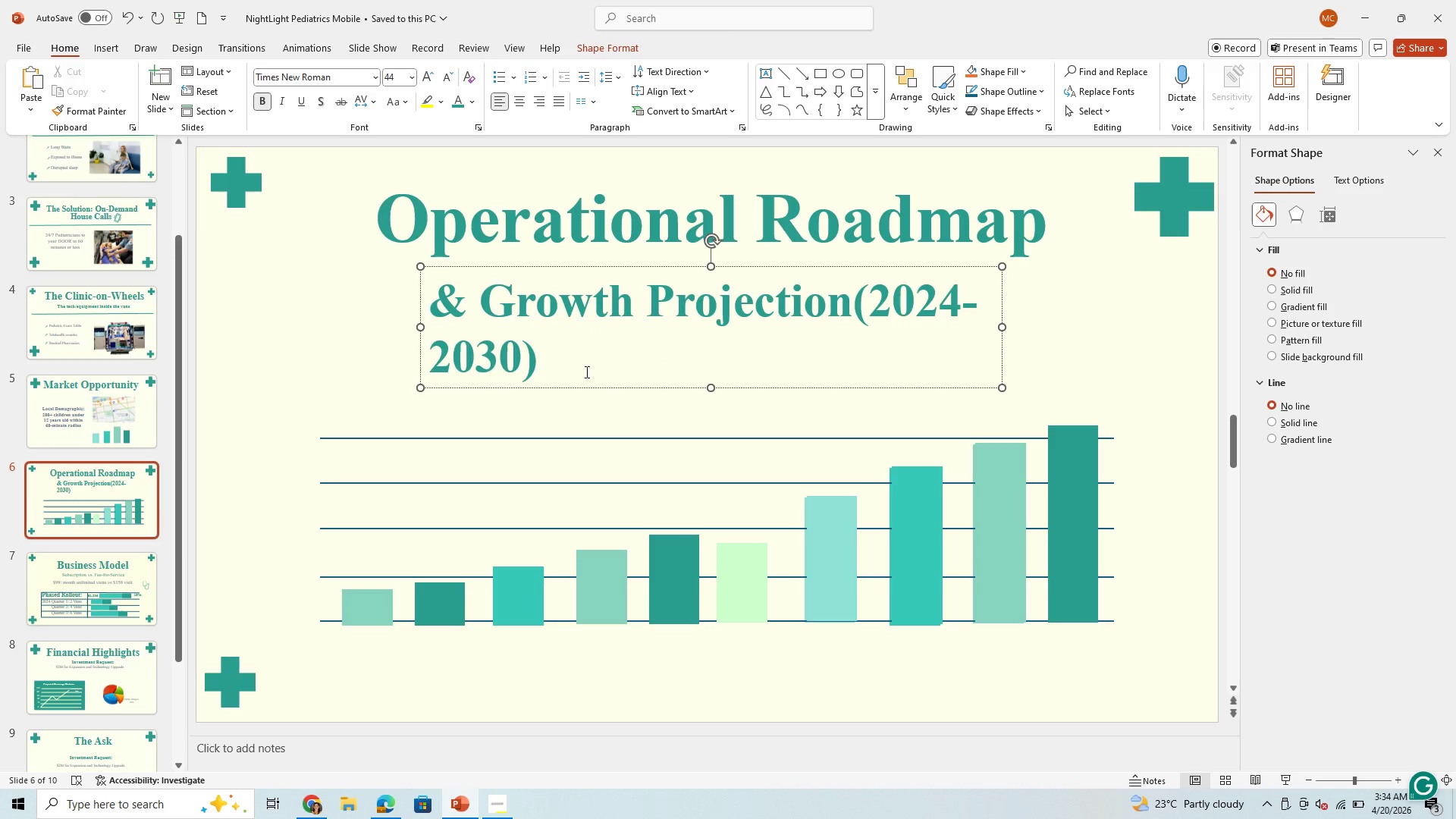 
key(Space)
 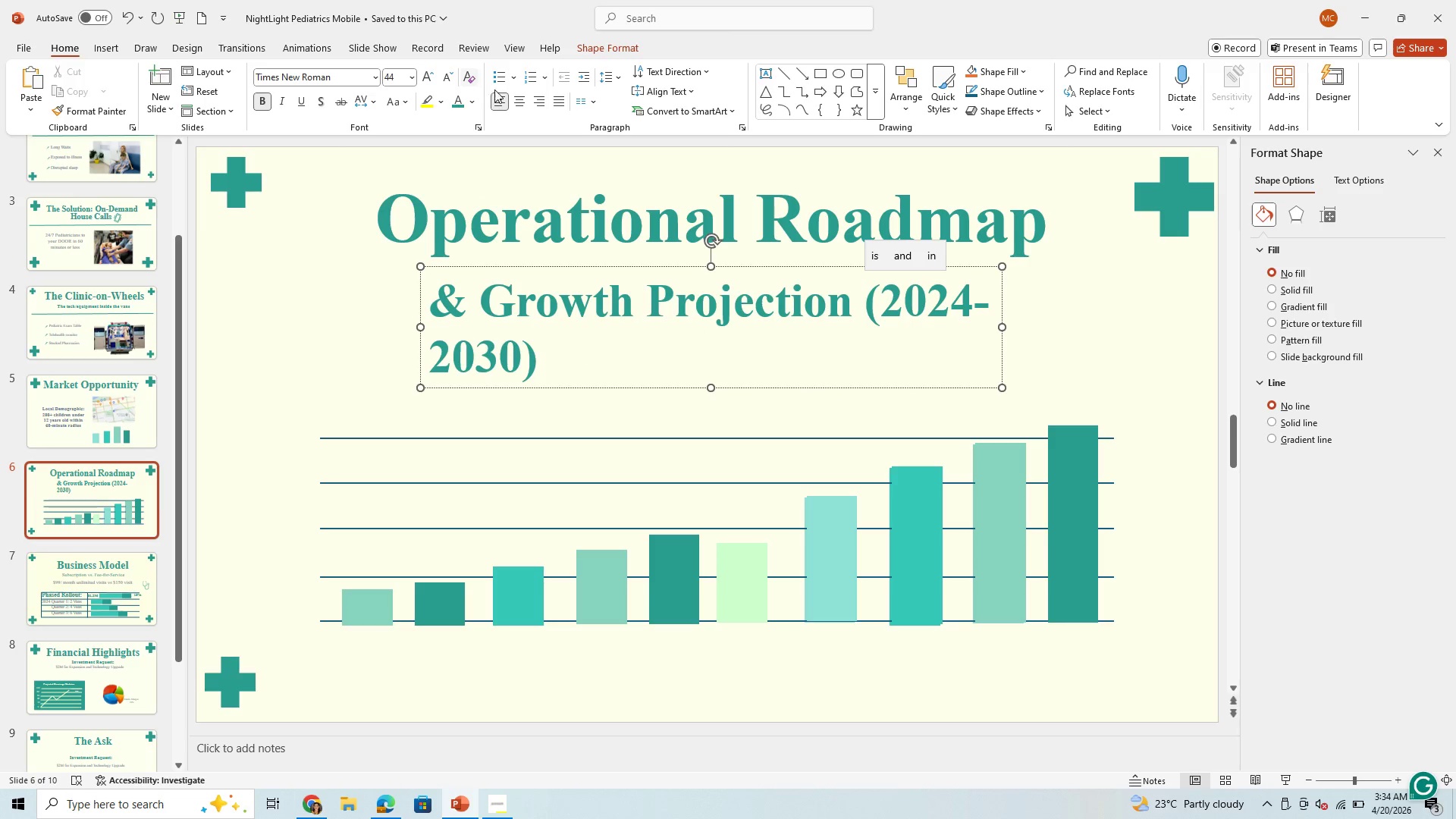 
left_click([522, 108])
 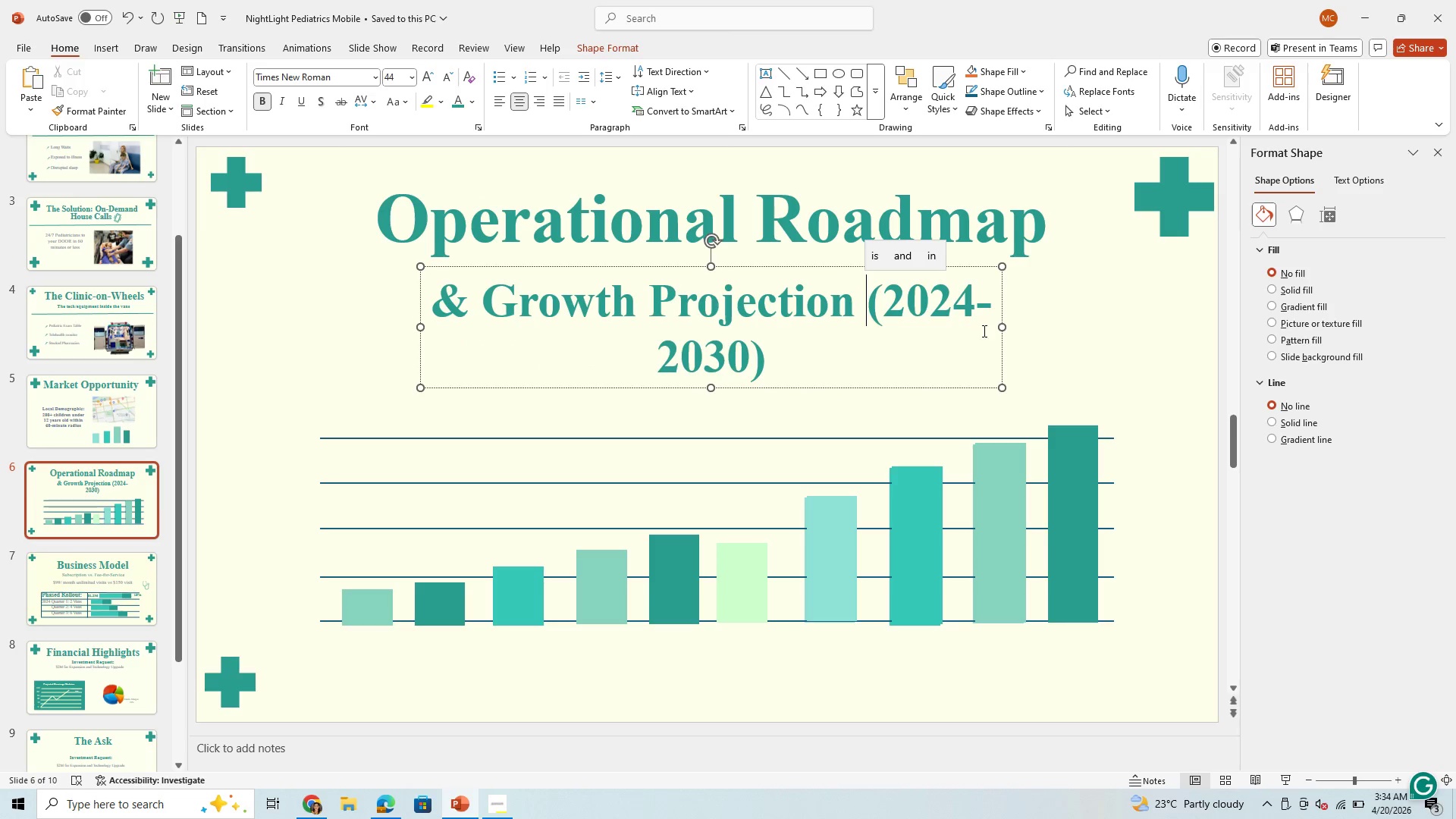 
left_click_drag(start_coordinate=[999, 330], to_coordinate=[879, 339])
 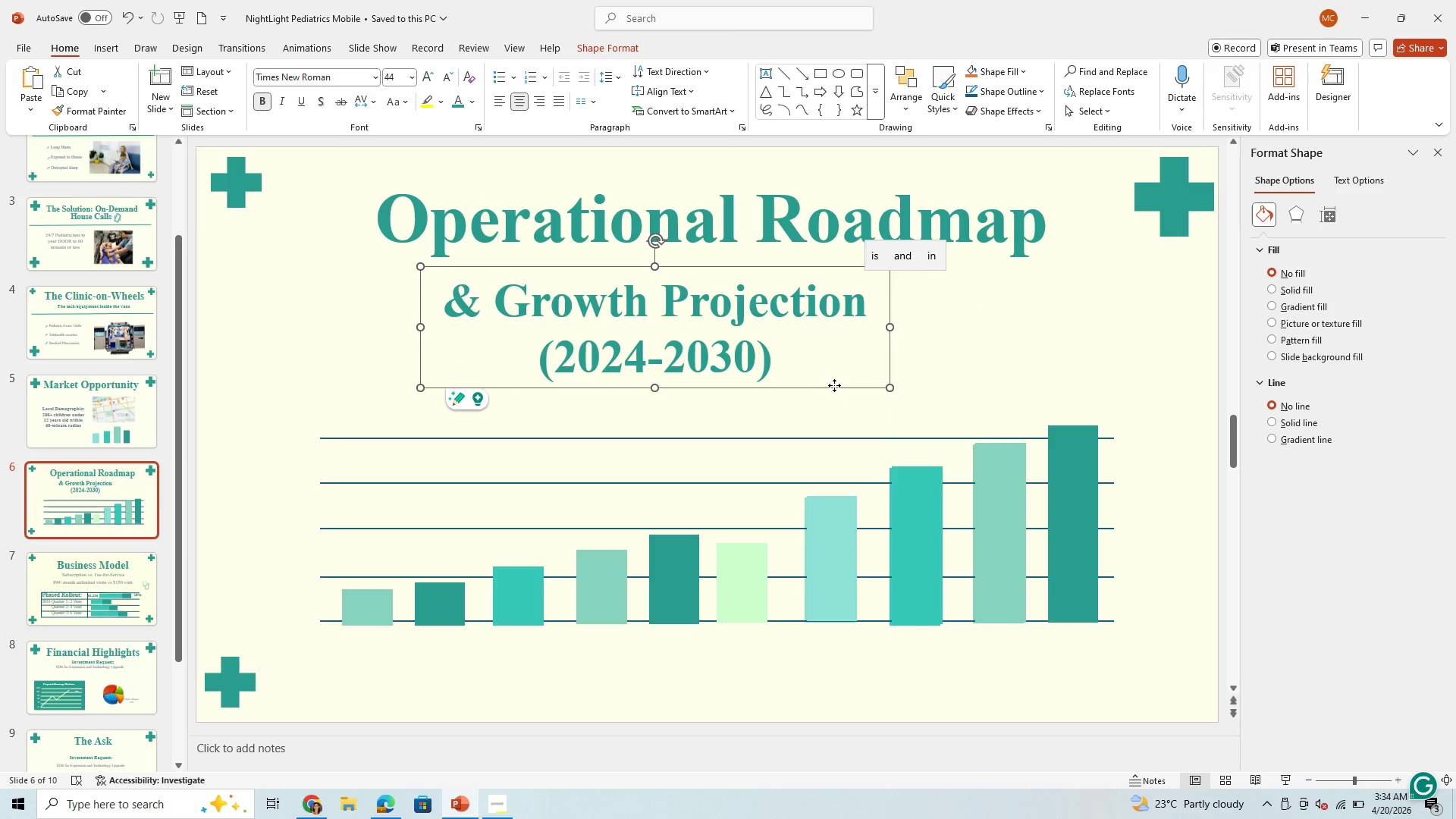 
left_click_drag(start_coordinate=[834, 385], to_coordinate=[871, 375])
 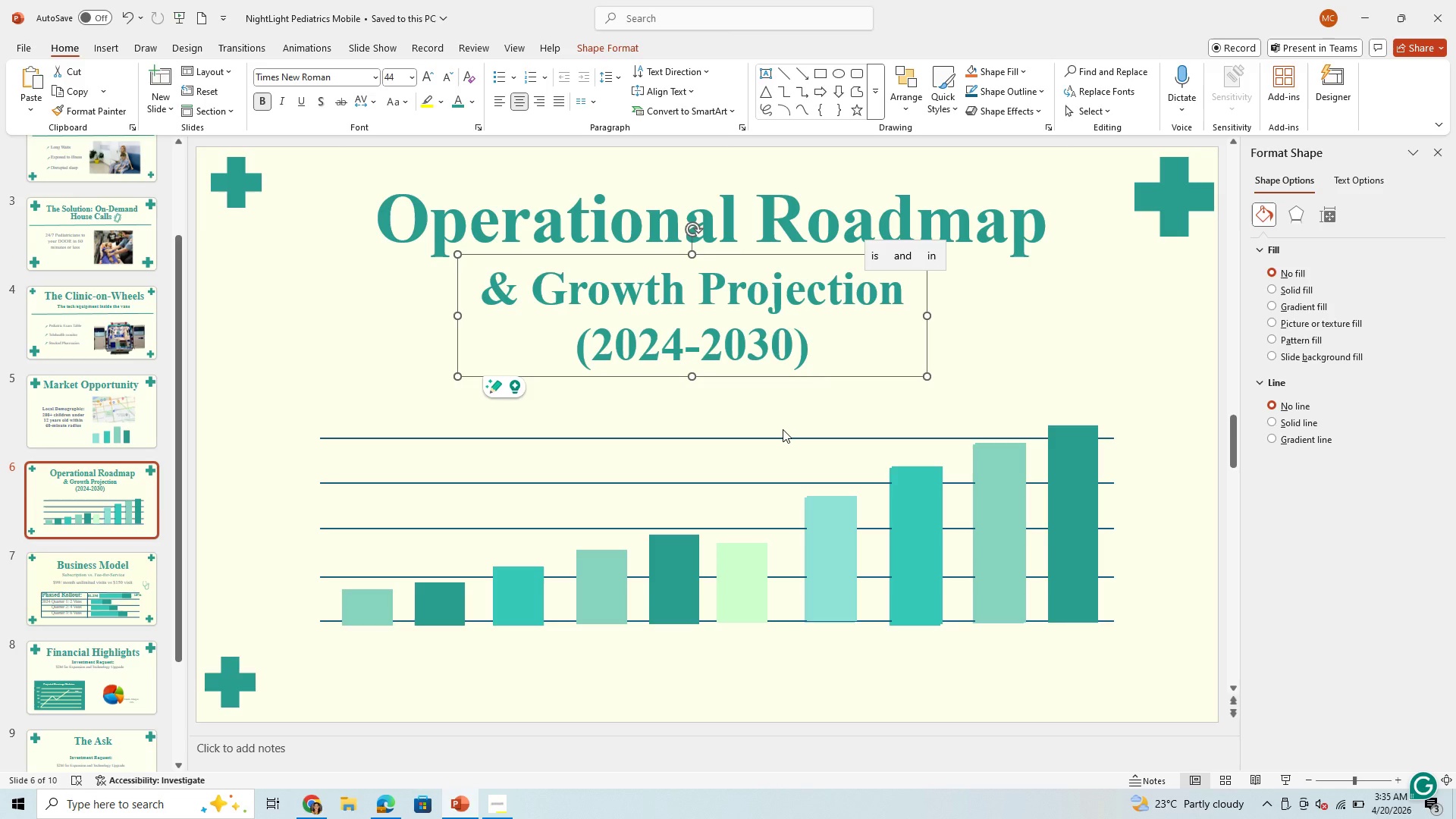 
wait(42.84)
 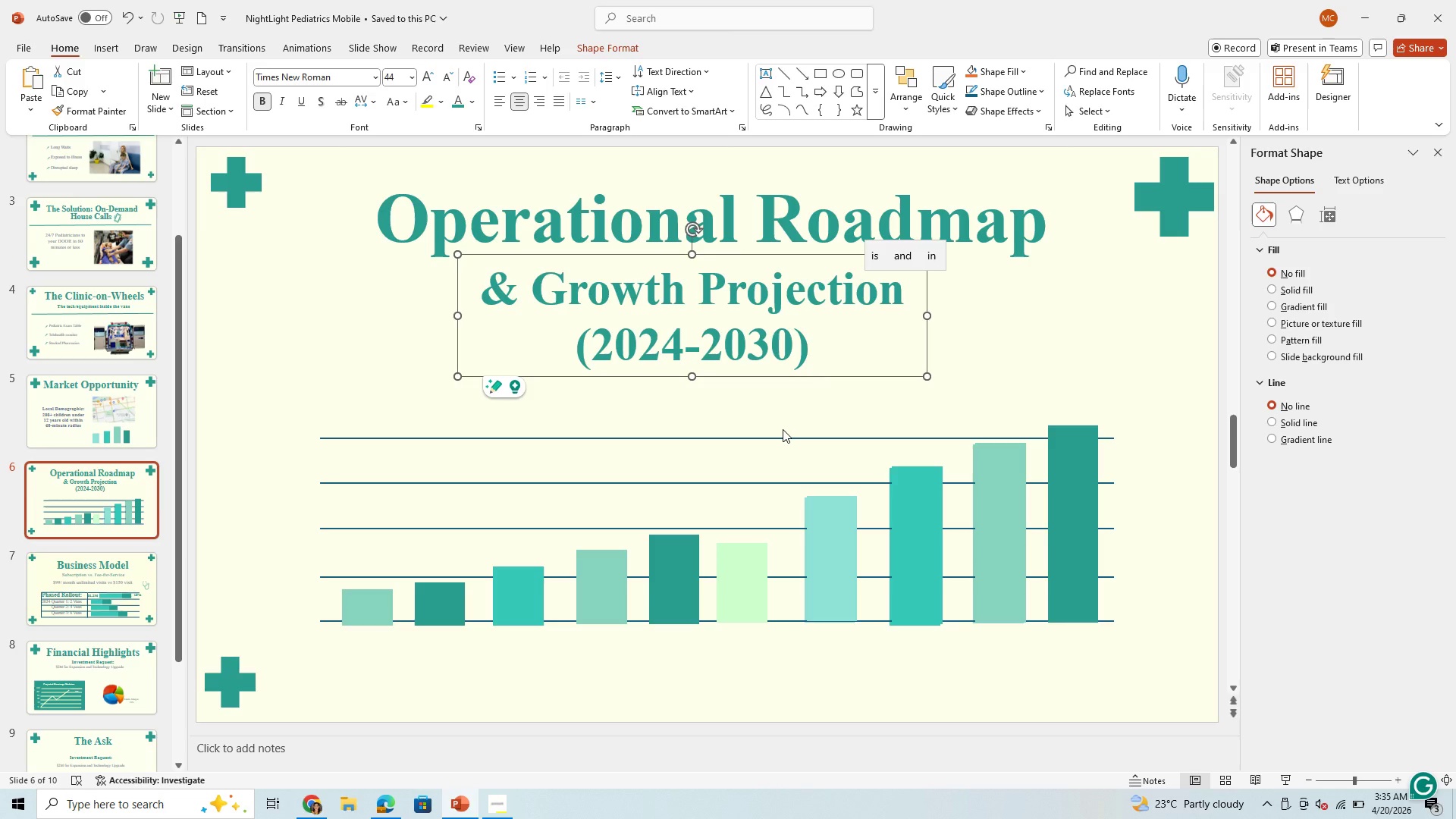 
left_click([359, 646])
 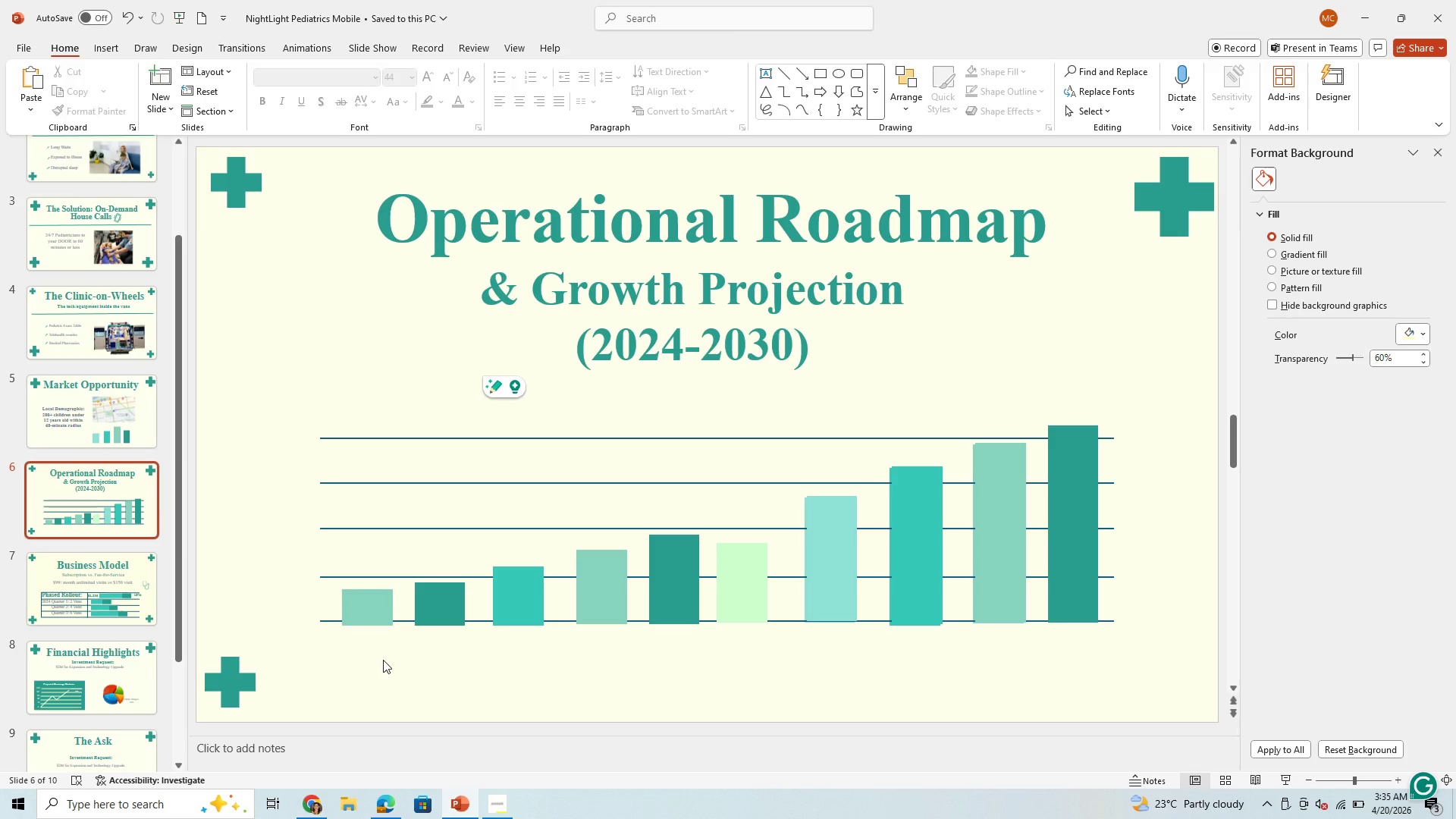 
left_click([383, 660])
 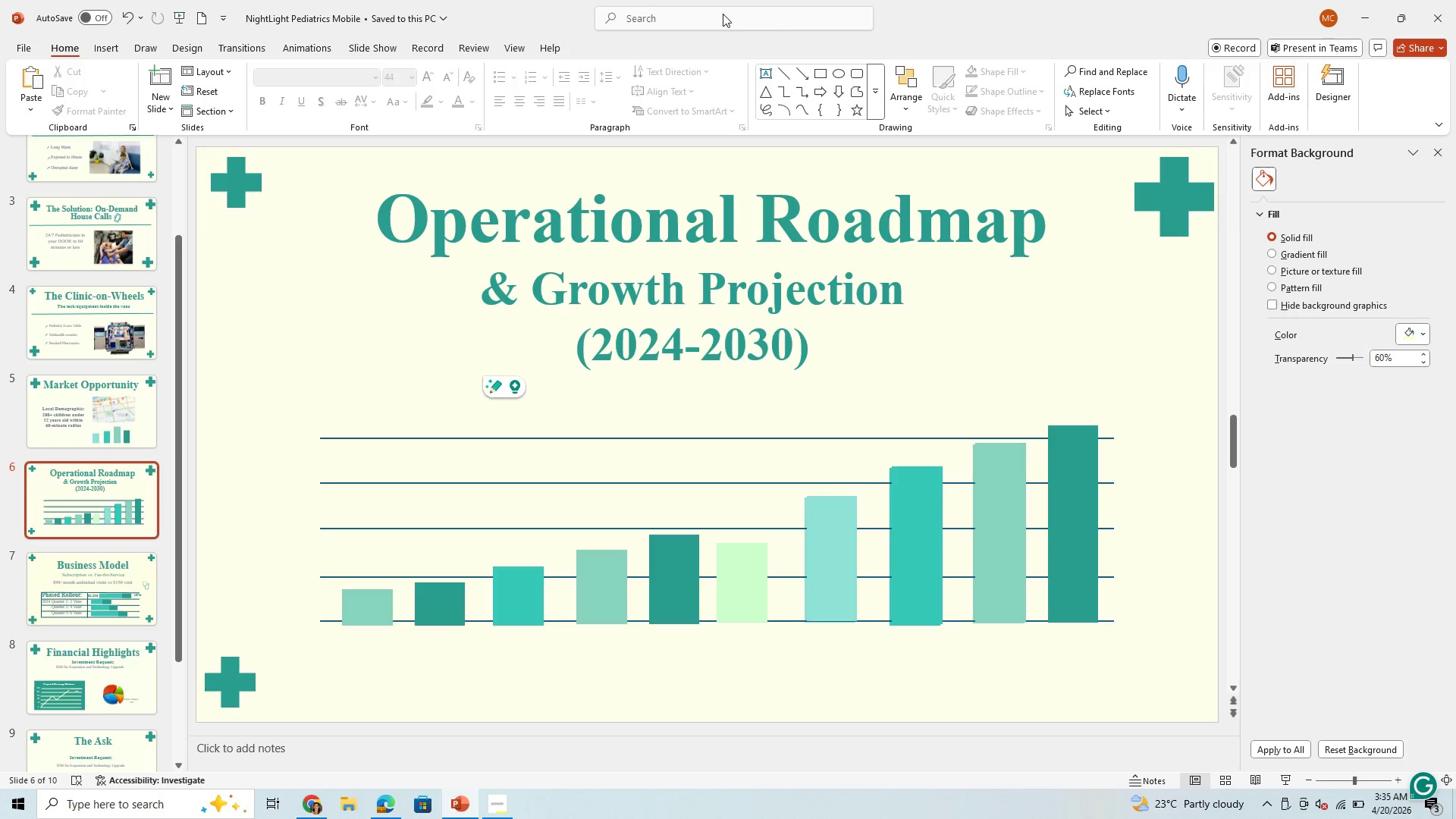 
left_click([724, 7])
 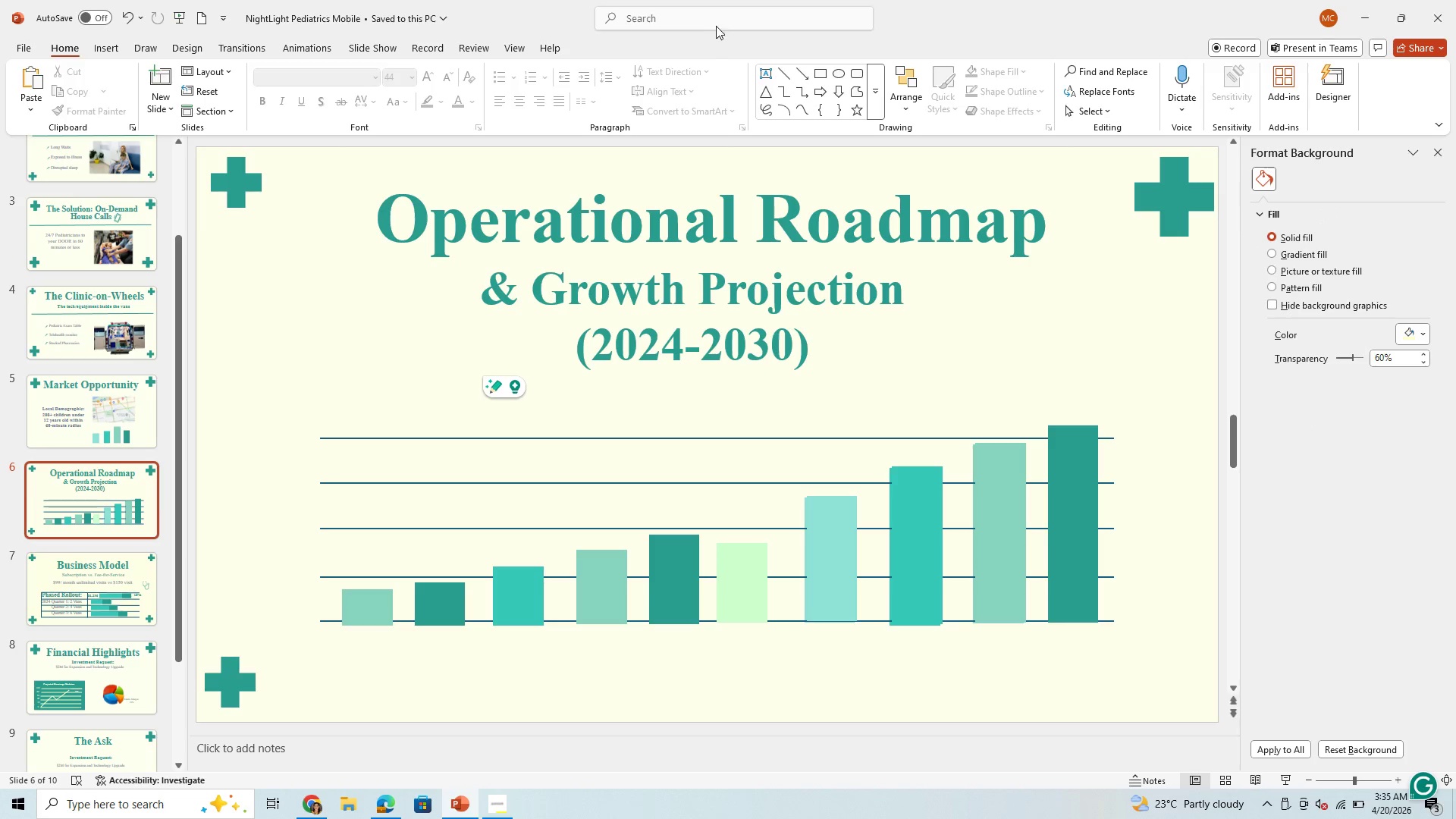 
left_click([717, 20])
 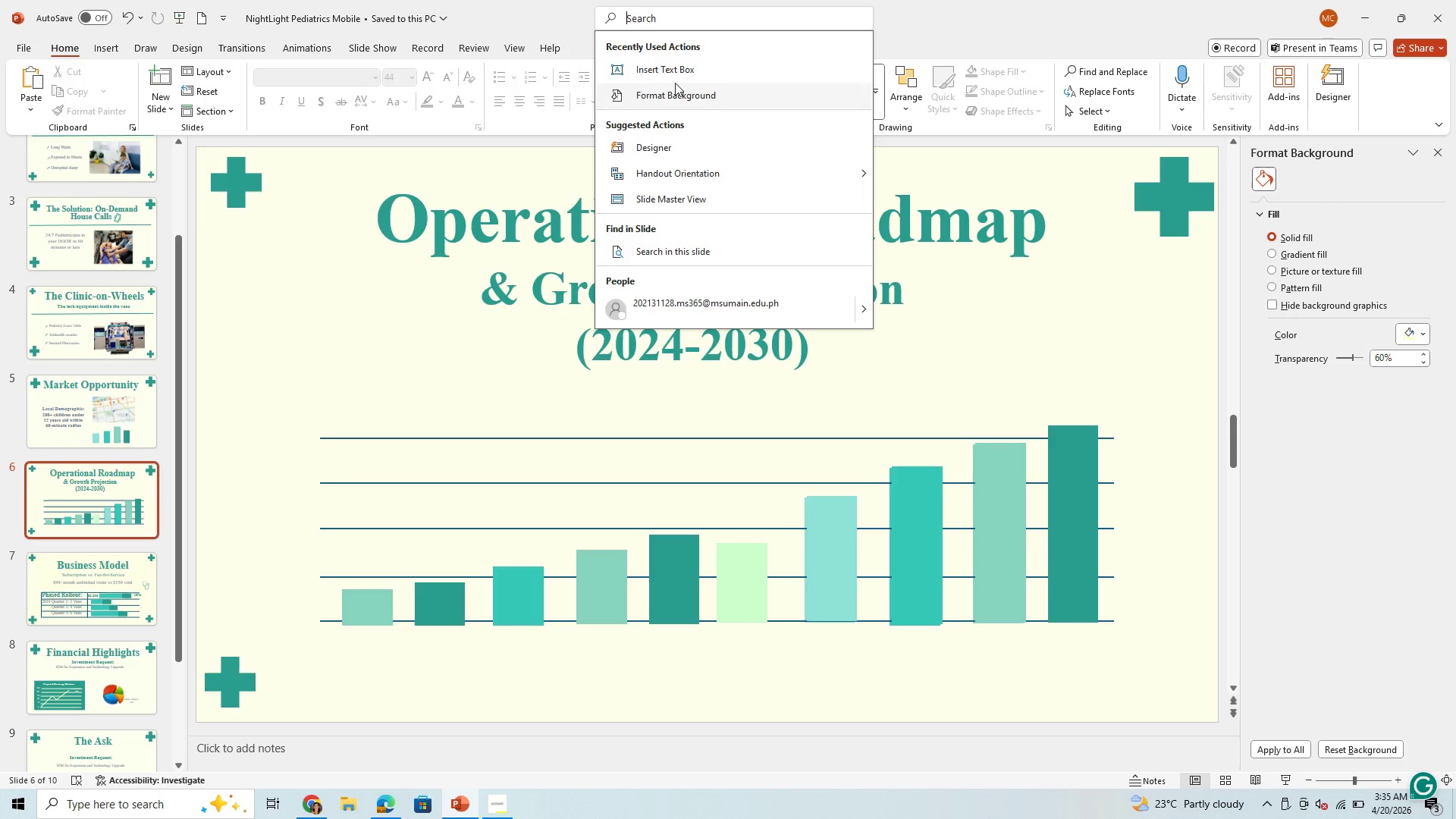 
left_click([676, 71])
 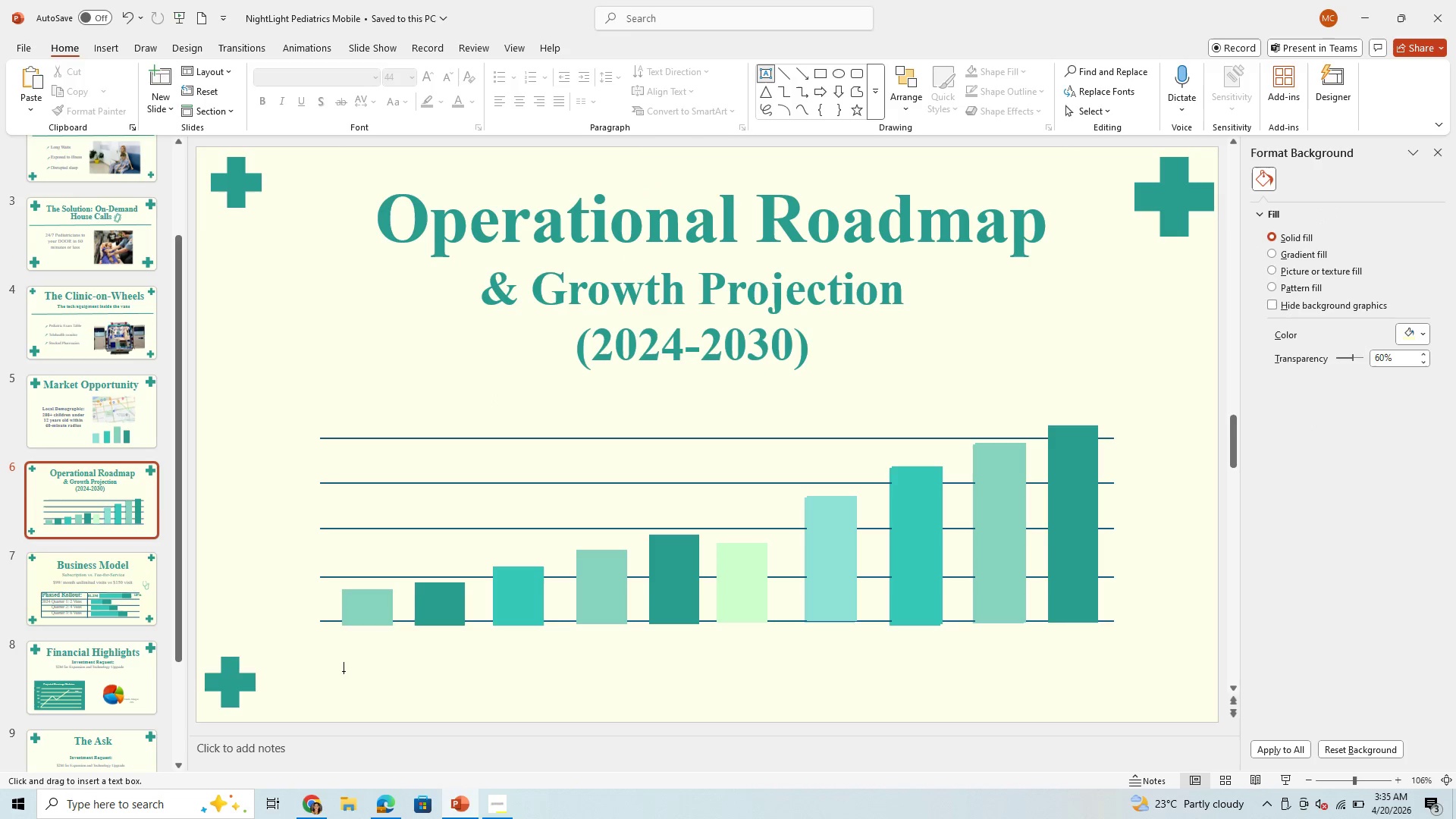 
left_click([337, 648])
 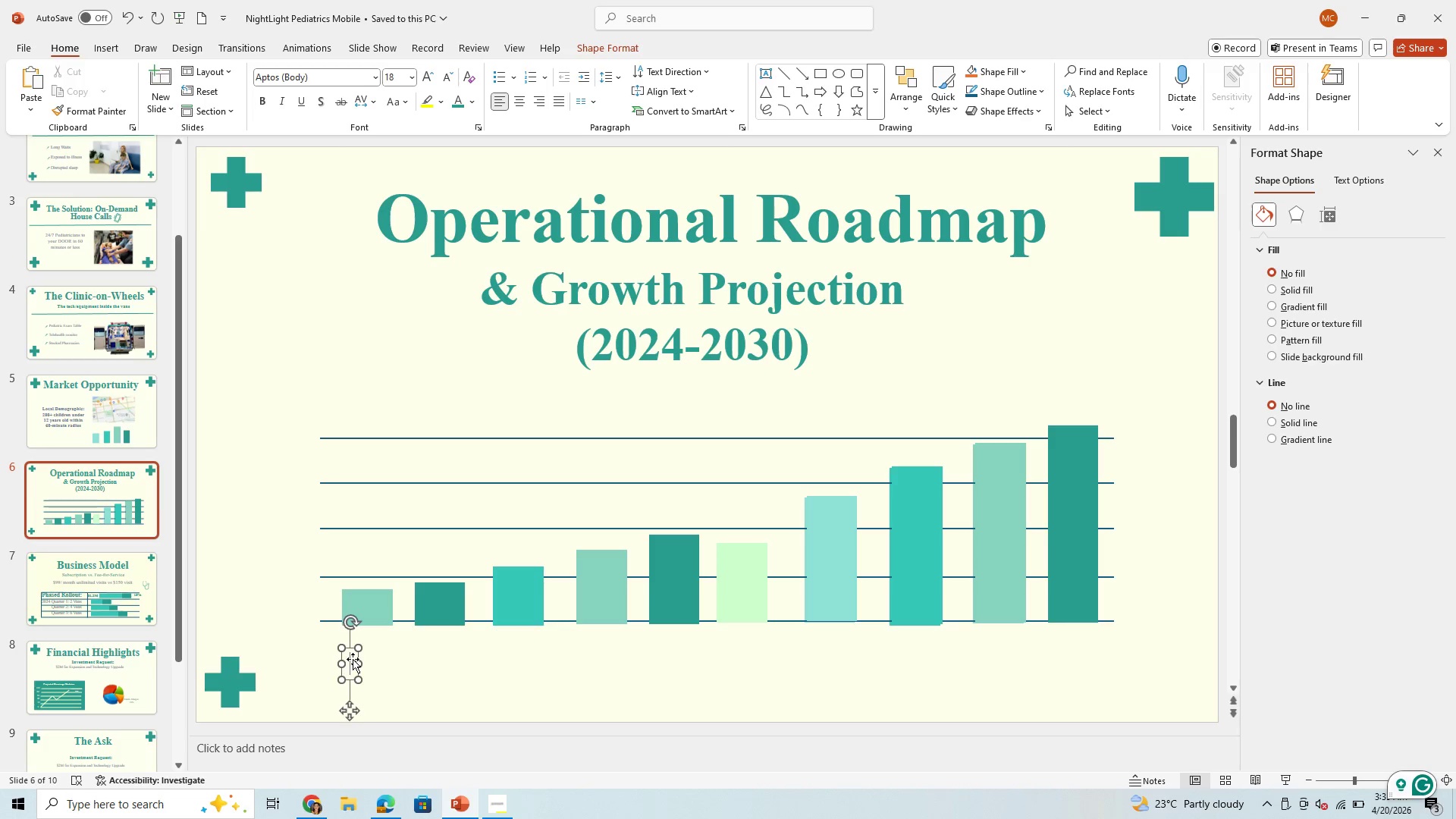 
wait(5.78)
 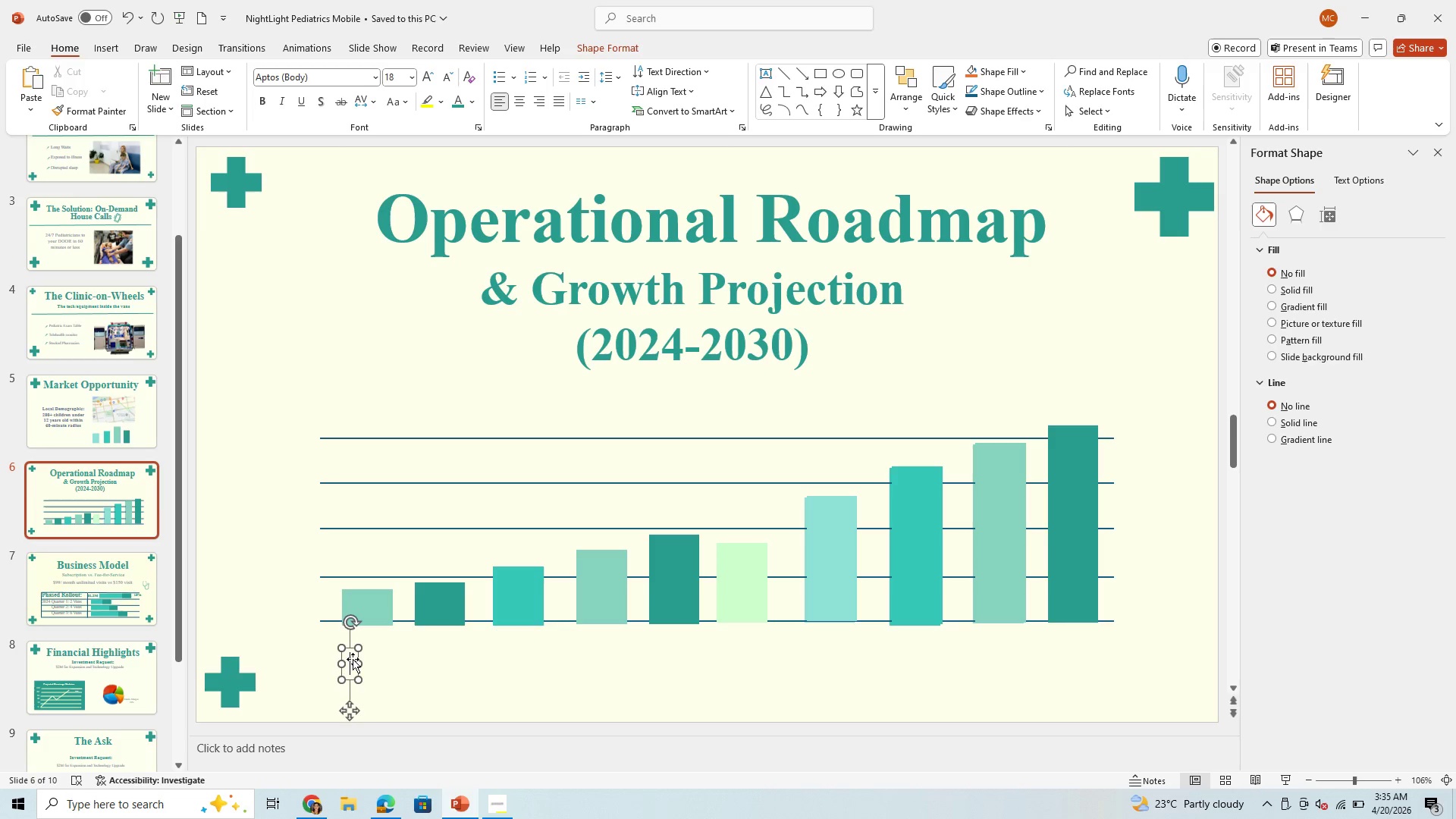 
type(2024)
 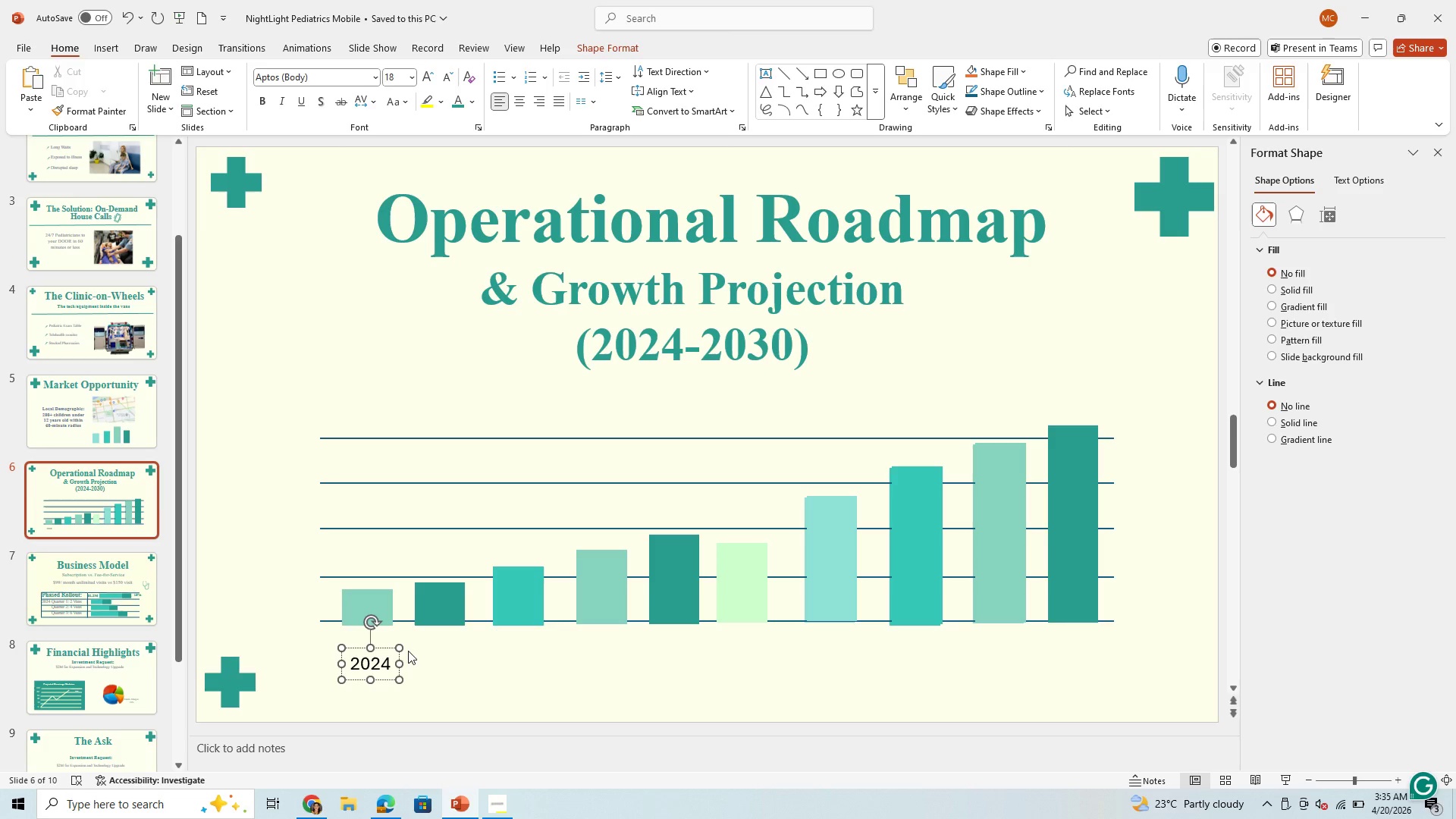 
left_click([392, 662])
 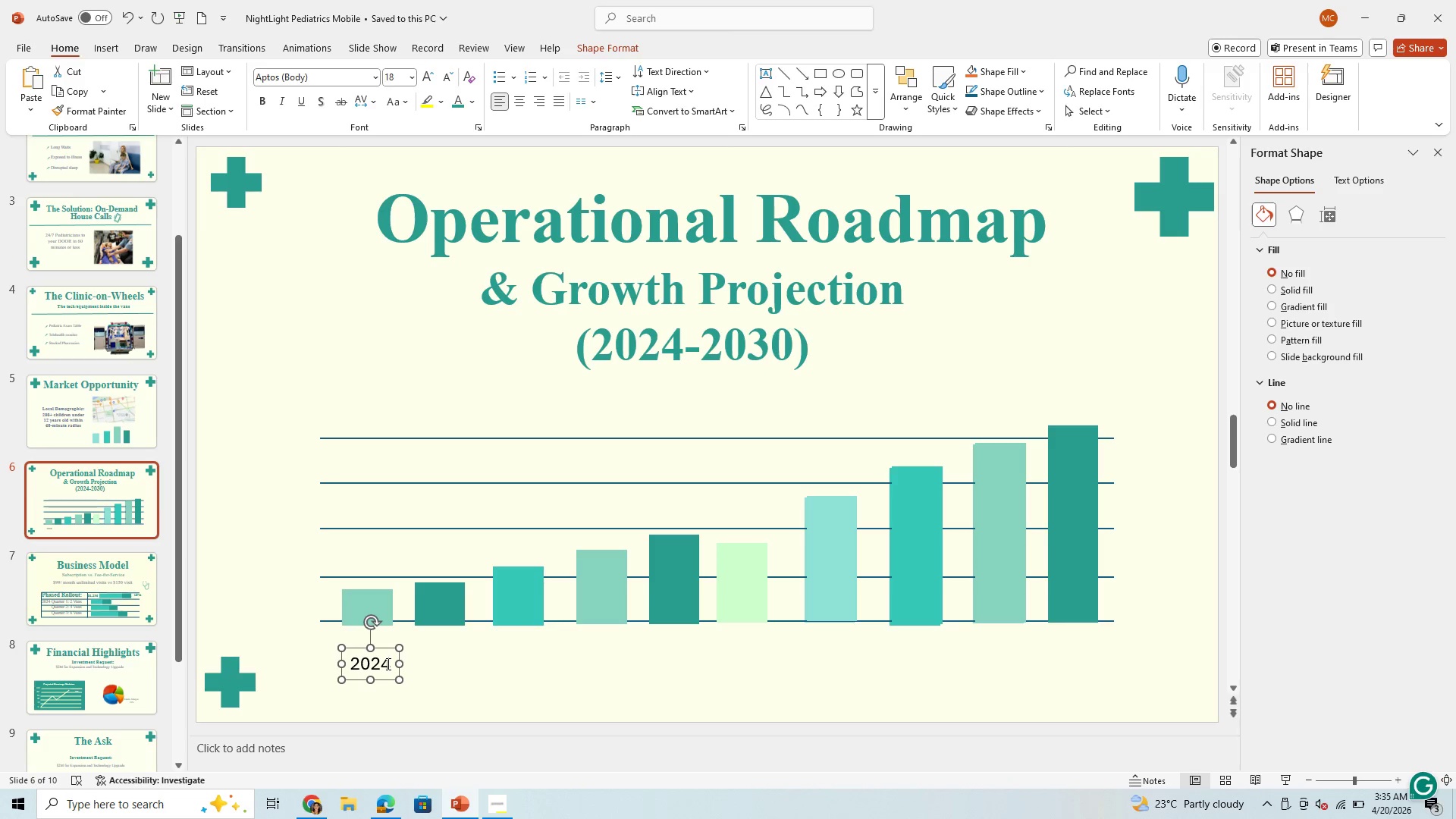 
left_click_drag(start_coordinate=[385, 665], to_coordinate=[343, 671])
 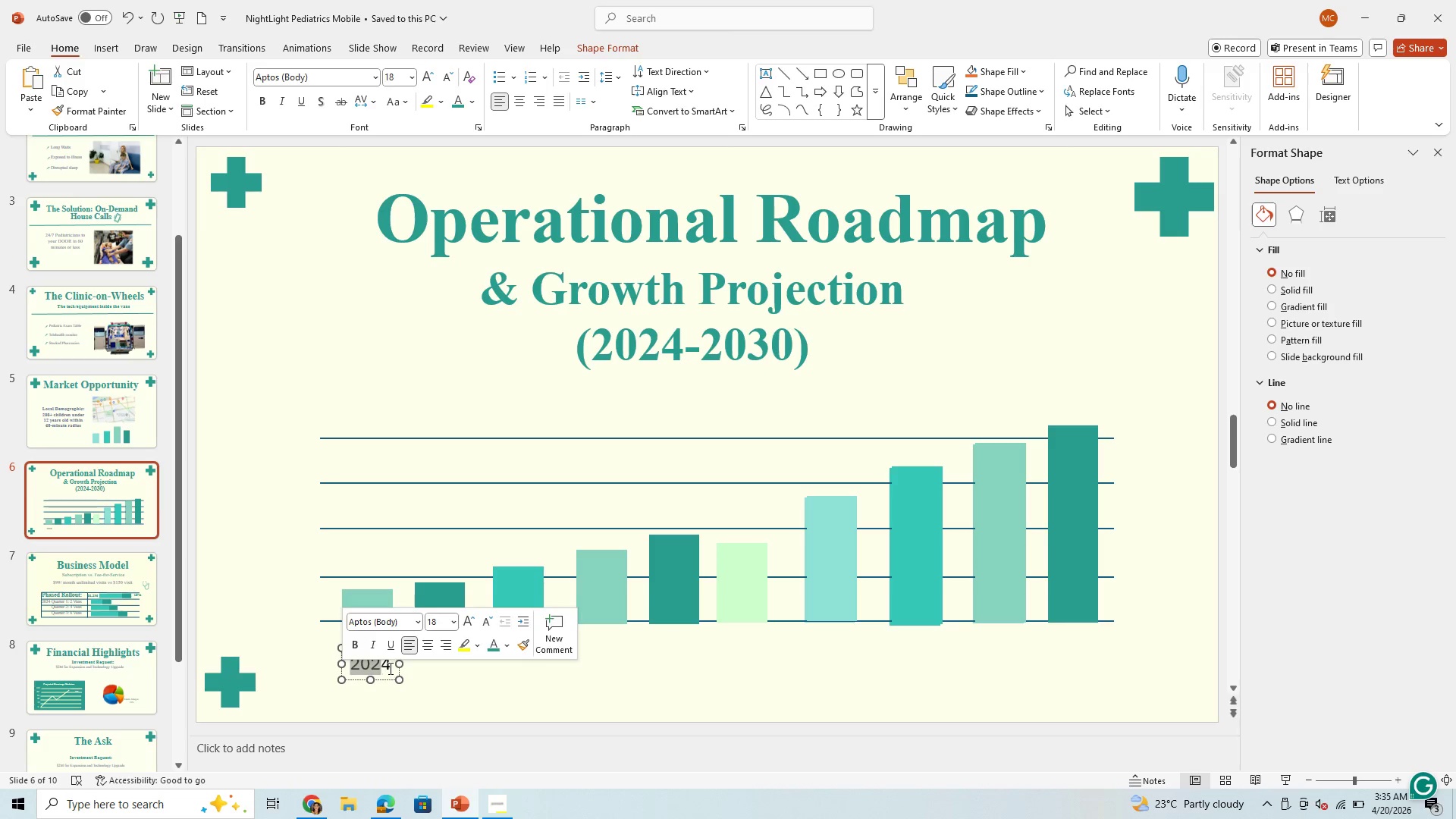 
left_click_drag(start_coordinate=[389, 668], to_coordinate=[352, 665])
 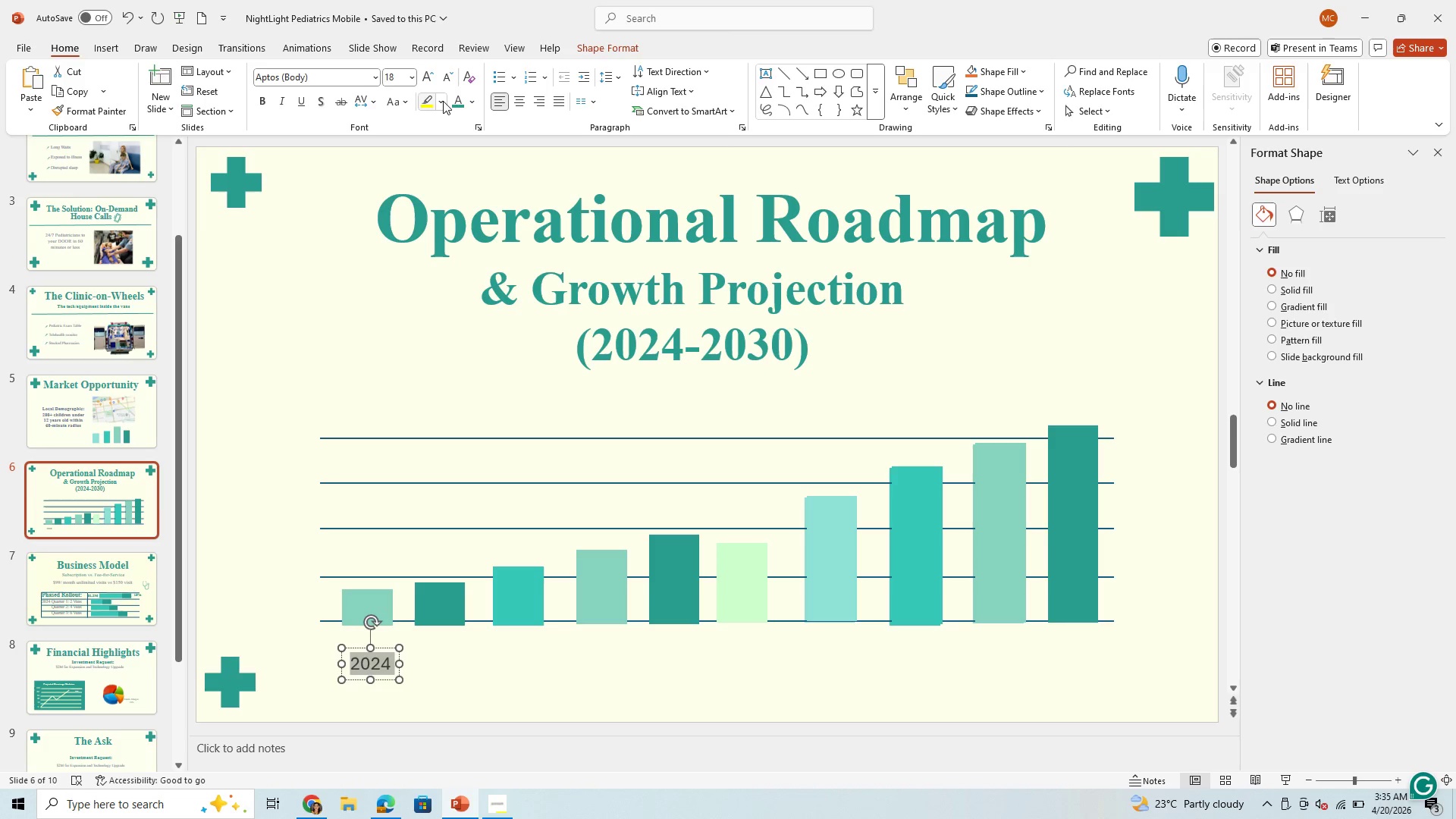 
left_click([453, 102])
 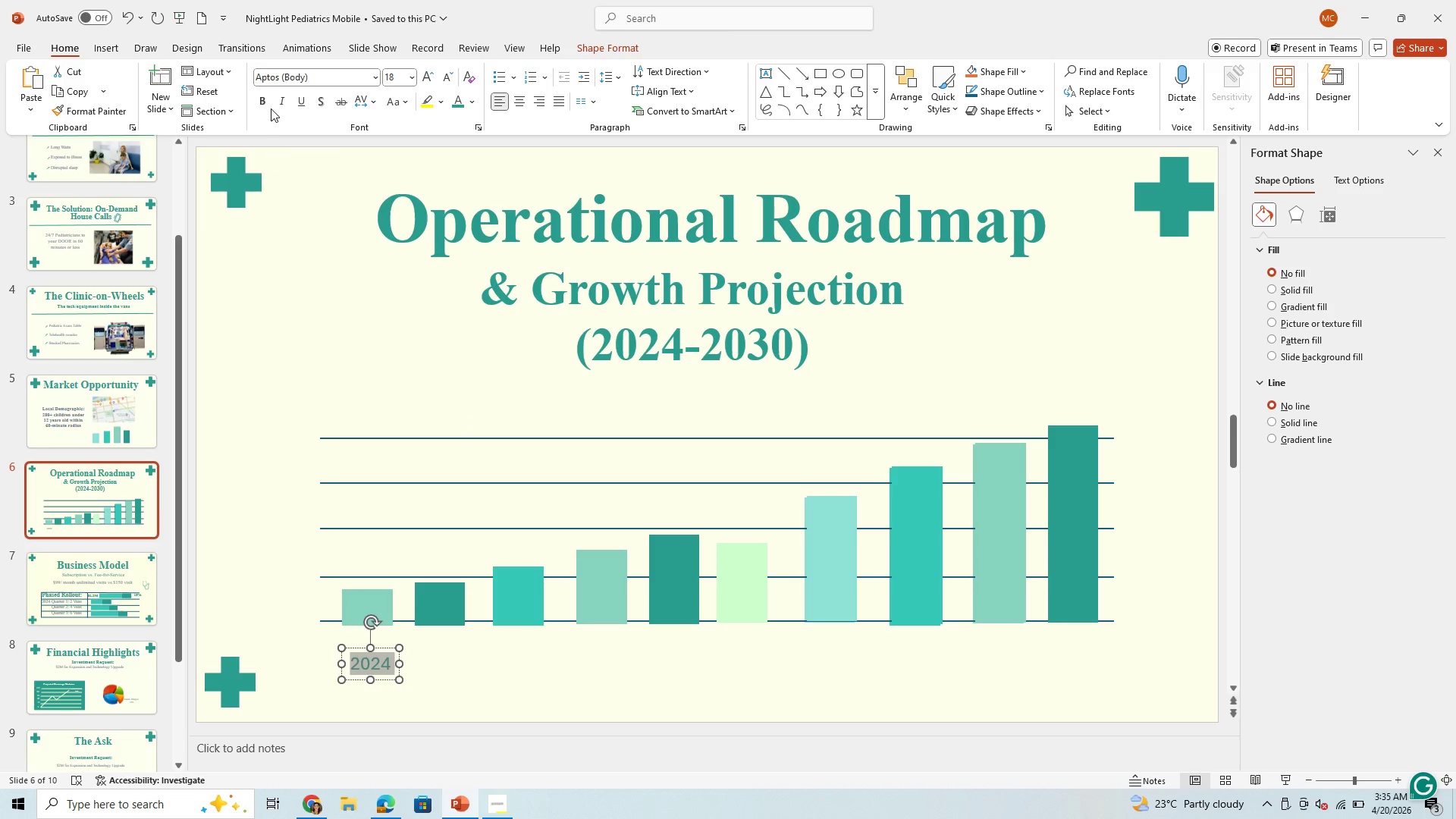 
left_click([268, 104])
 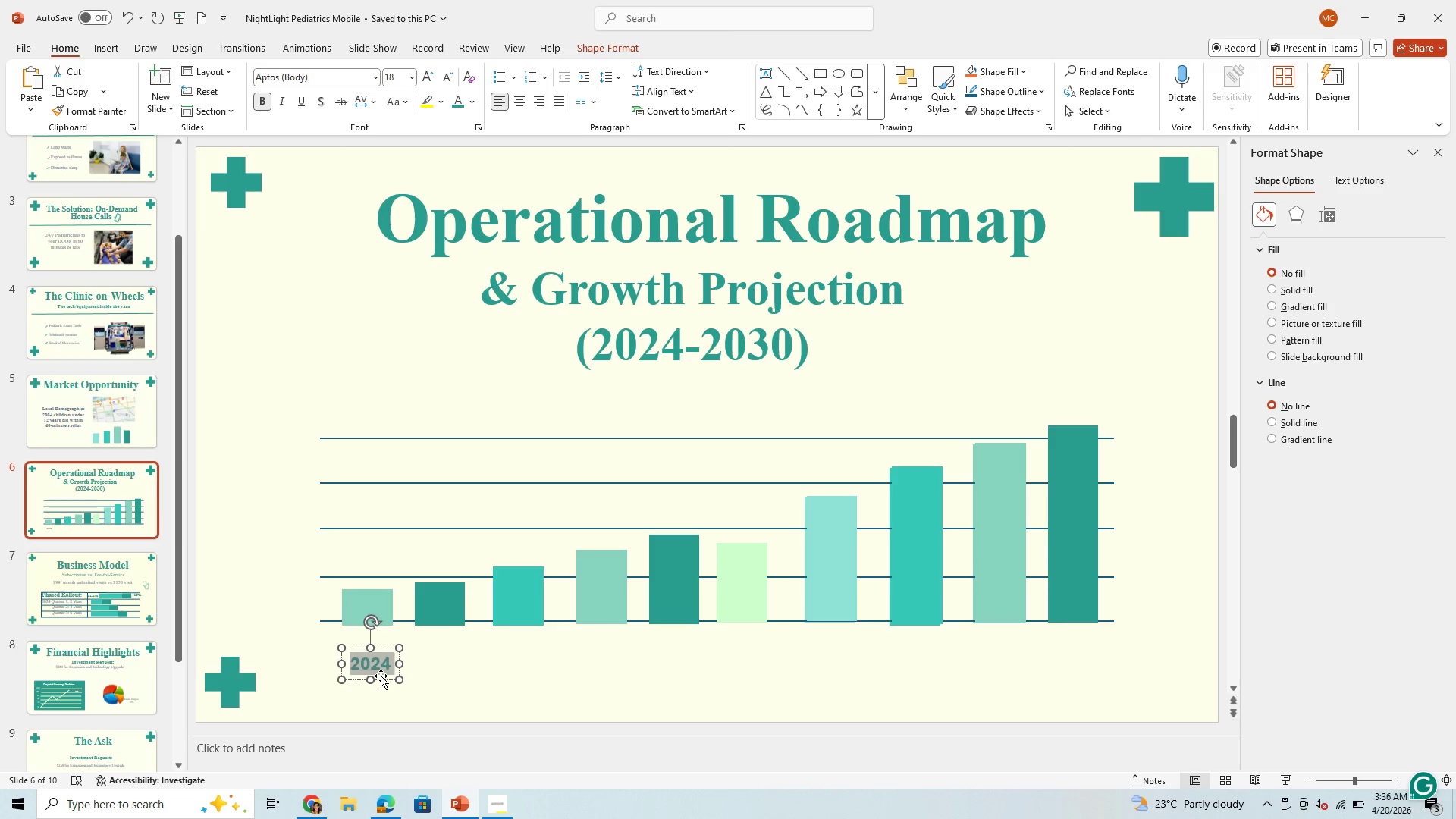 
left_click_drag(start_coordinate=[379, 681], to_coordinate=[383, 661])
 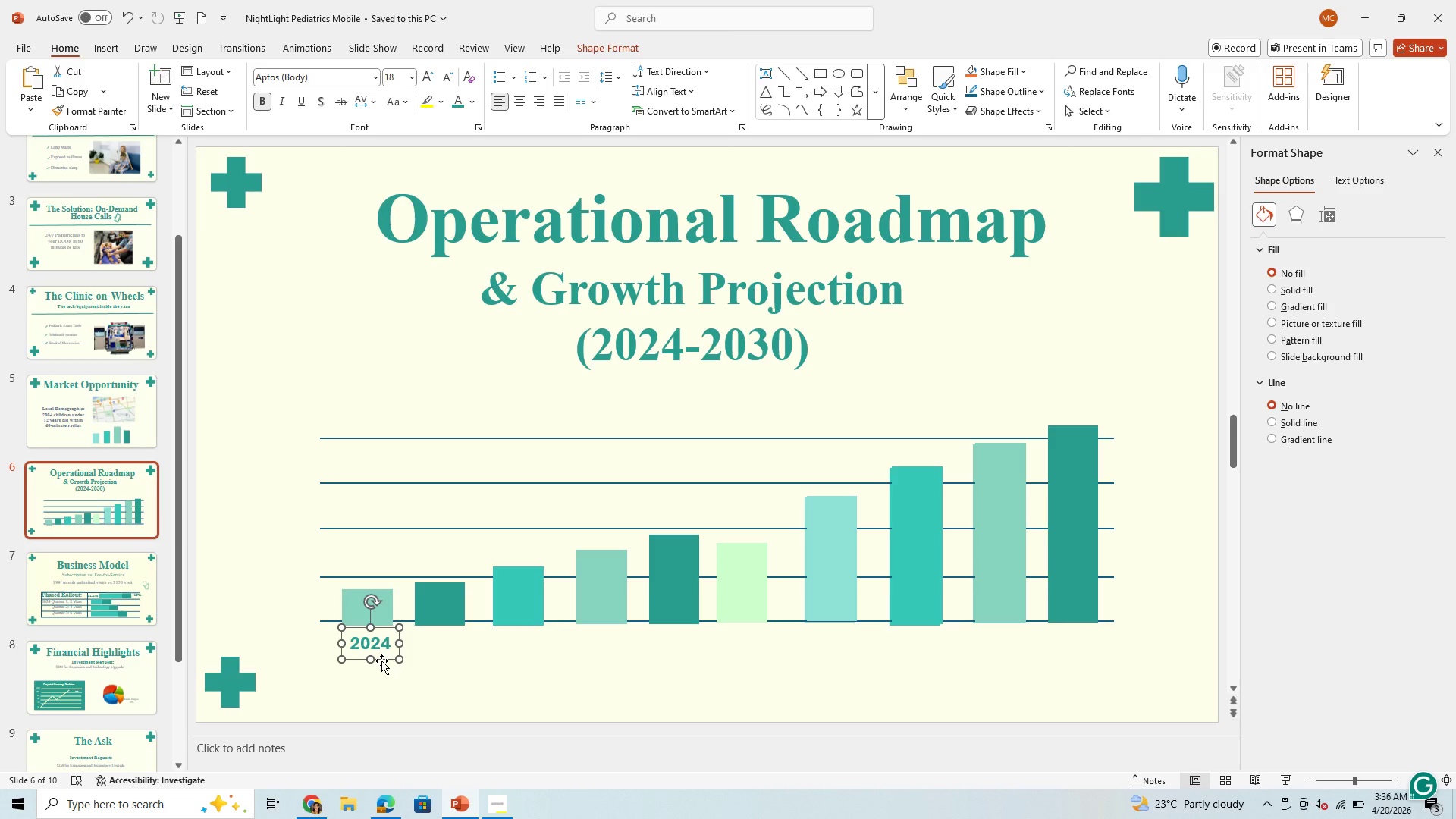 
key(Control+C)
 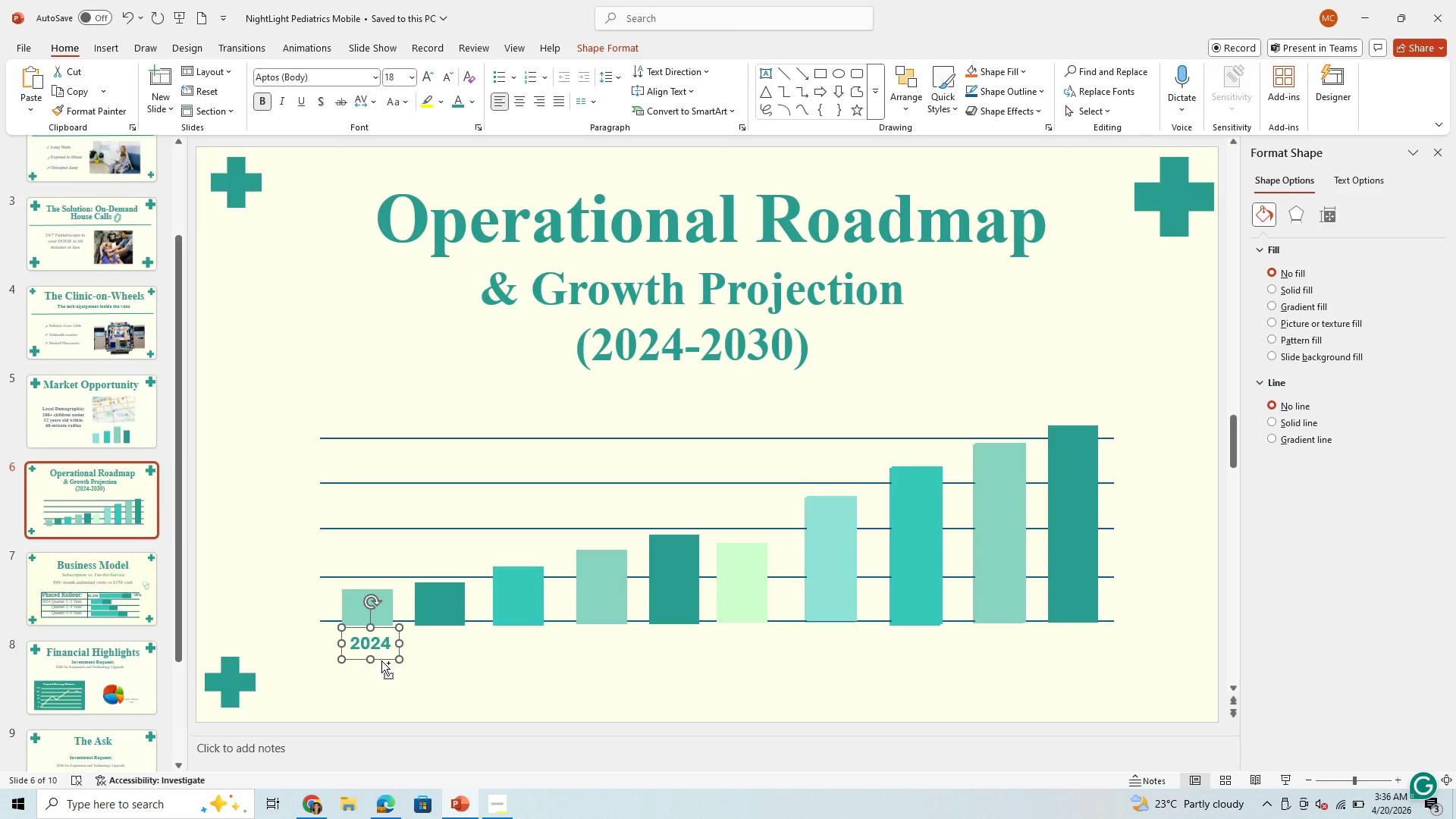 
key(Control+V)
 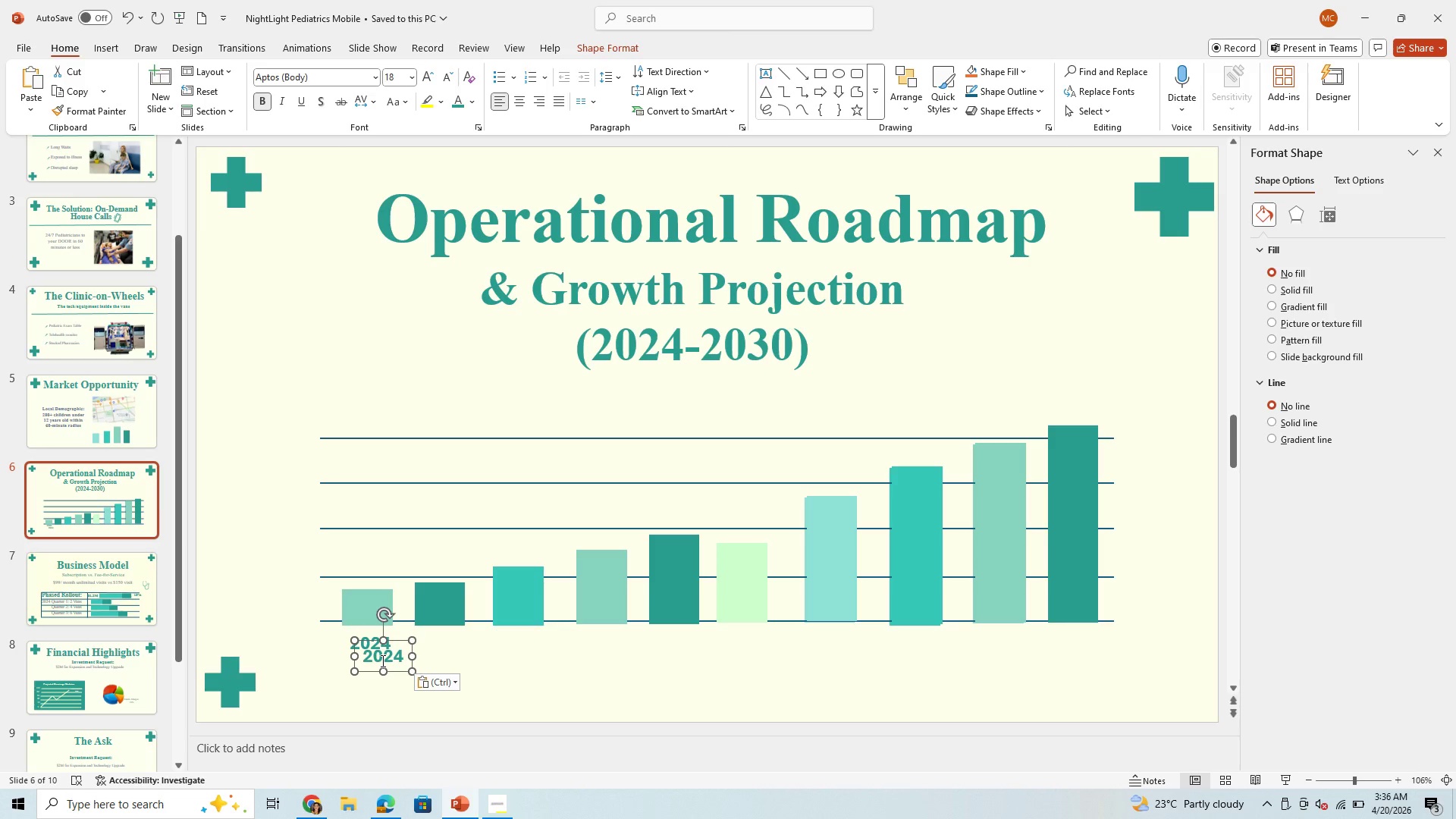 
key(Control+V)
 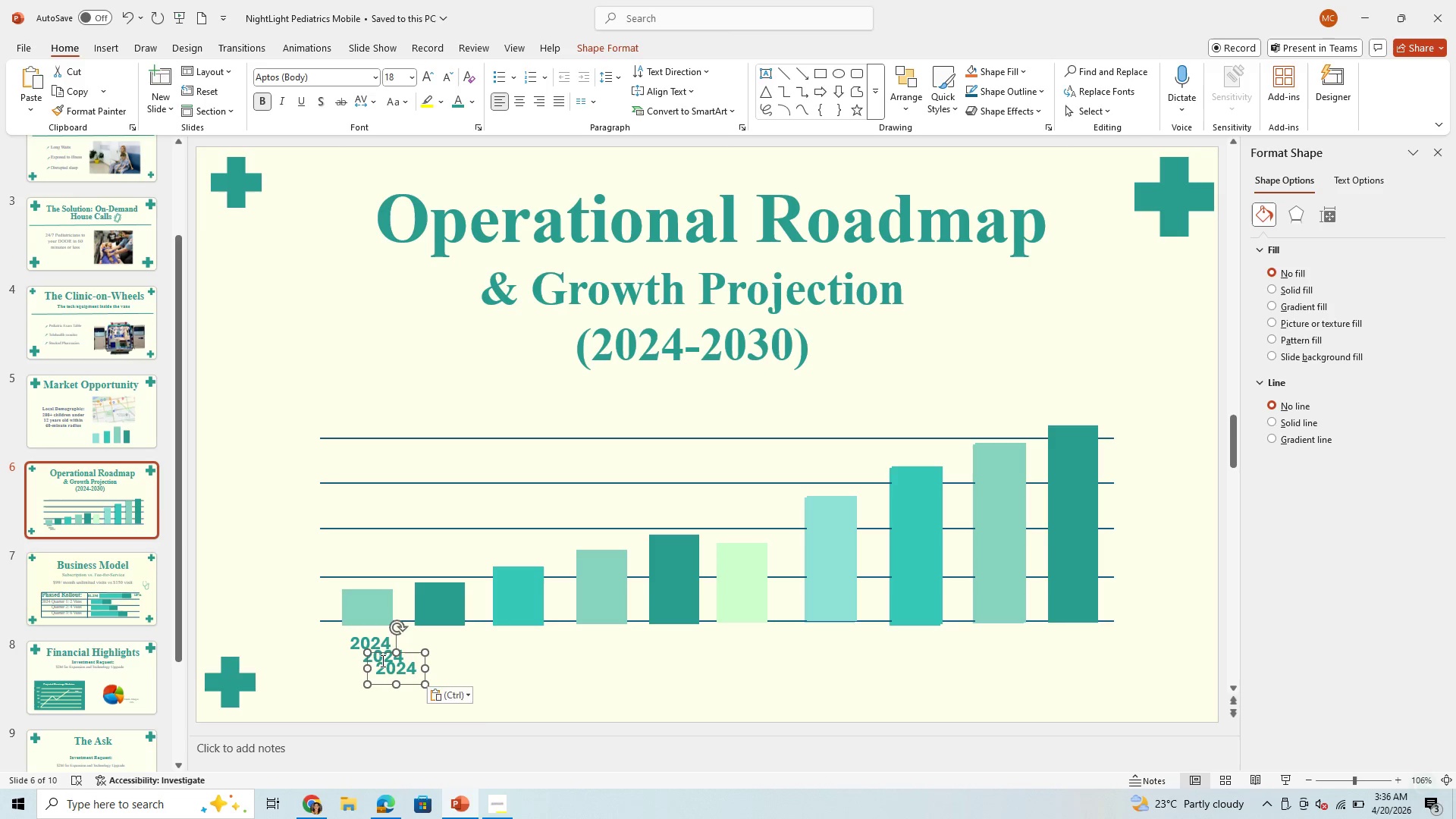 
key(Control+V)
 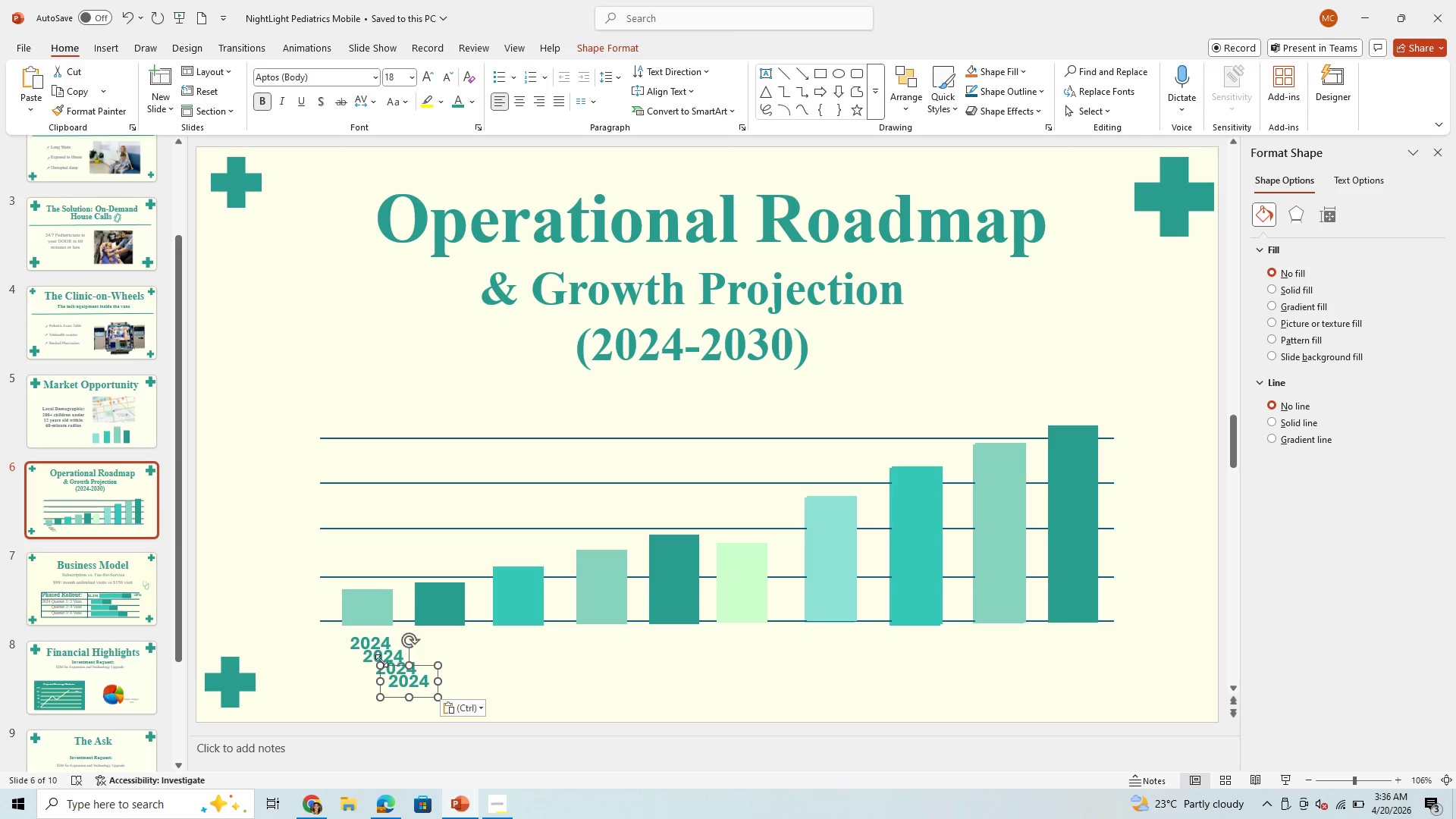 
key(Control+V)
 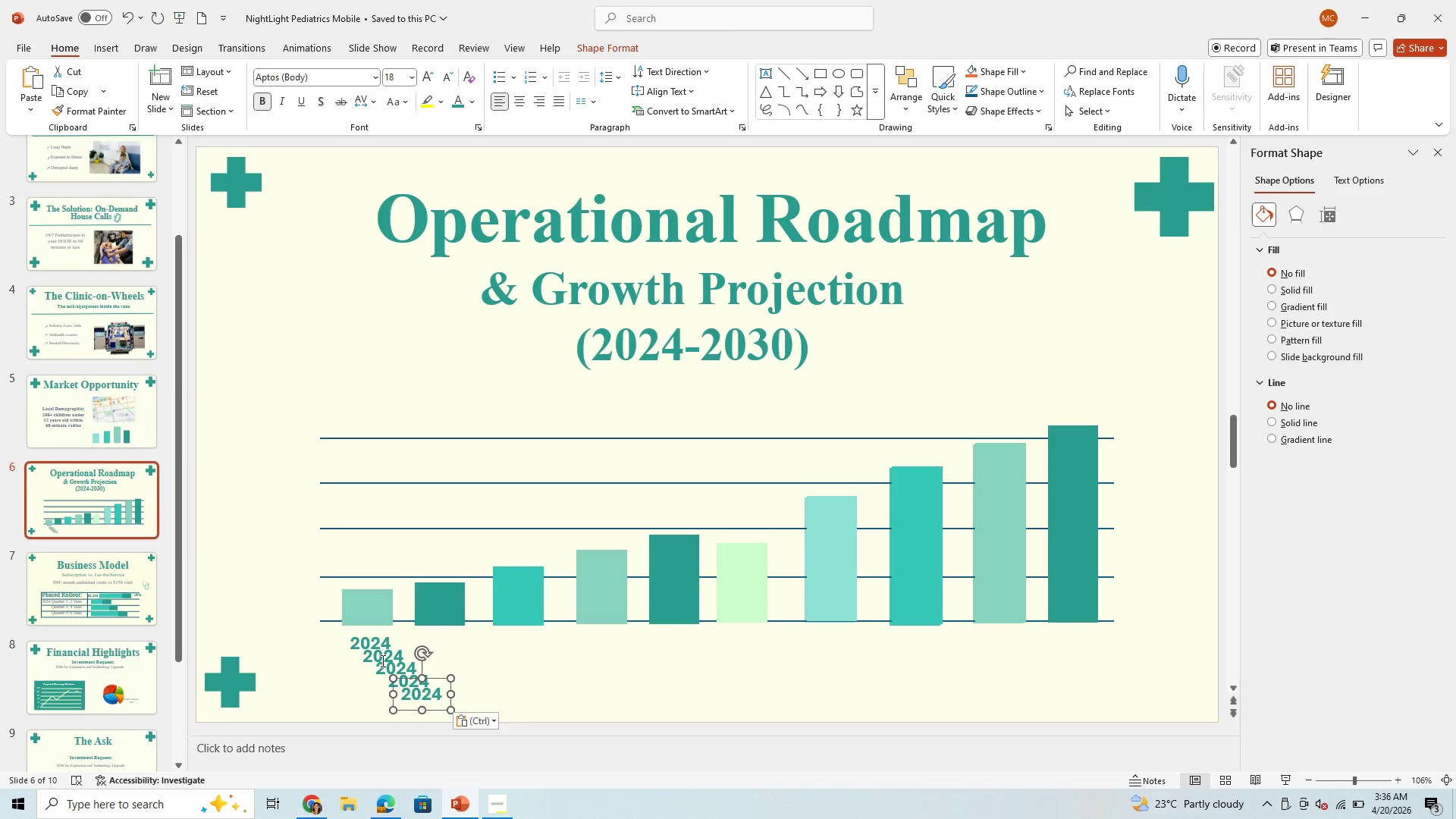 
key(Control+V)
 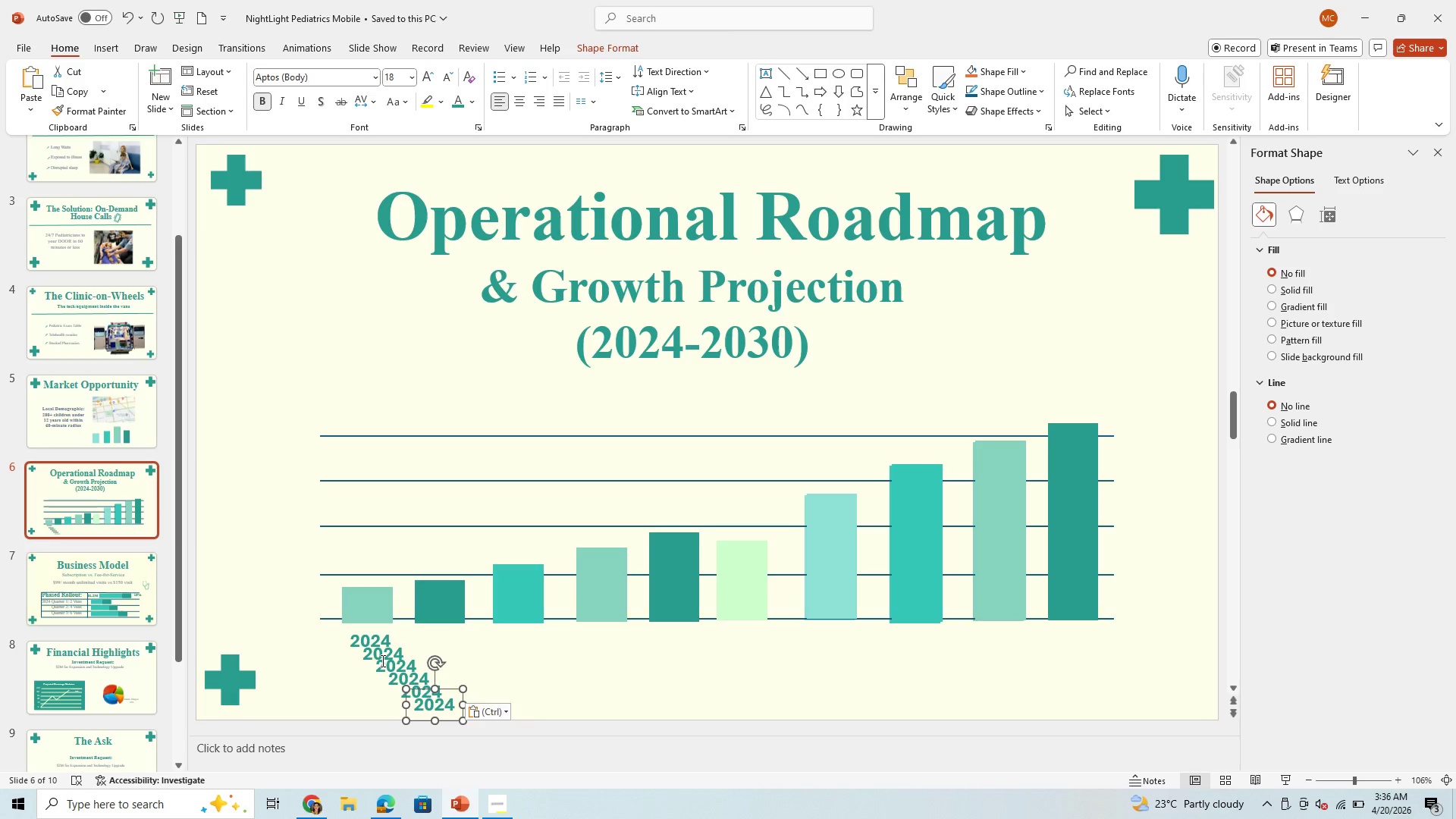 
key(Control+V)
 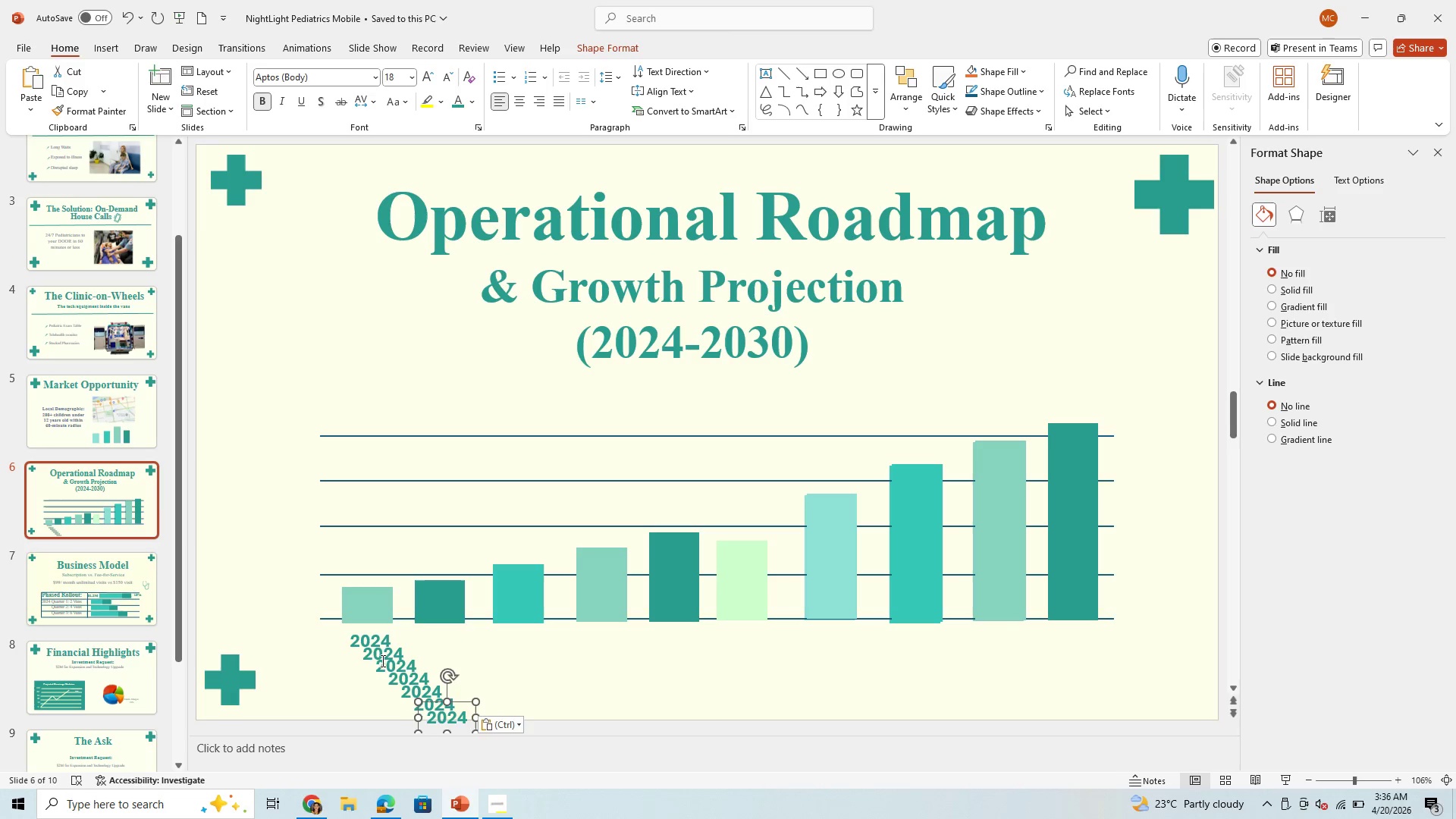 
key(Control+V)
 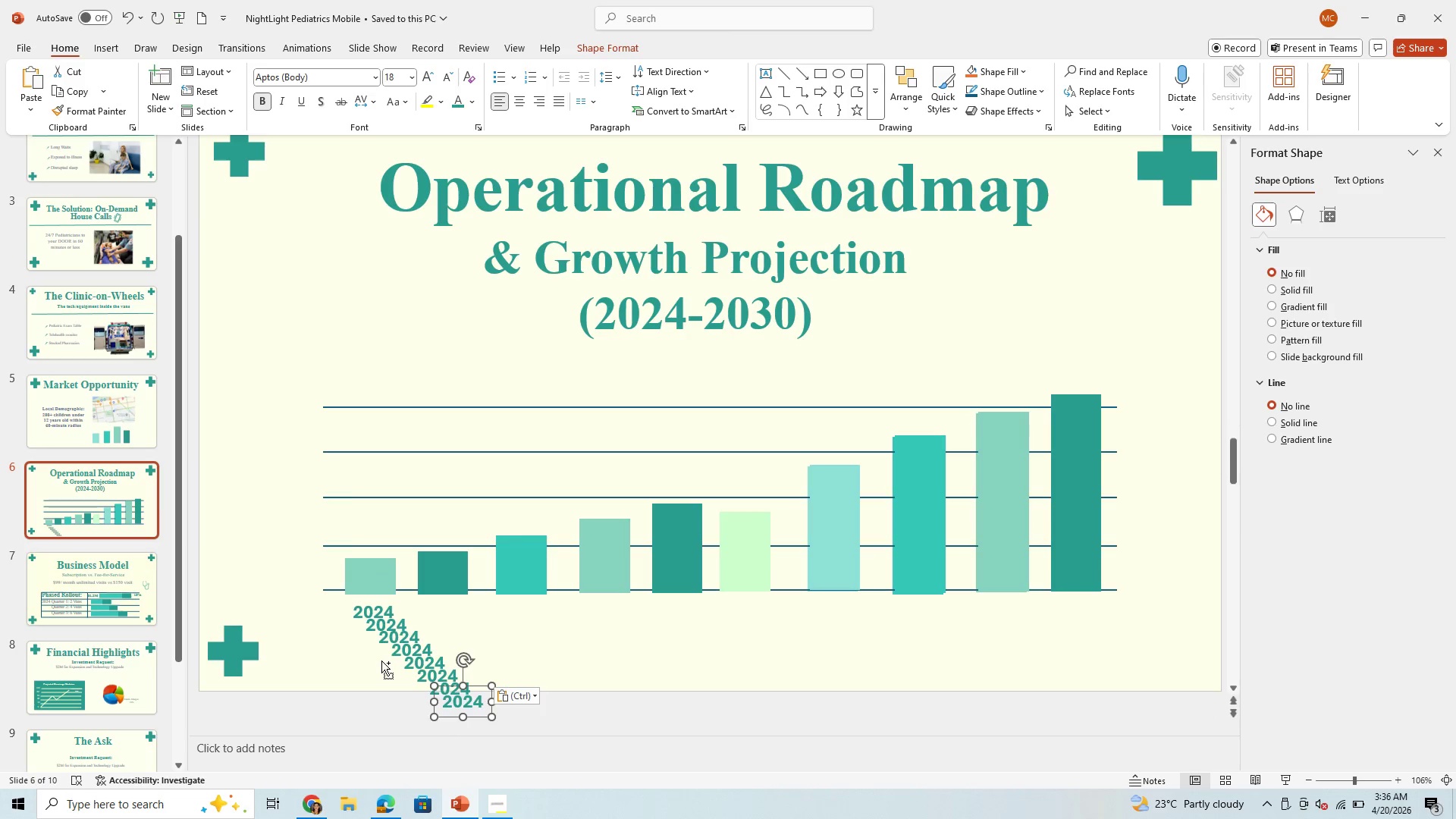 
key(Control+V)
 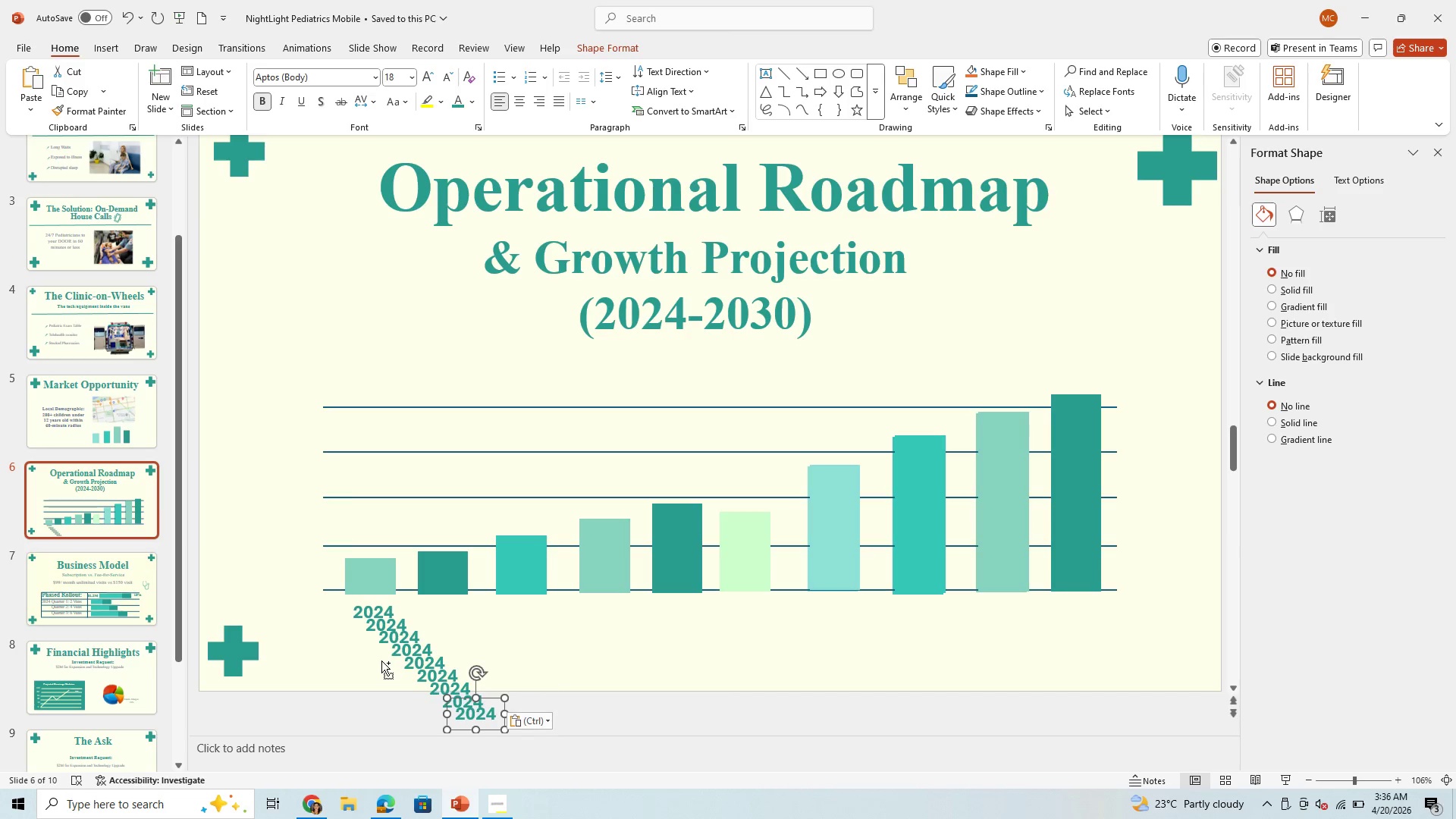 
key(Control+V)
 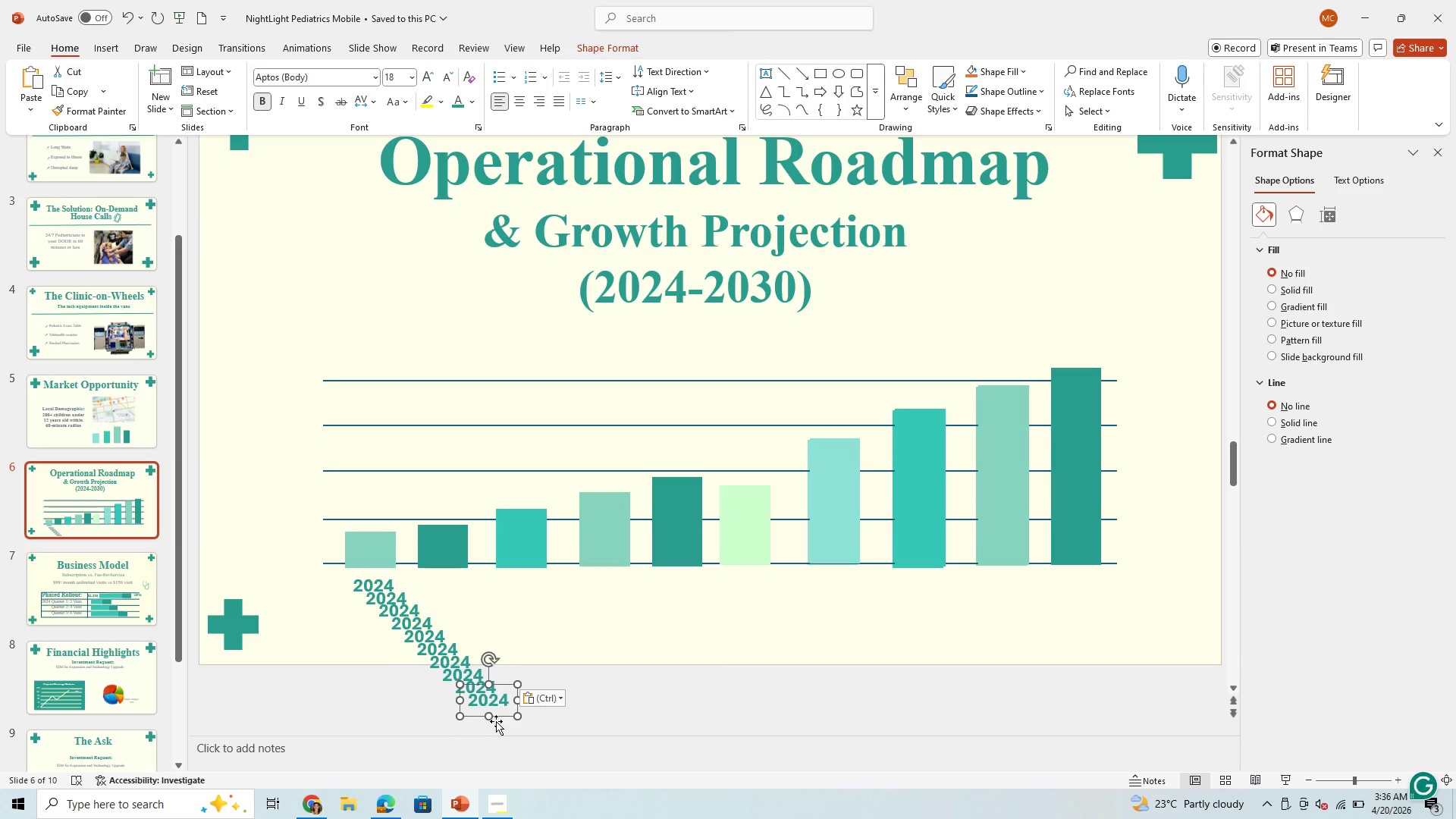 
left_click_drag(start_coordinate=[496, 719], to_coordinate=[1085, 600])
 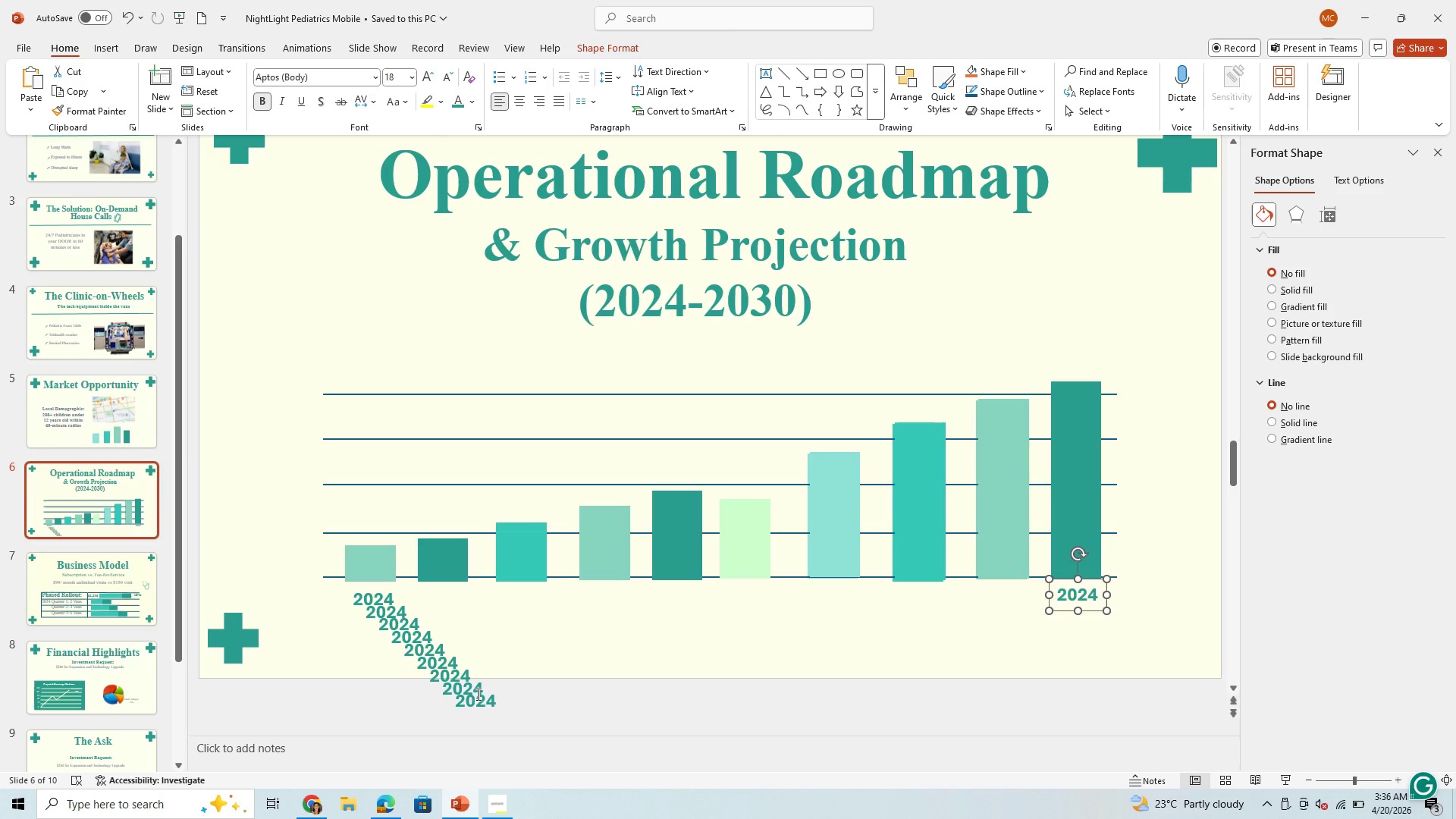 
left_click([477, 694])
 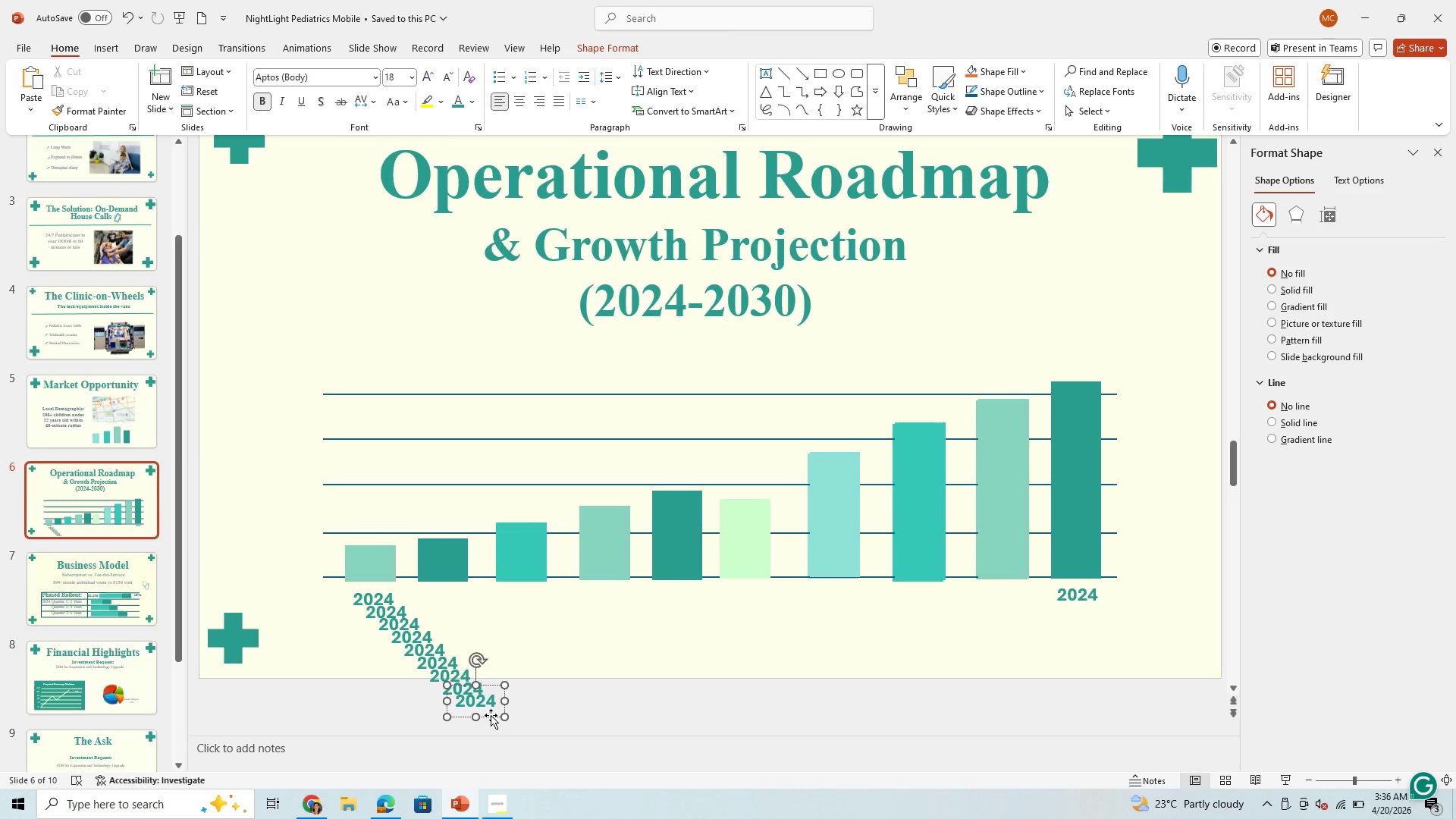 
left_click_drag(start_coordinate=[491, 717], to_coordinate=[1023, 614])
 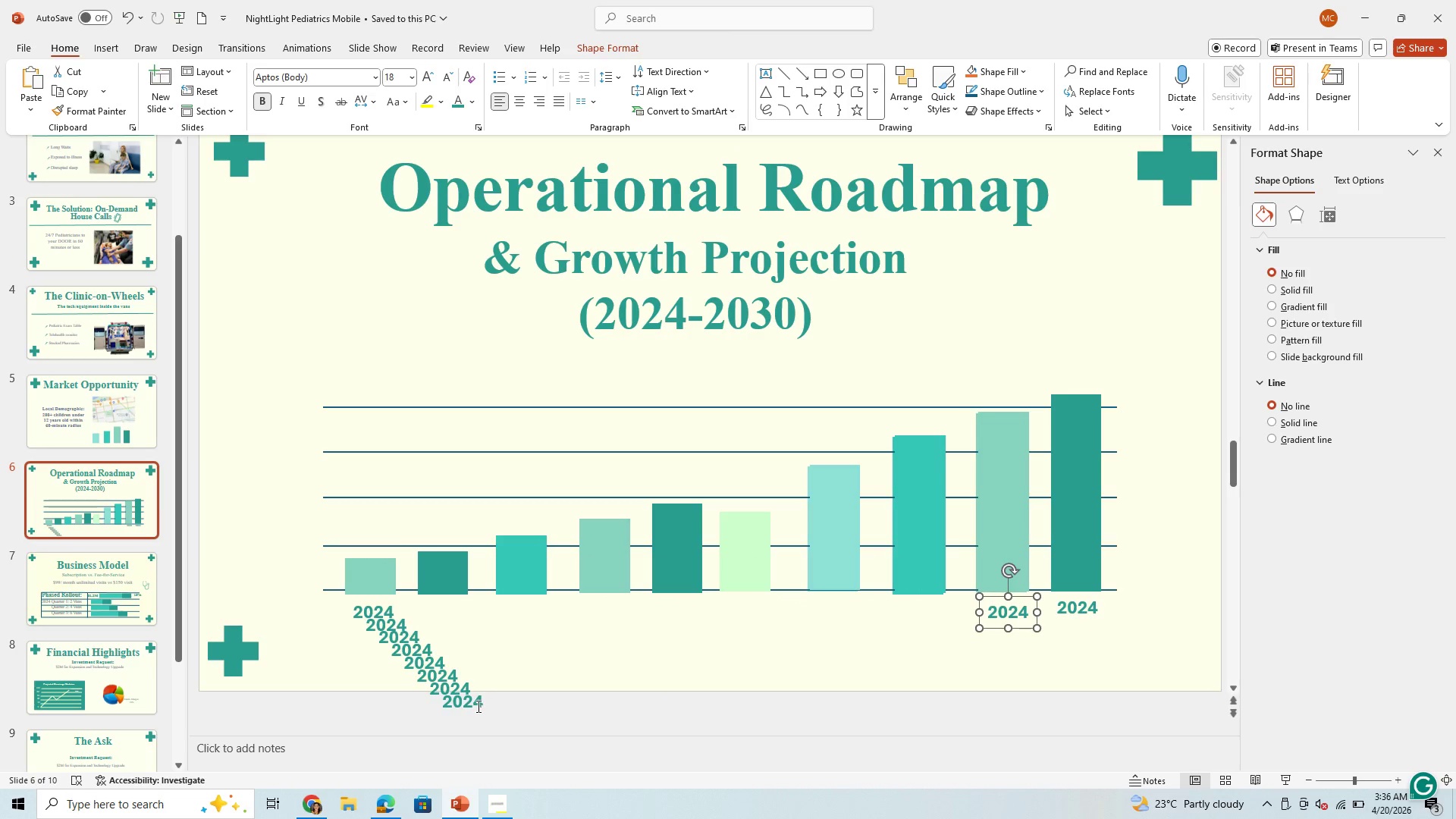 
left_click([477, 706])
 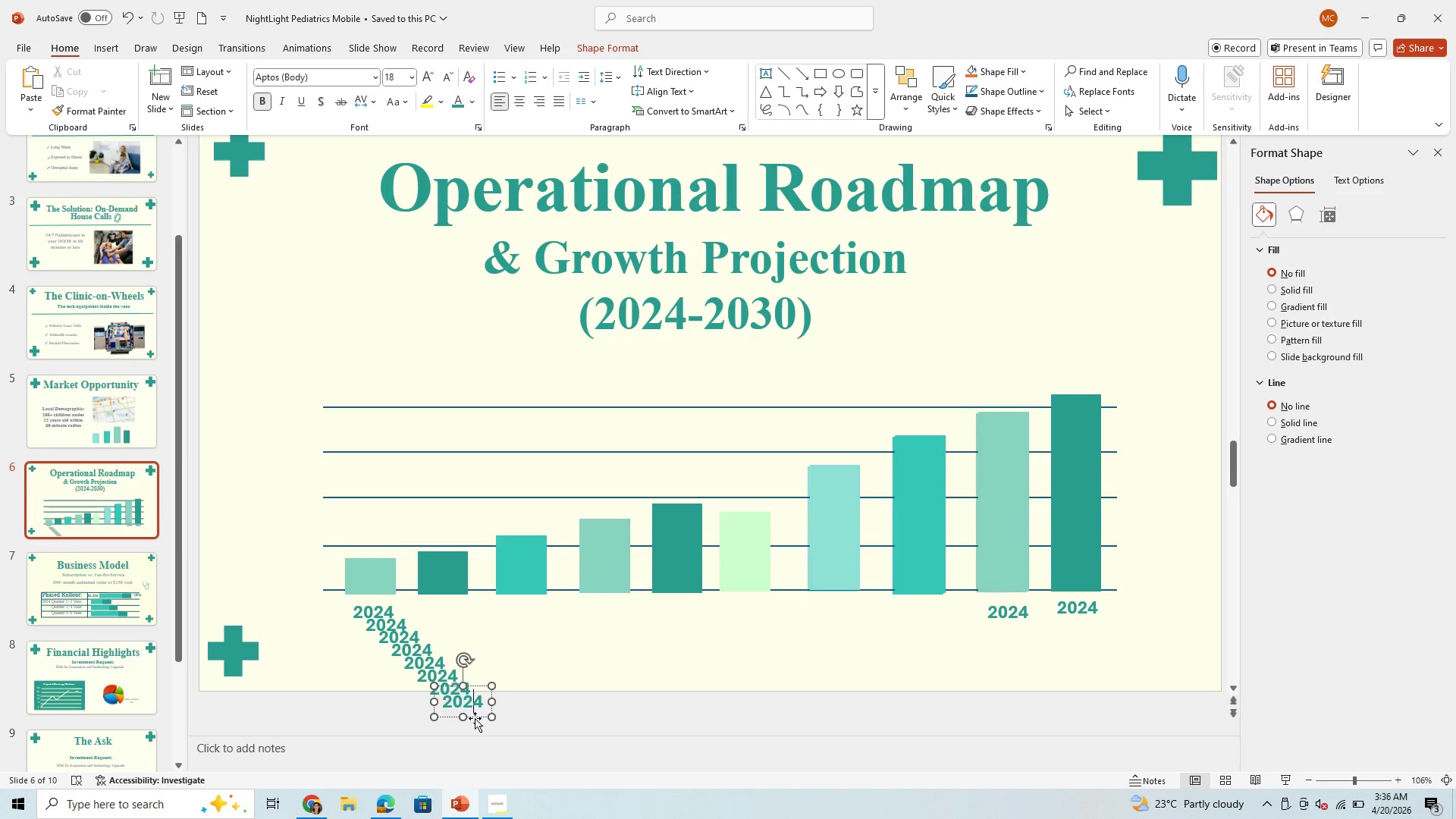 
left_click_drag(start_coordinate=[475, 718], to_coordinate=[940, 630])
 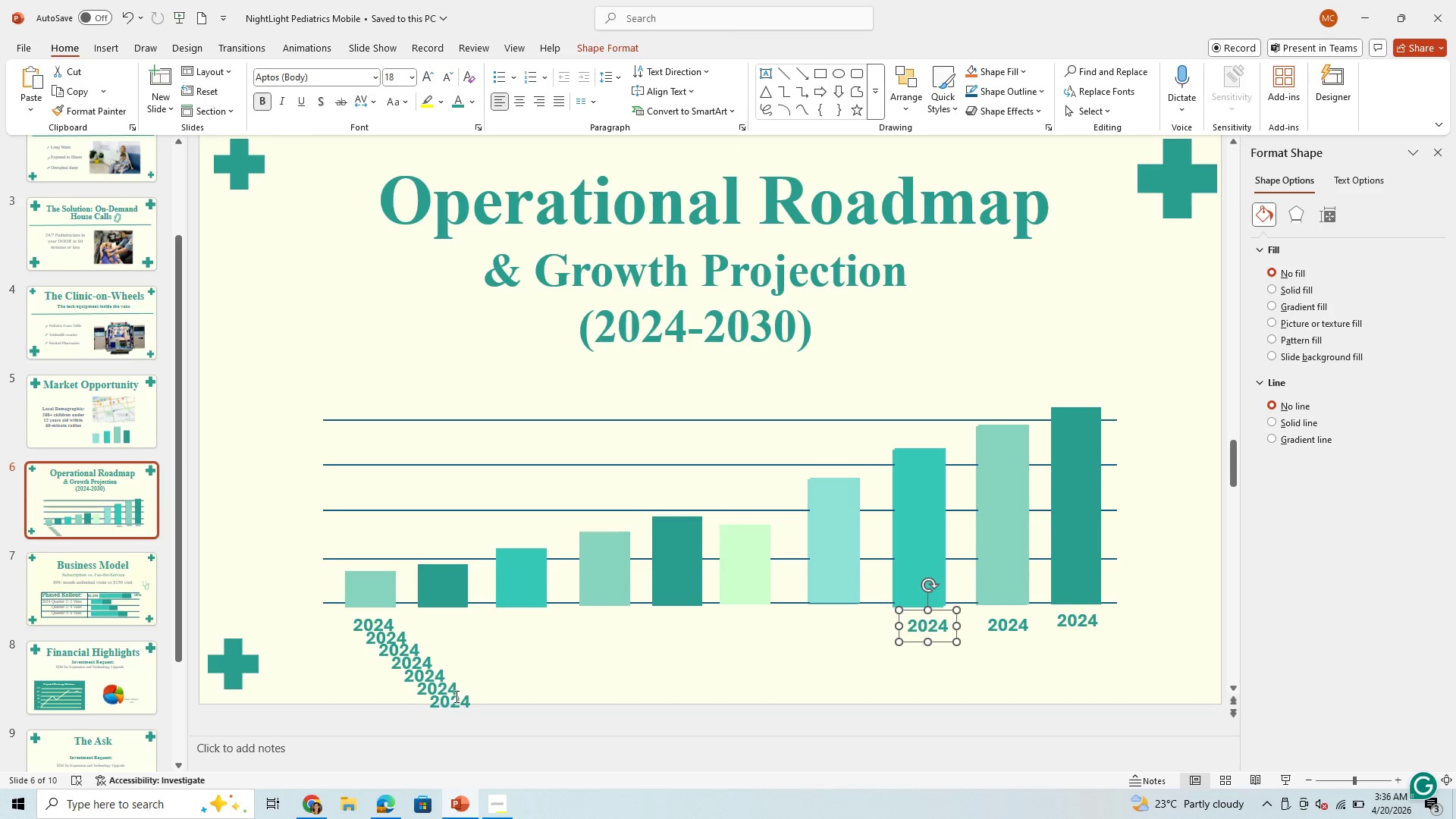 
left_click([455, 696])
 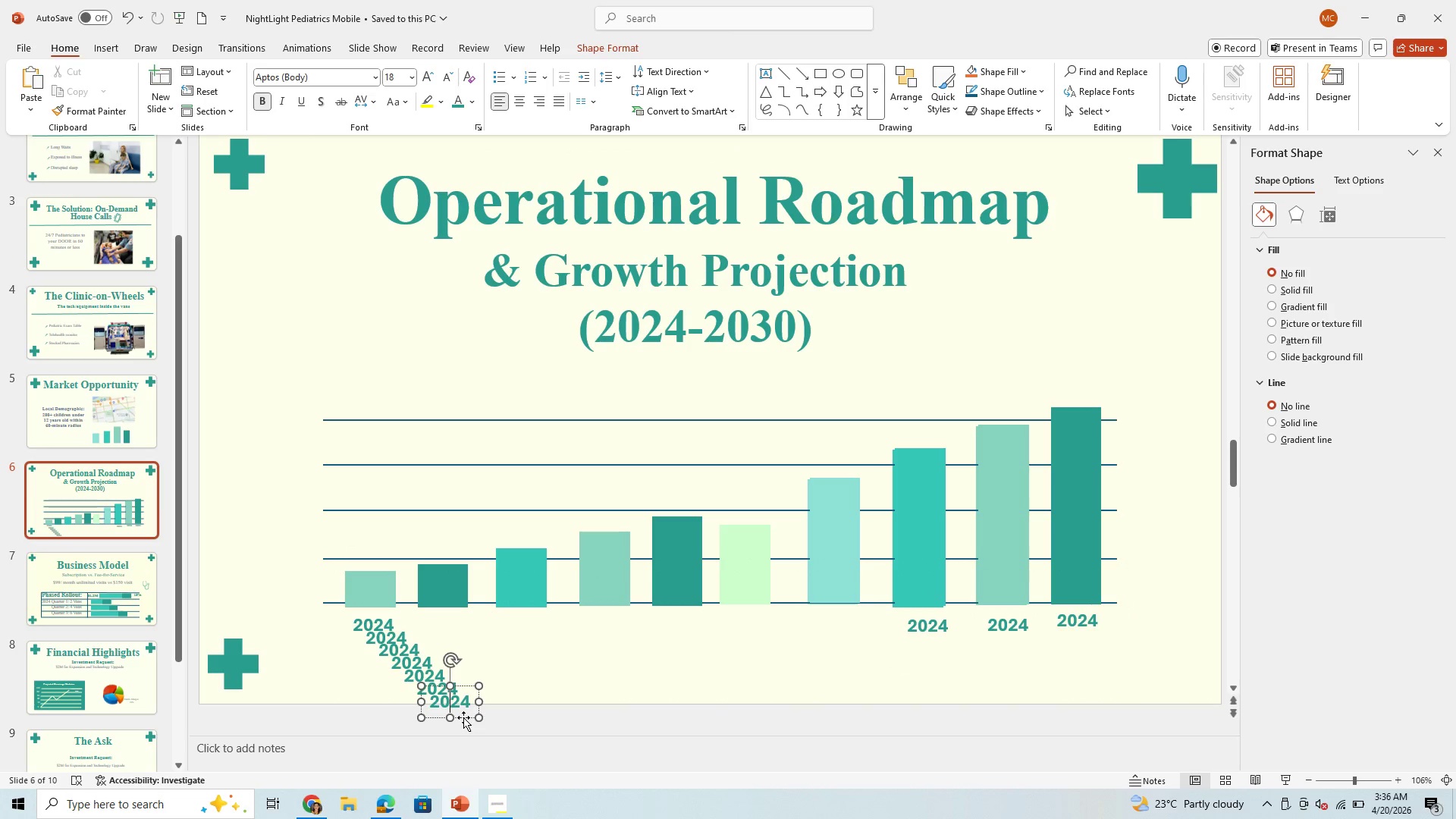 
left_click_drag(start_coordinate=[463, 717], to_coordinate=[851, 642])
 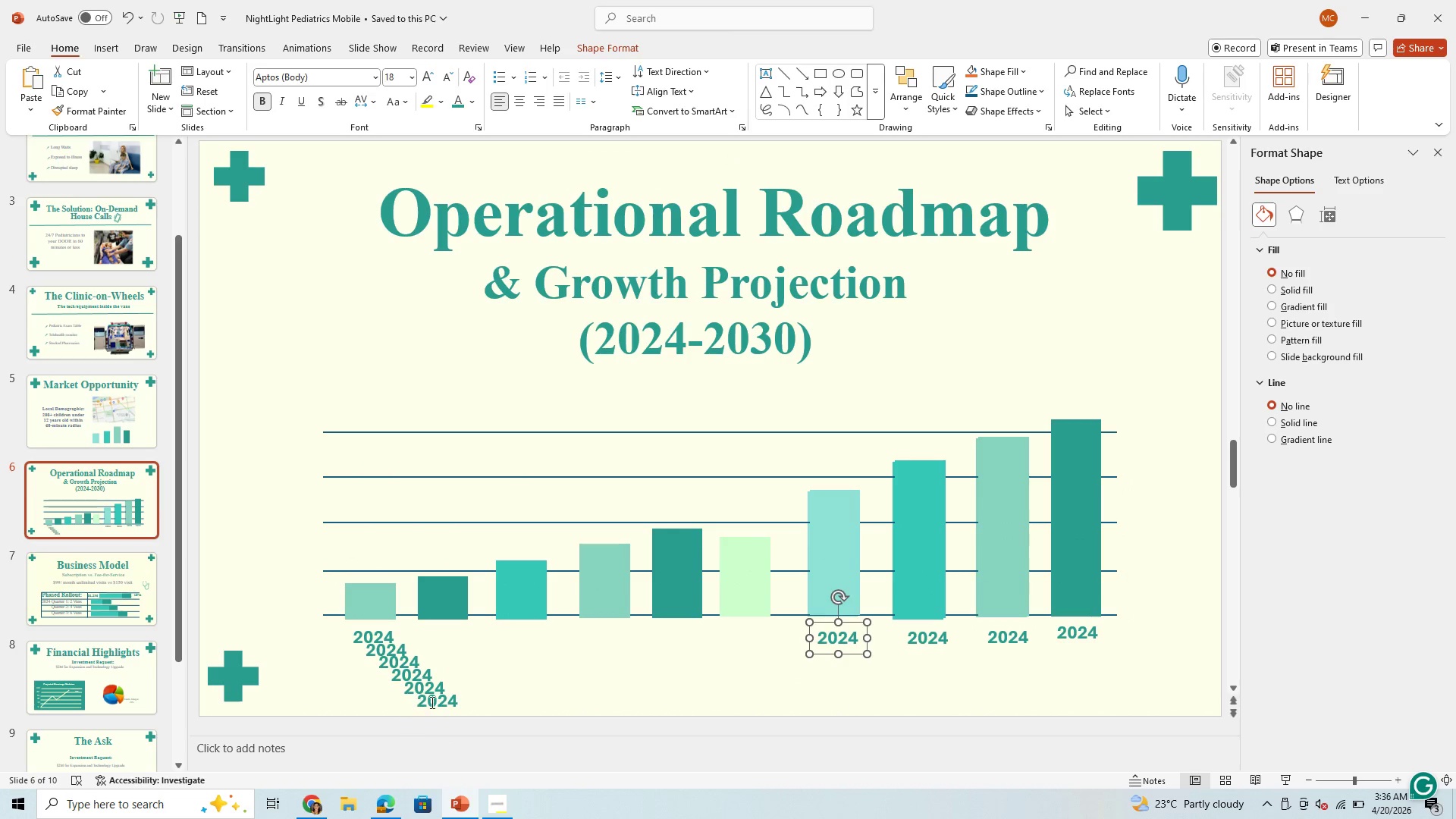 
left_click([431, 702])
 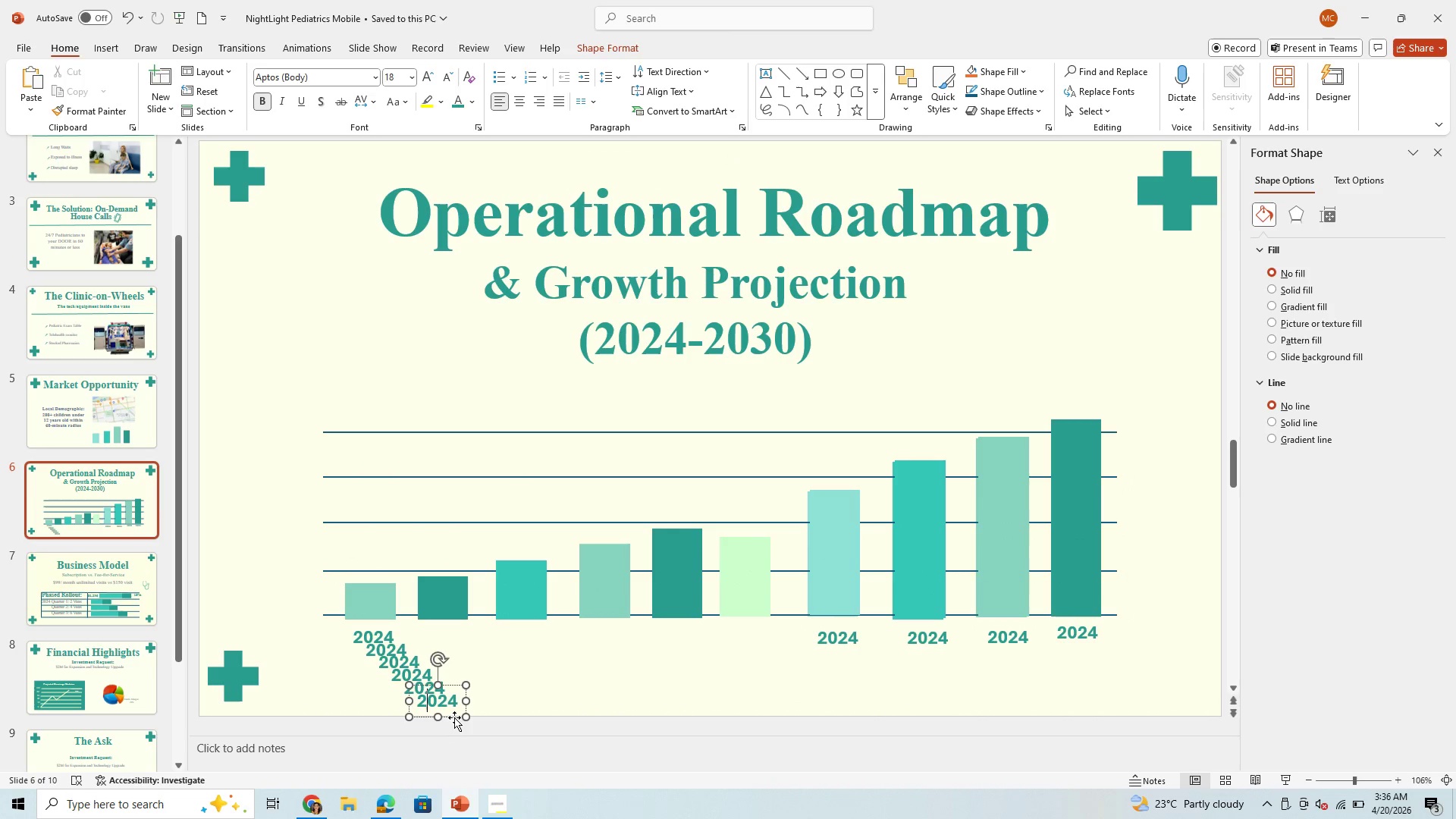 
left_click_drag(start_coordinate=[454, 717], to_coordinate=[768, 651])
 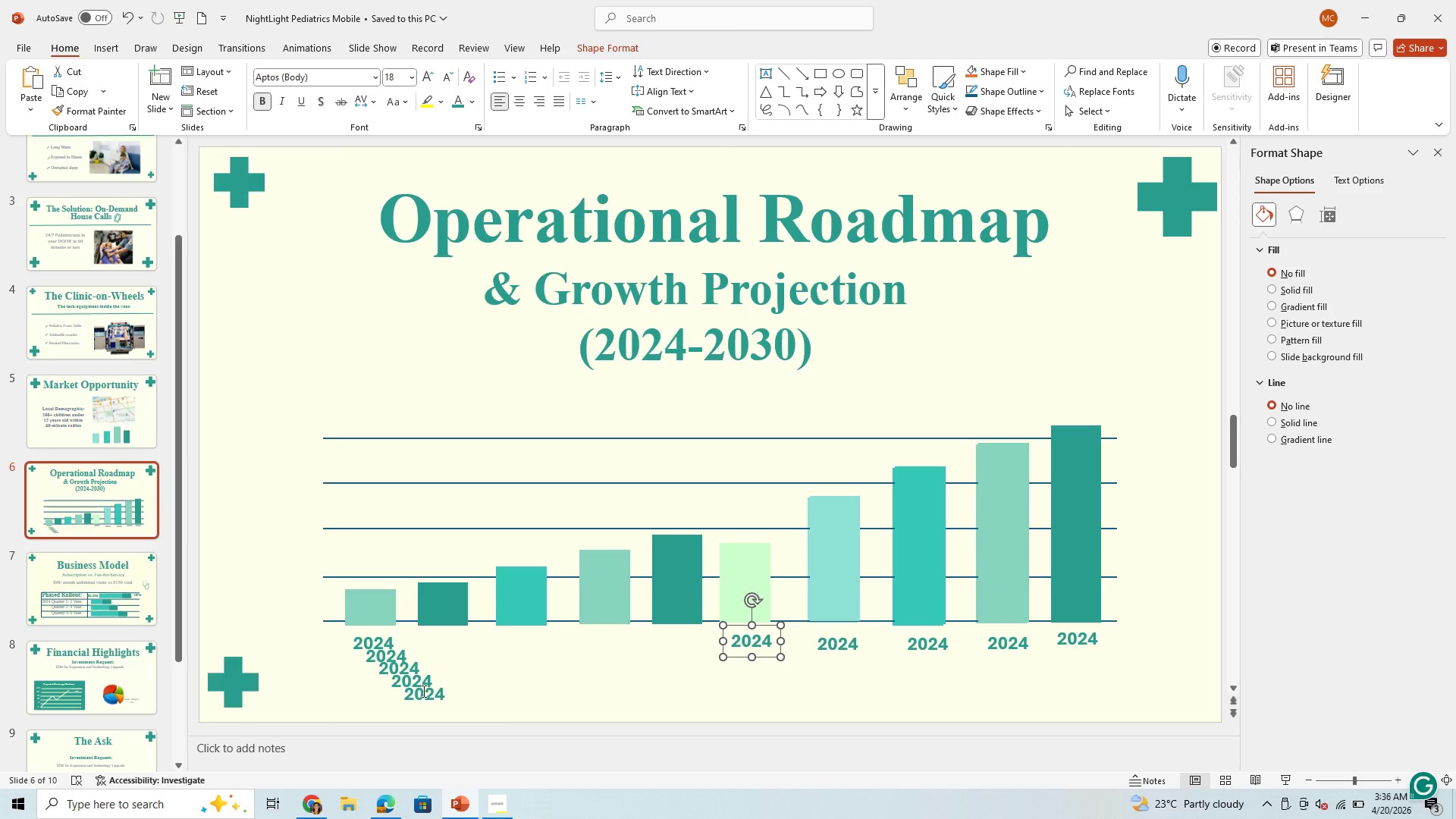 
left_click([419, 692])
 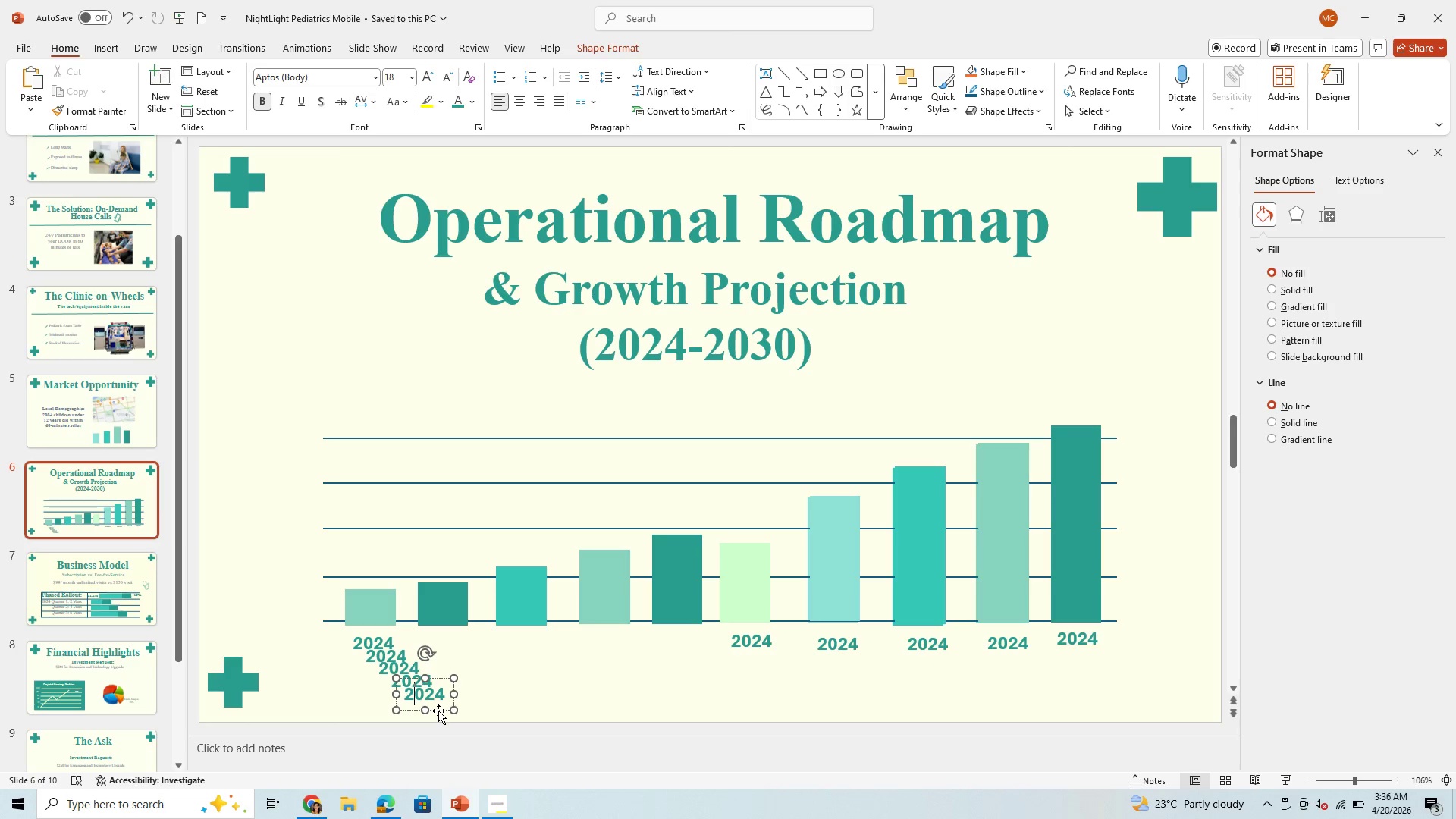 
left_click_drag(start_coordinate=[438, 711], to_coordinate=[693, 658])
 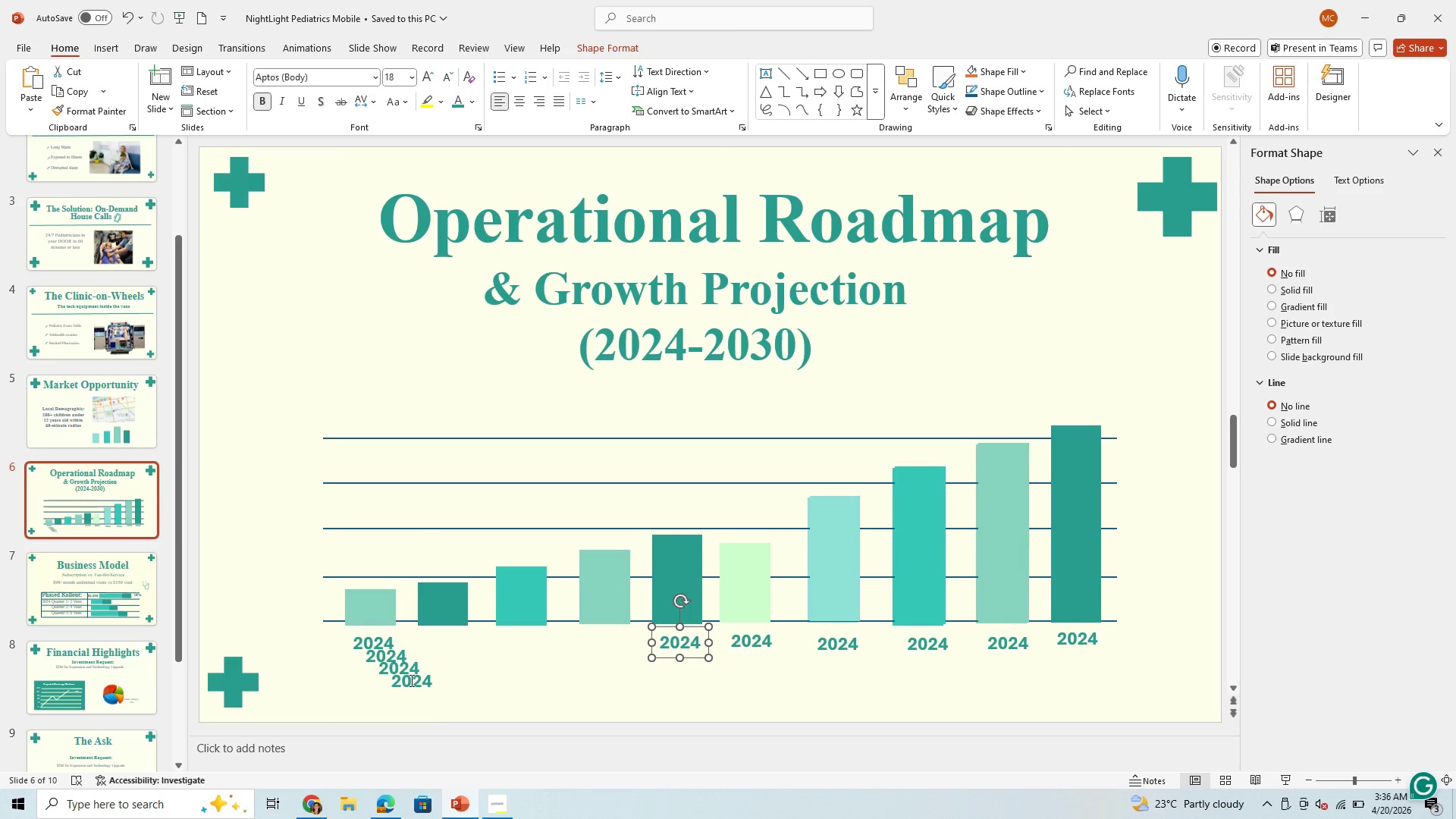 
left_click([410, 680])
 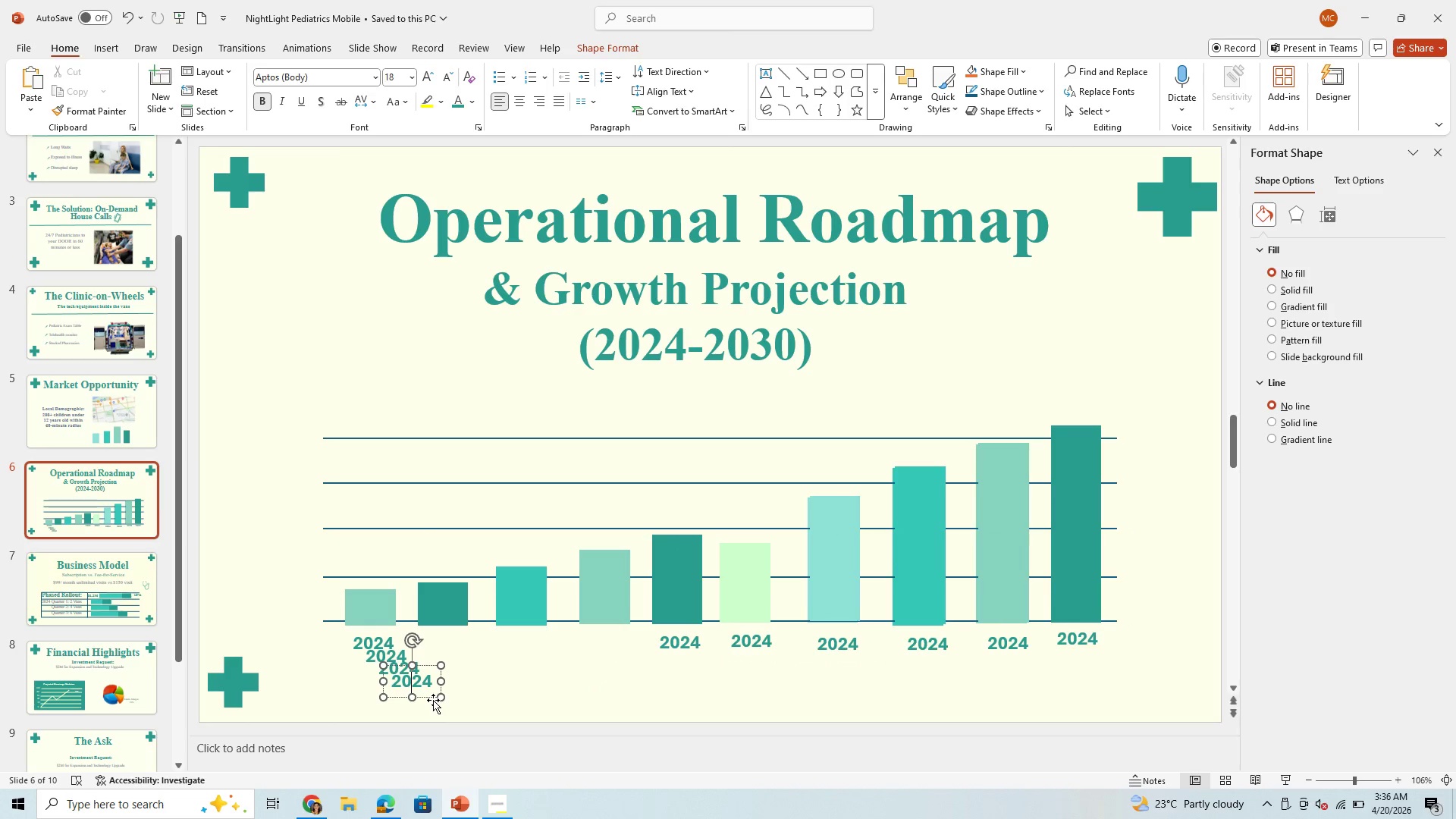 
left_click_drag(start_coordinate=[433, 700], to_coordinate=[632, 675])
 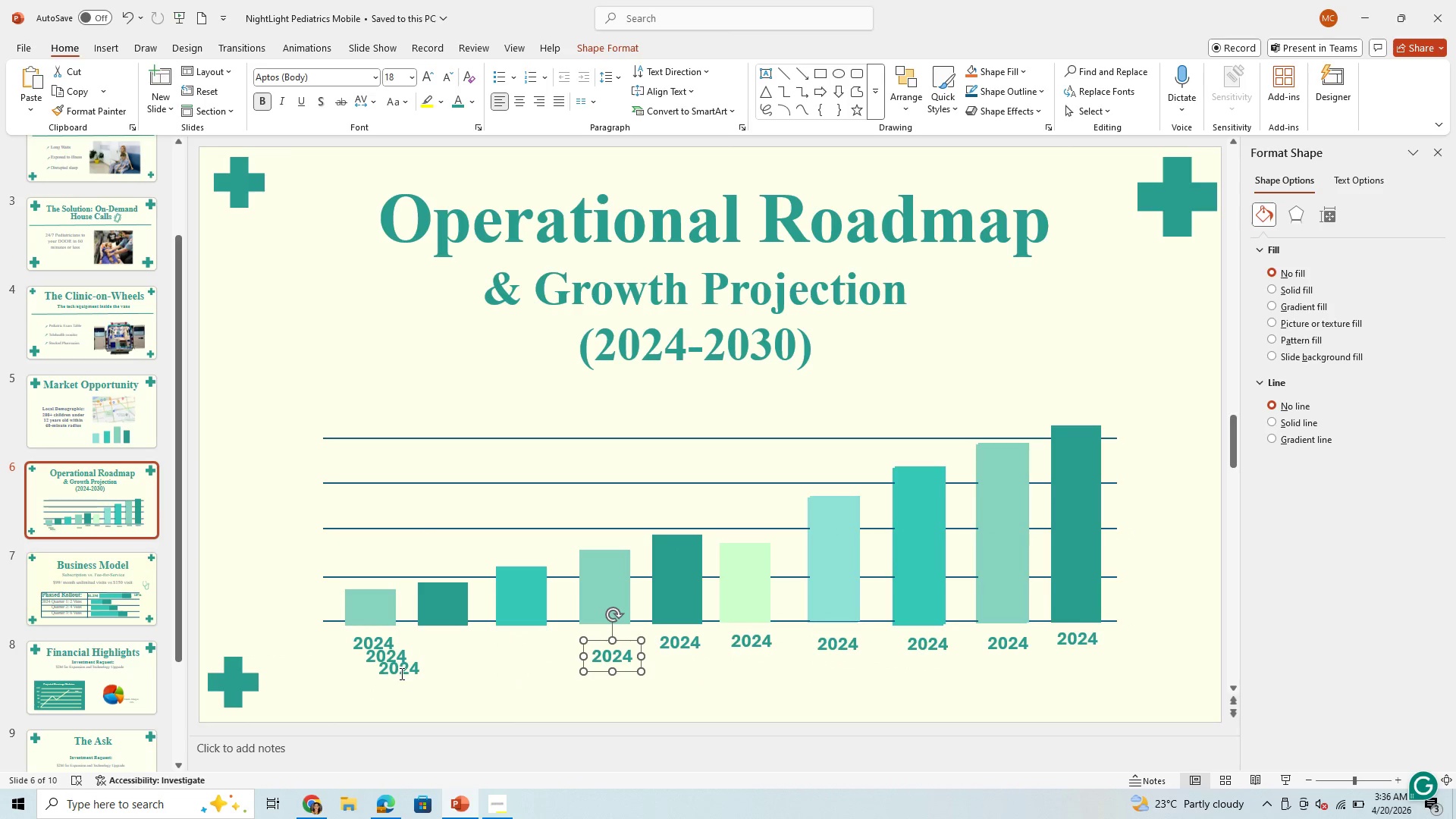 
left_click([400, 673])
 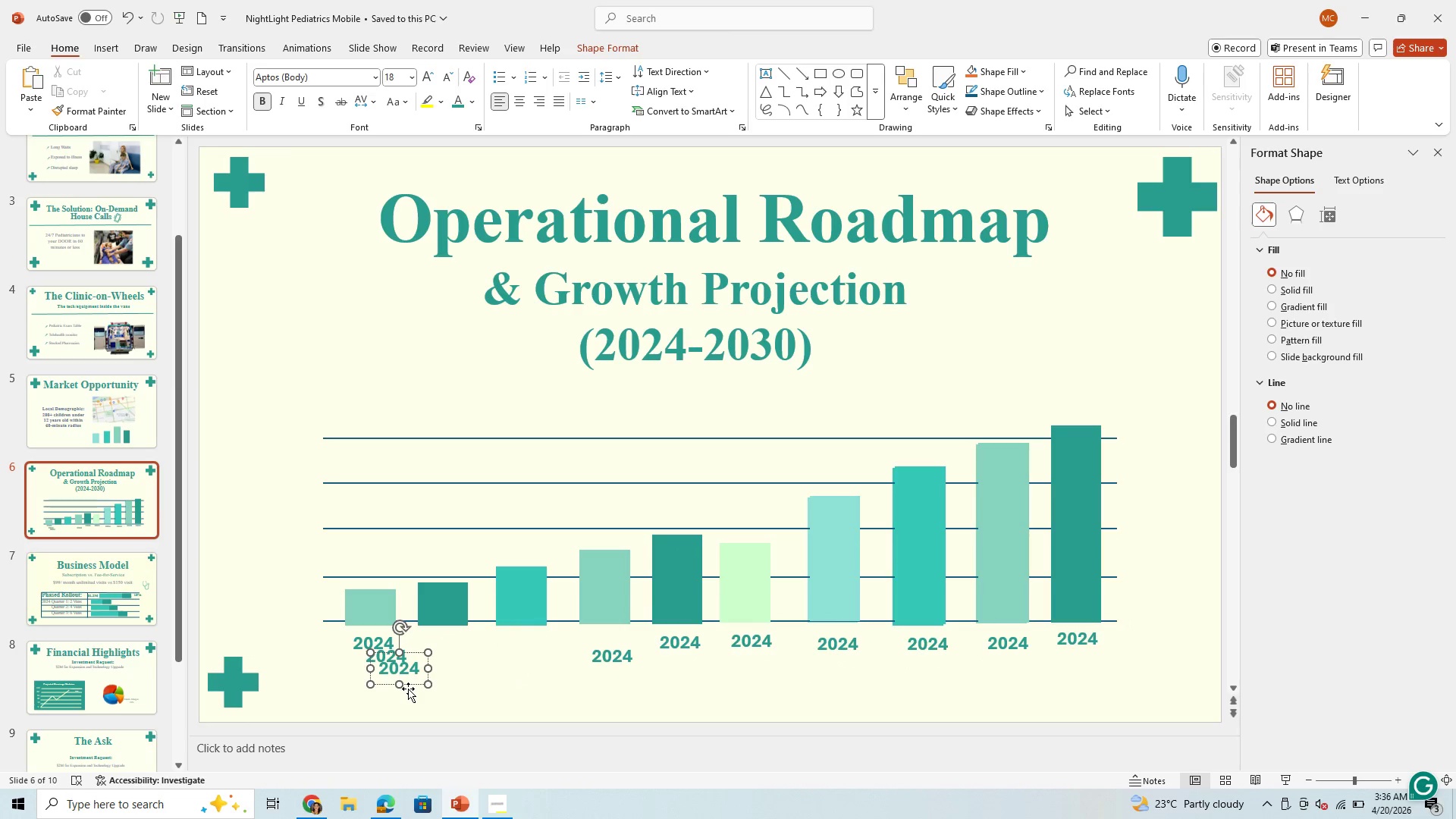 
left_click_drag(start_coordinate=[408, 689], to_coordinate=[520, 677])
 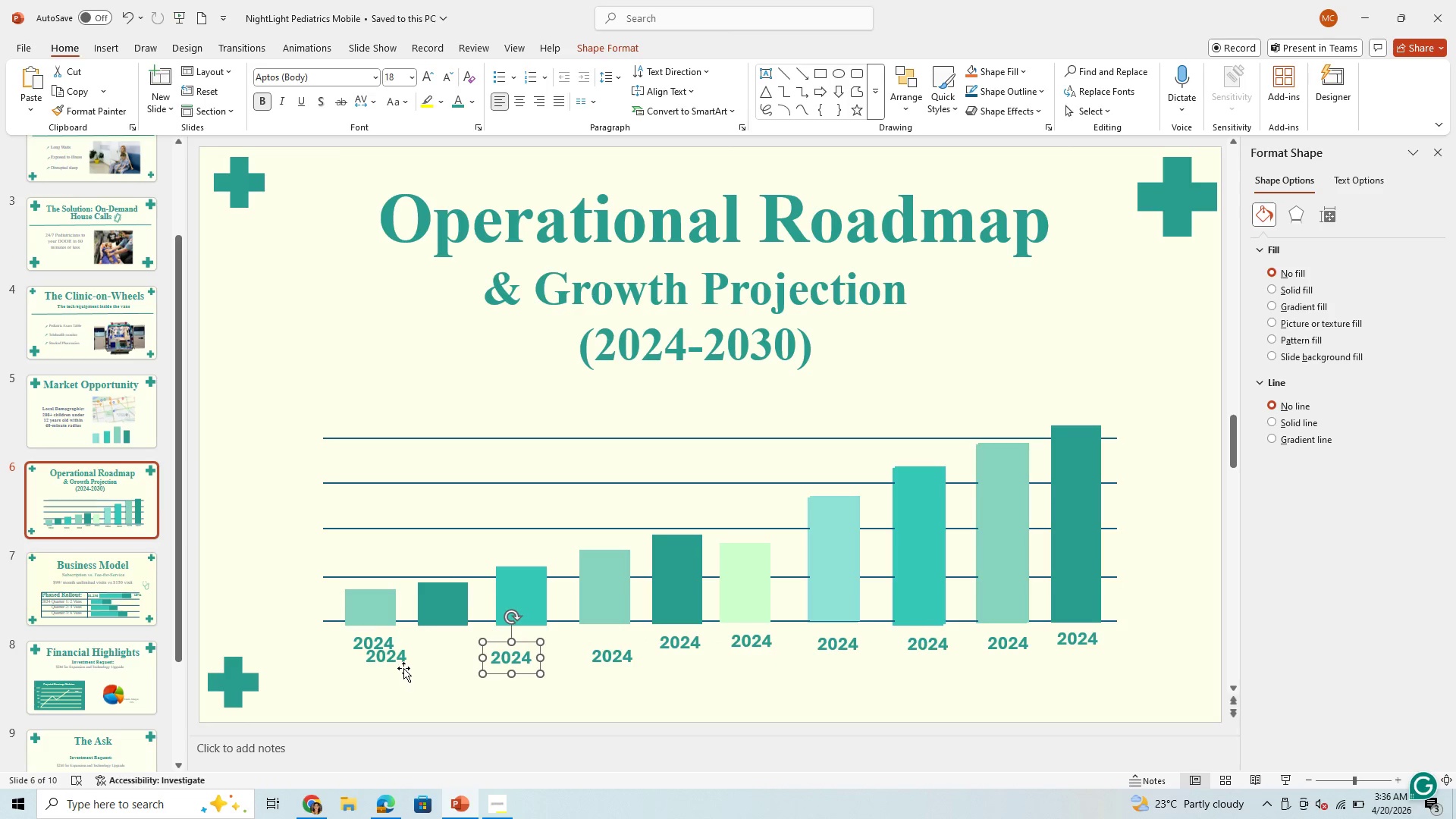 
left_click([403, 667])
 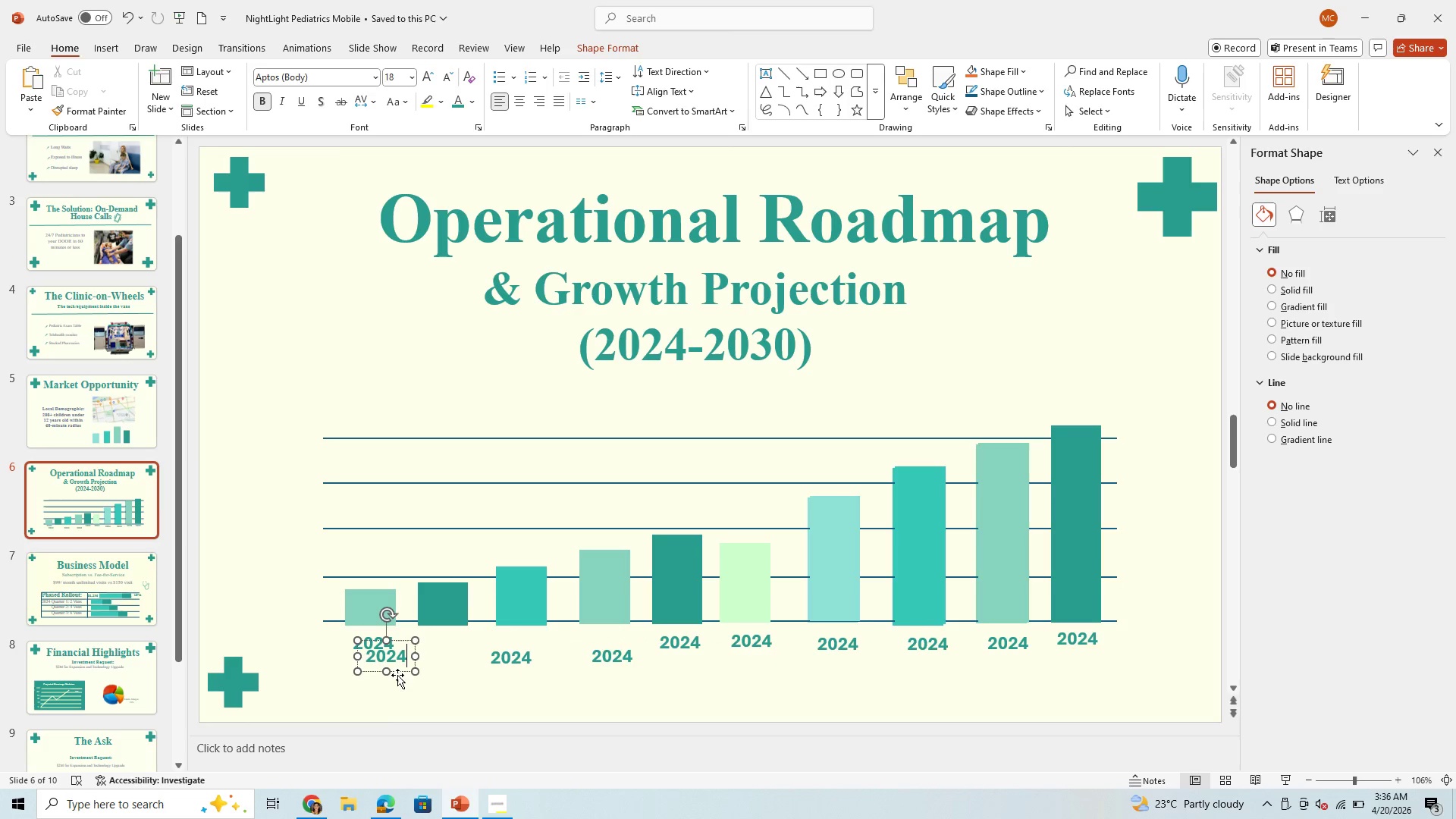 
left_click_drag(start_coordinate=[397, 675], to_coordinate=[454, 663])
 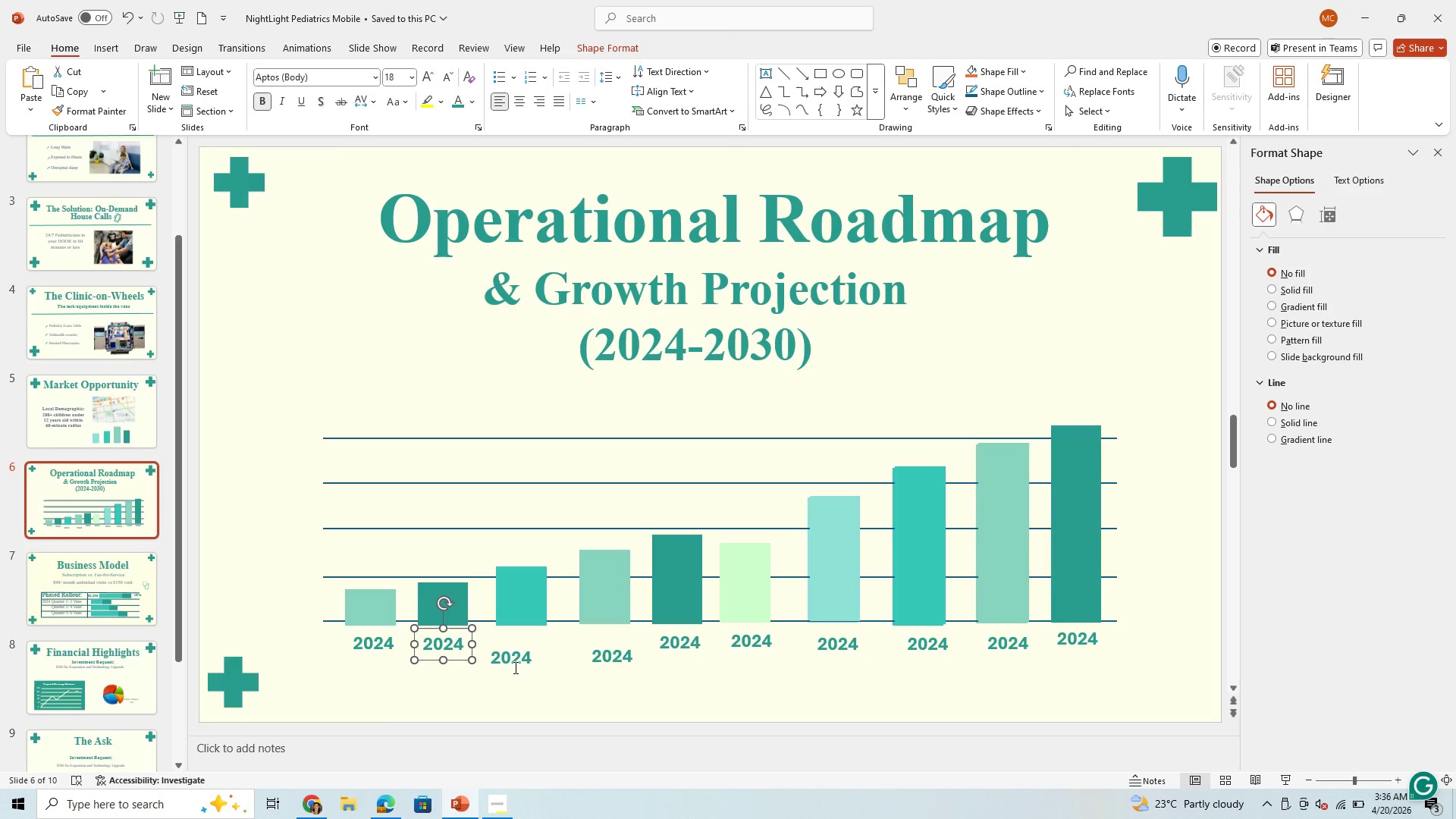 
left_click([514, 667])
 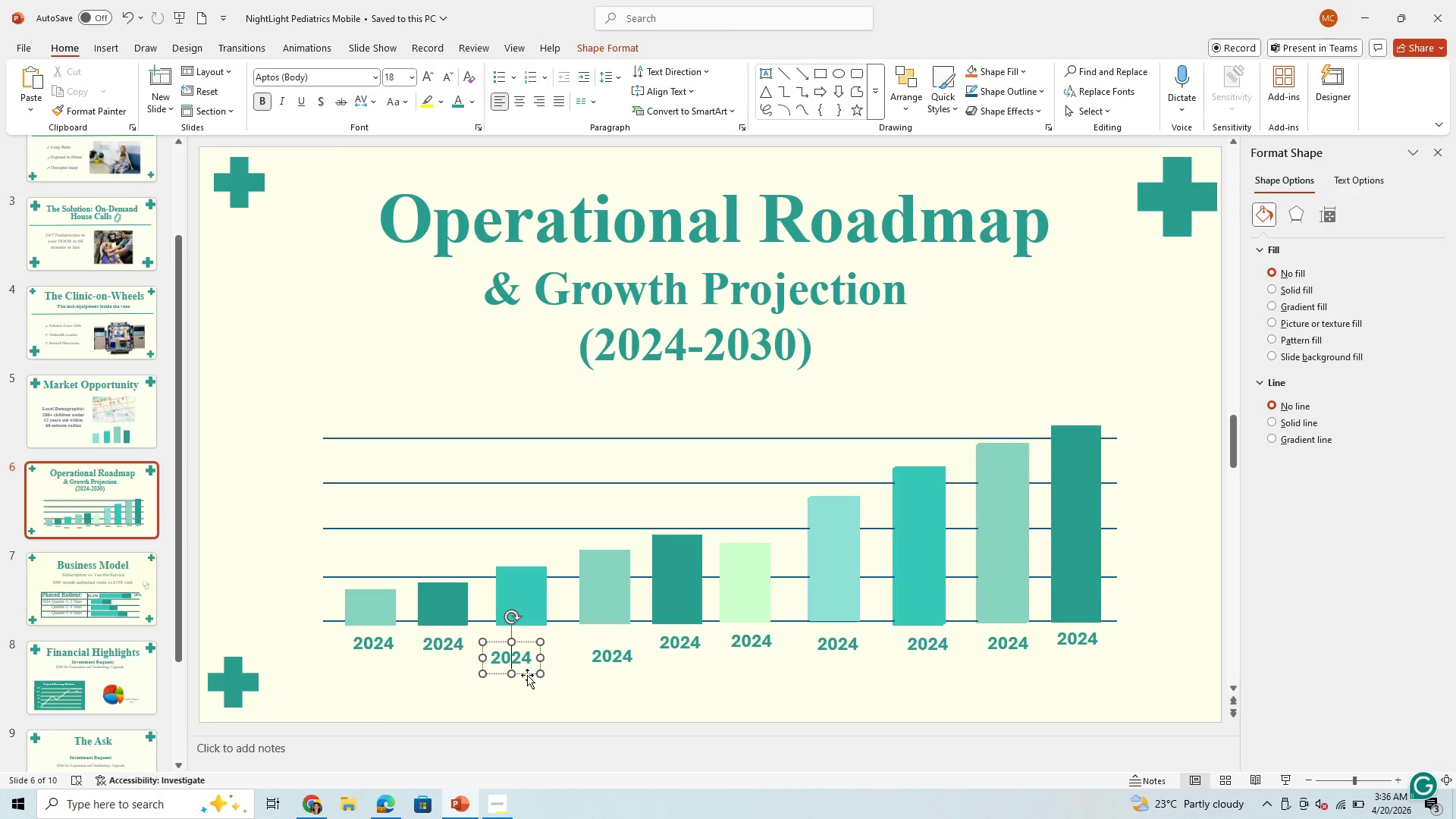 
left_click_drag(start_coordinate=[527, 675], to_coordinate=[538, 666])
 